 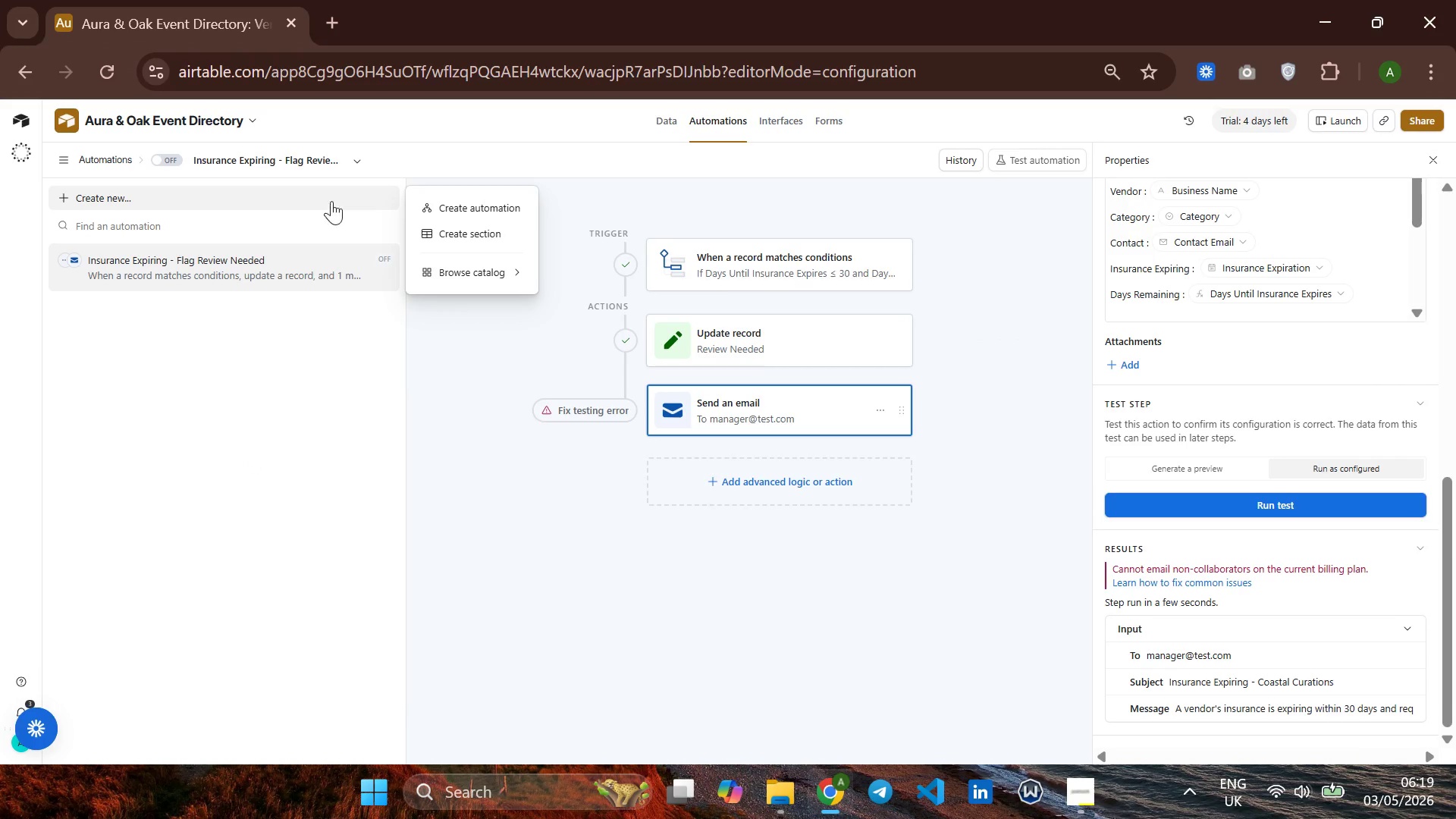 
left_click([497, 209])
 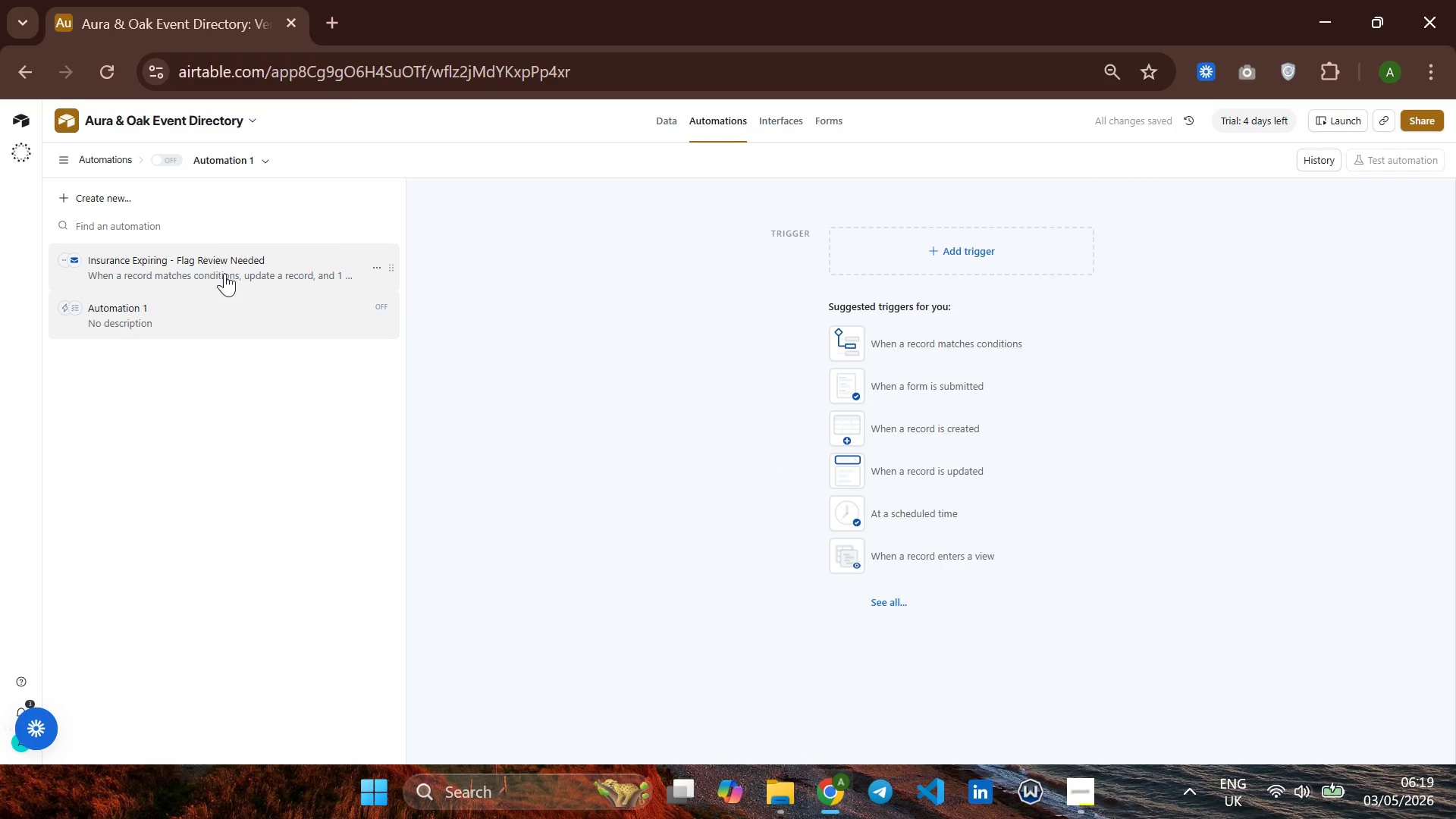 
wait(10.28)
 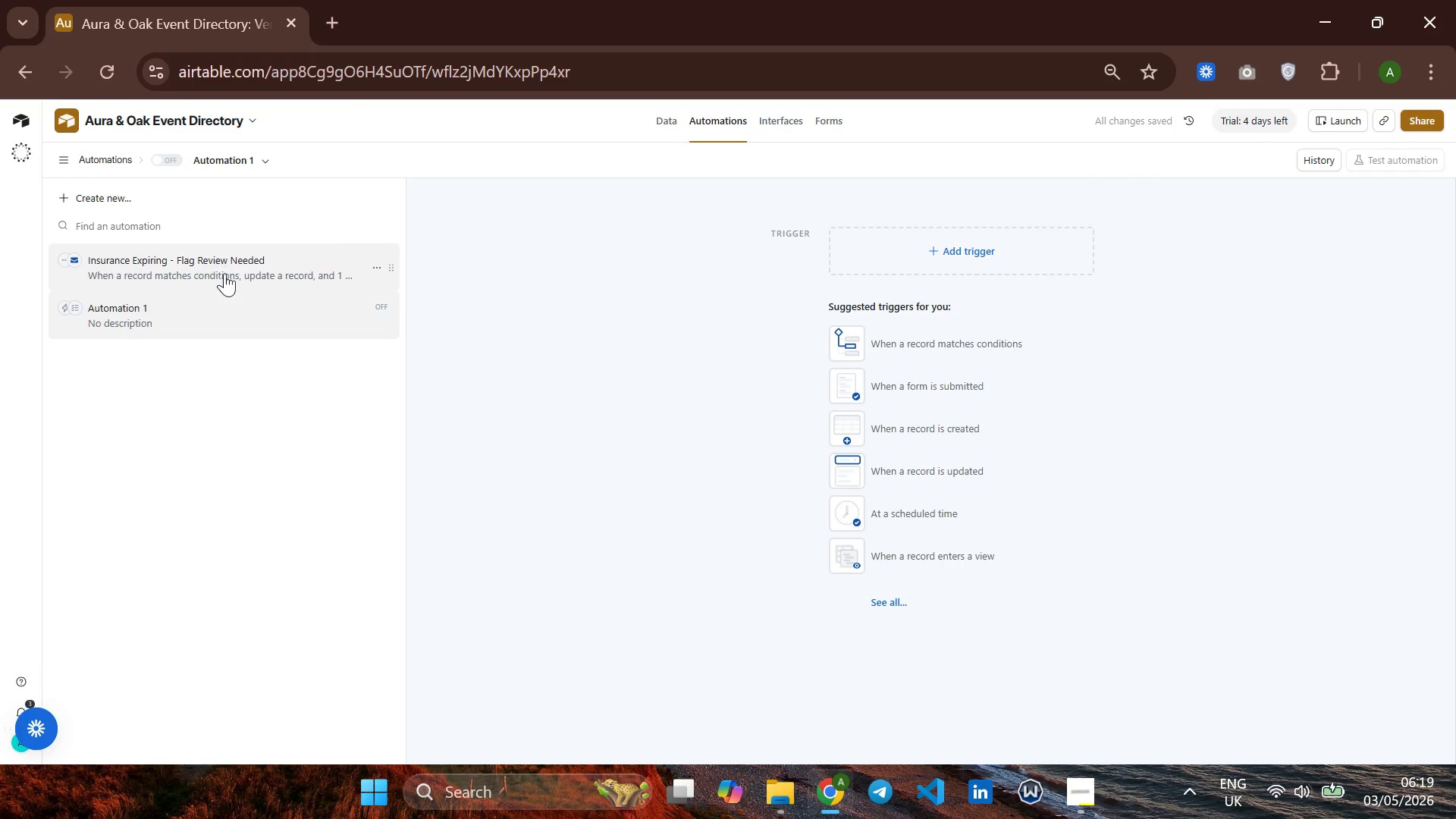 
left_click([164, 158])
 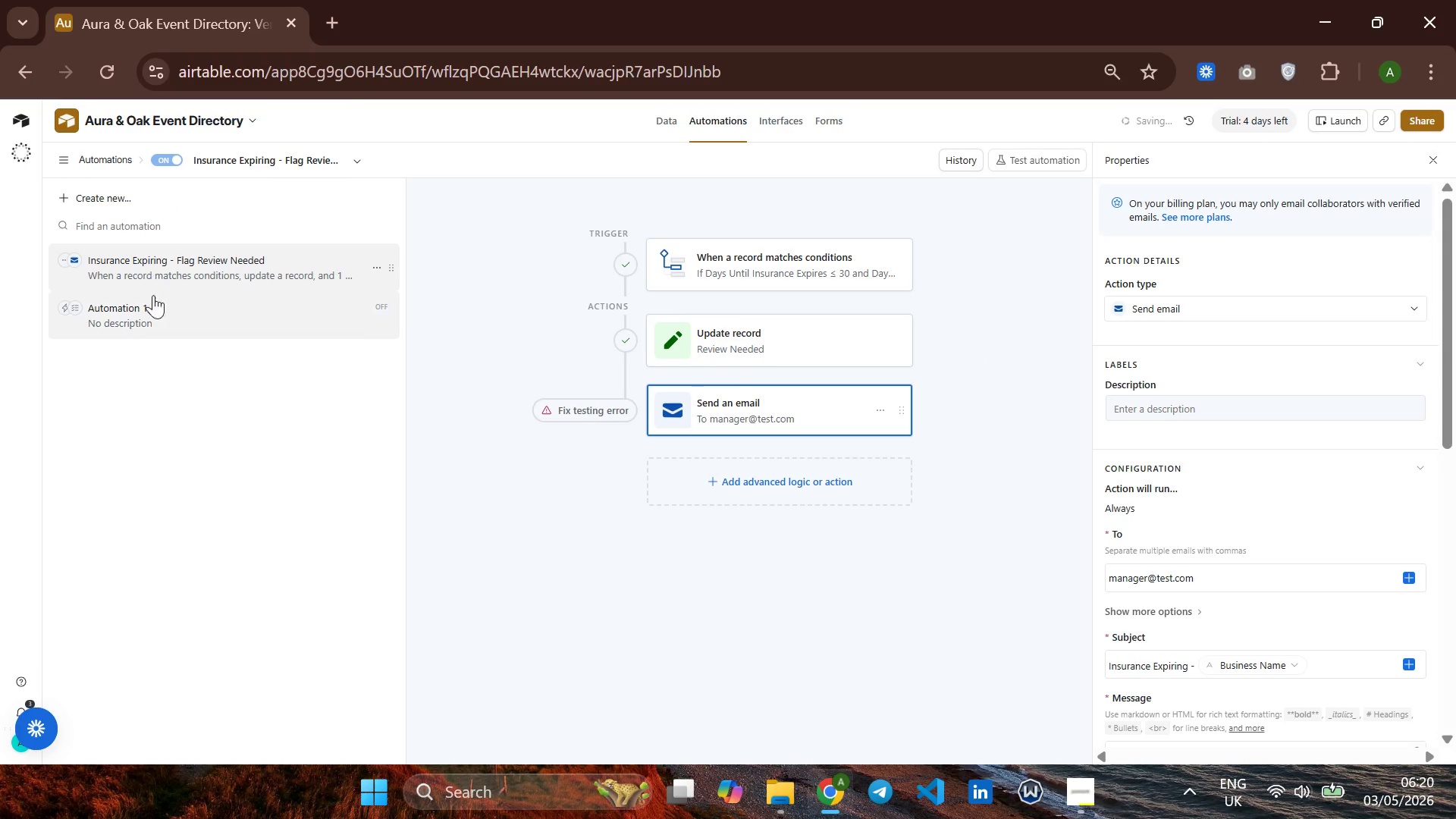 
left_click([153, 323])
 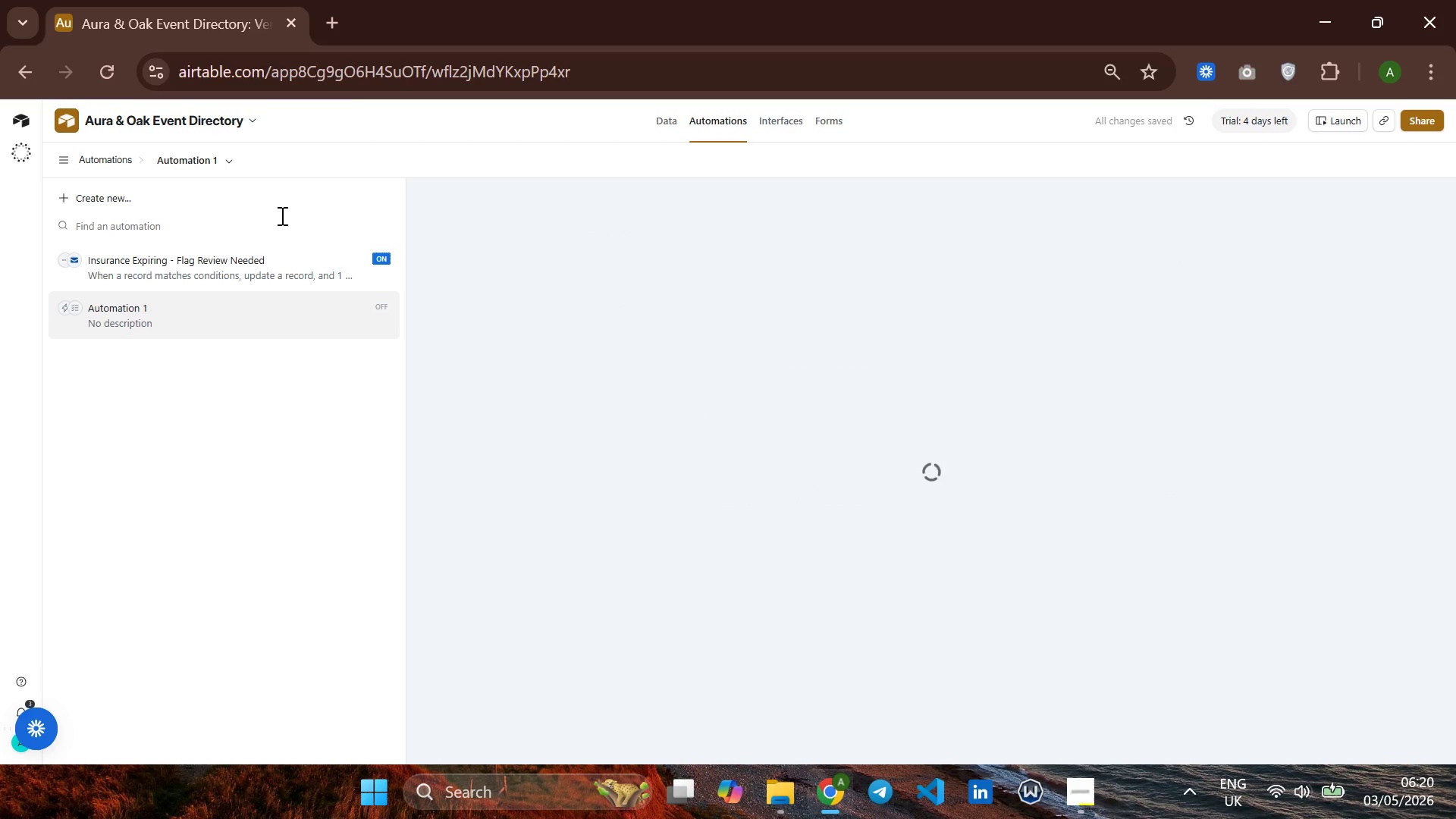 
left_click([226, 158])
 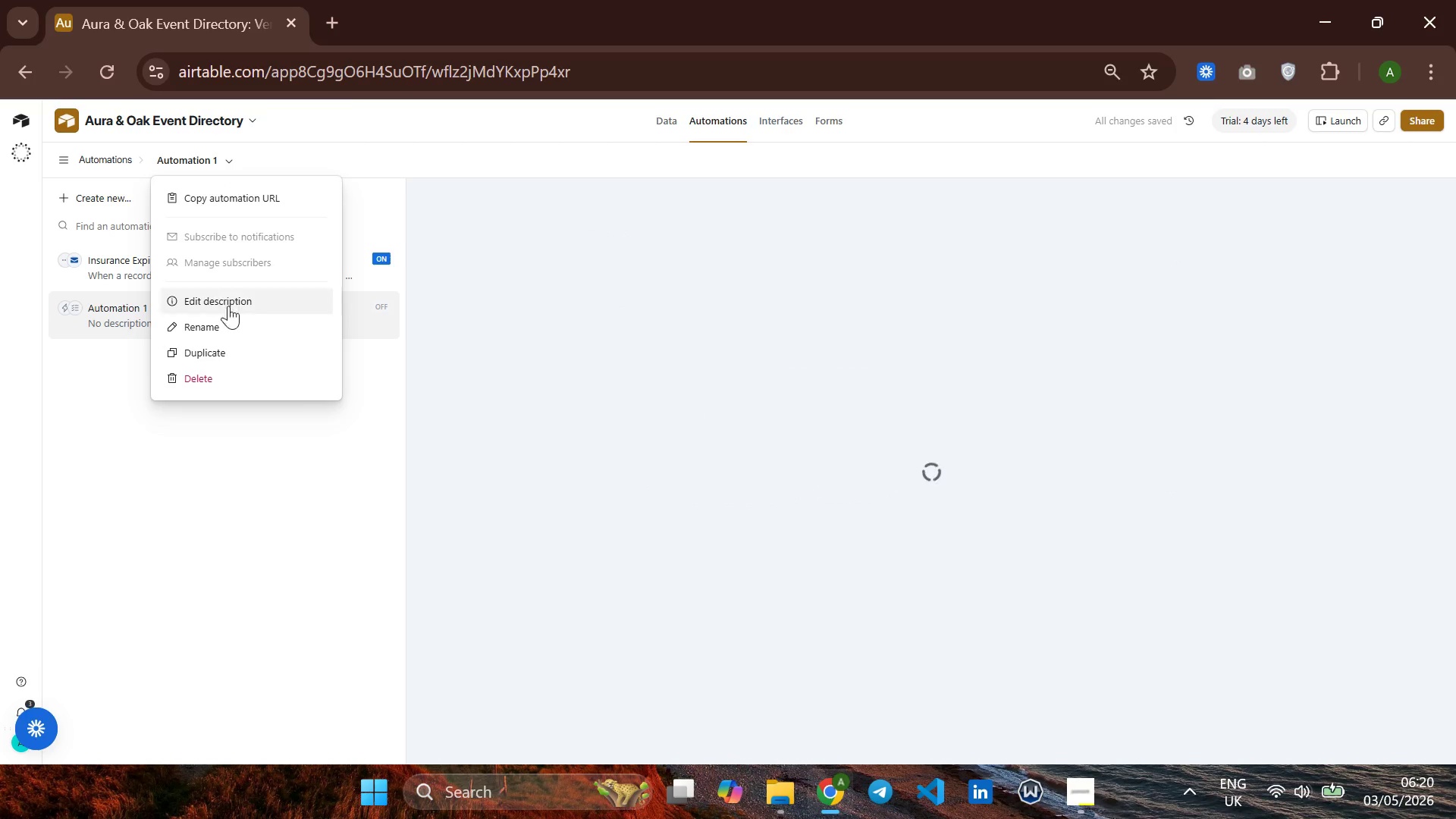 
left_click([228, 330])
 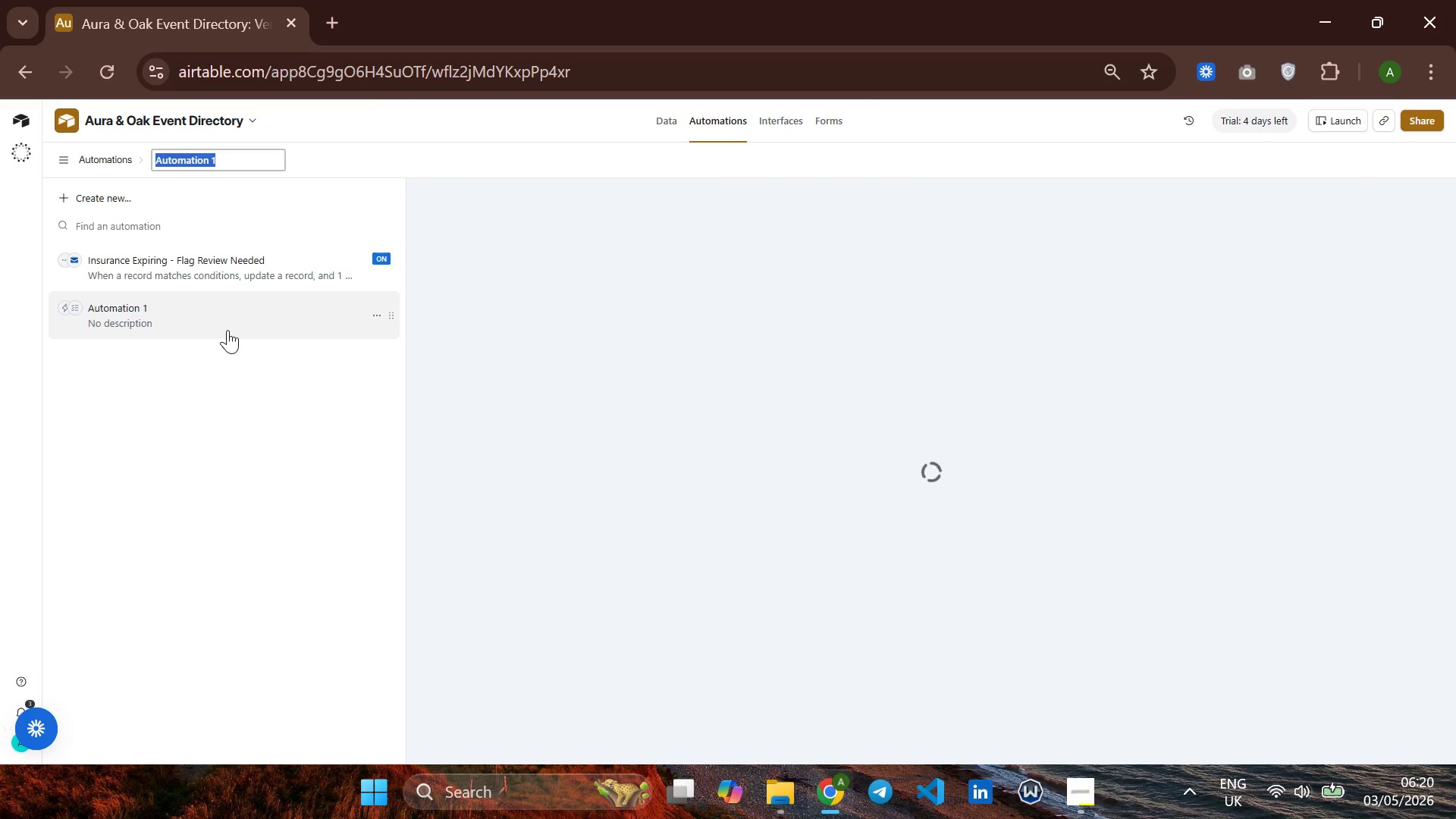 
wait(7.24)
 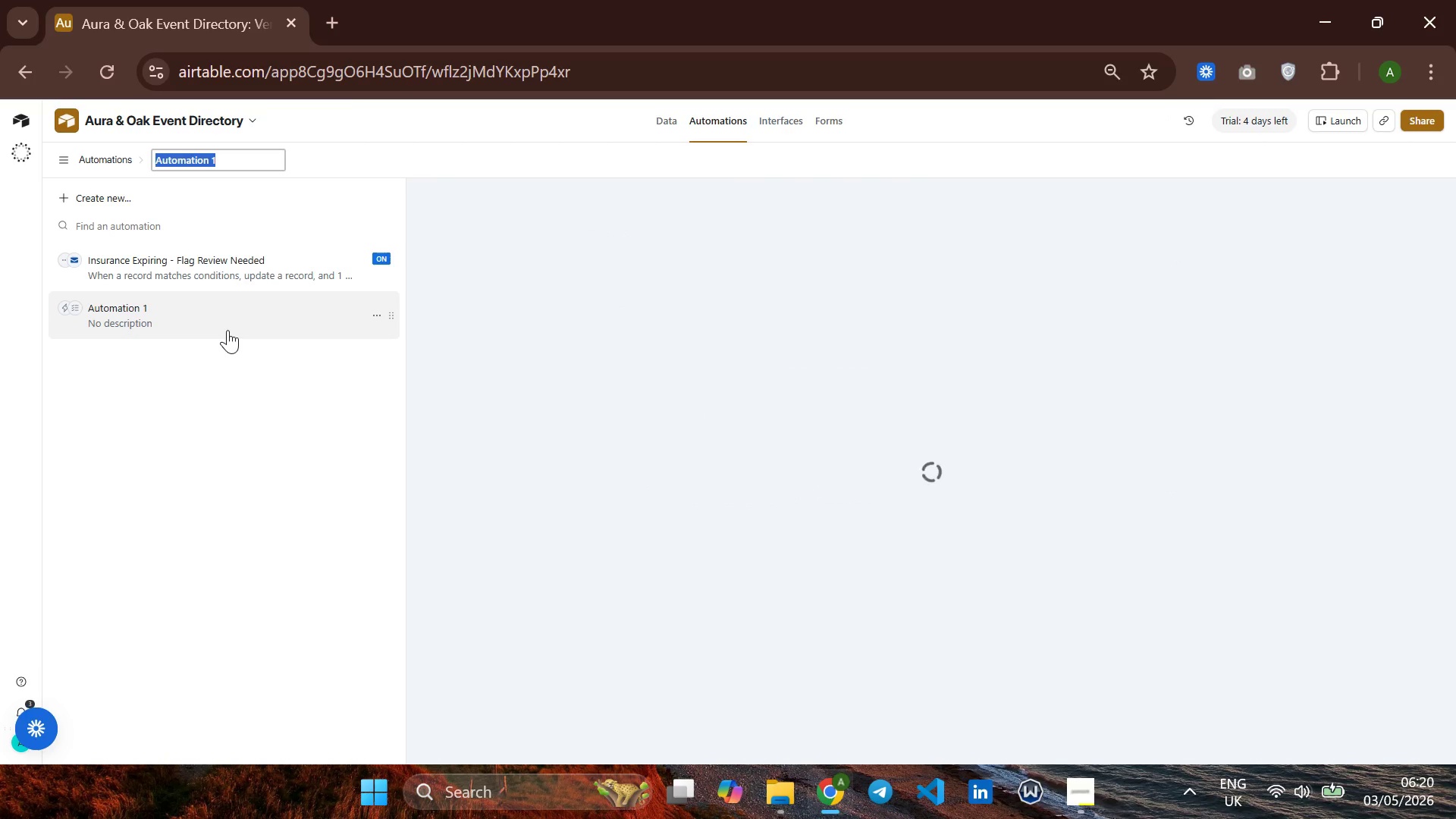 
type(Venue Insurance Expiring - Flag Revieew)
 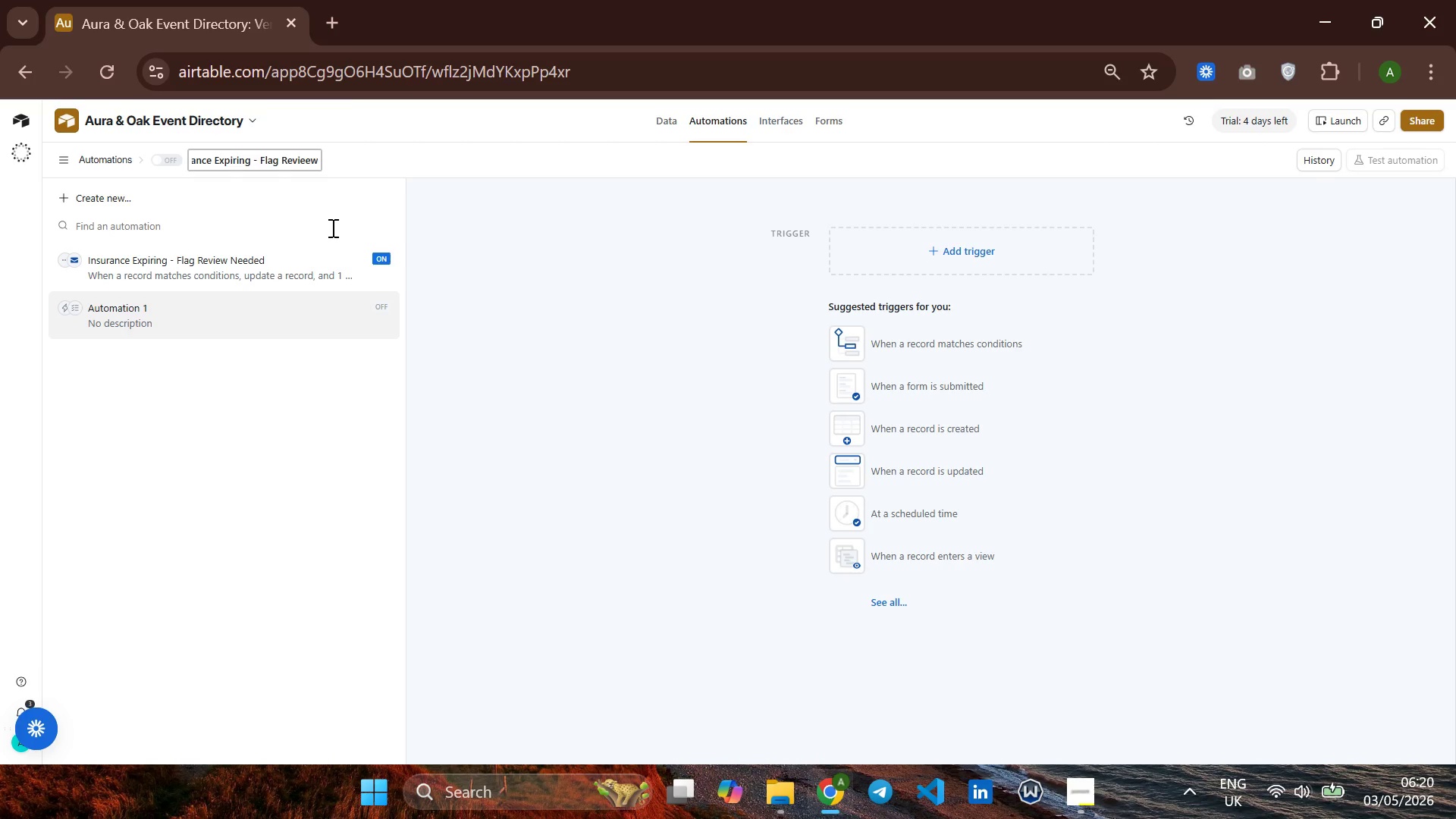 
key(Enter)
 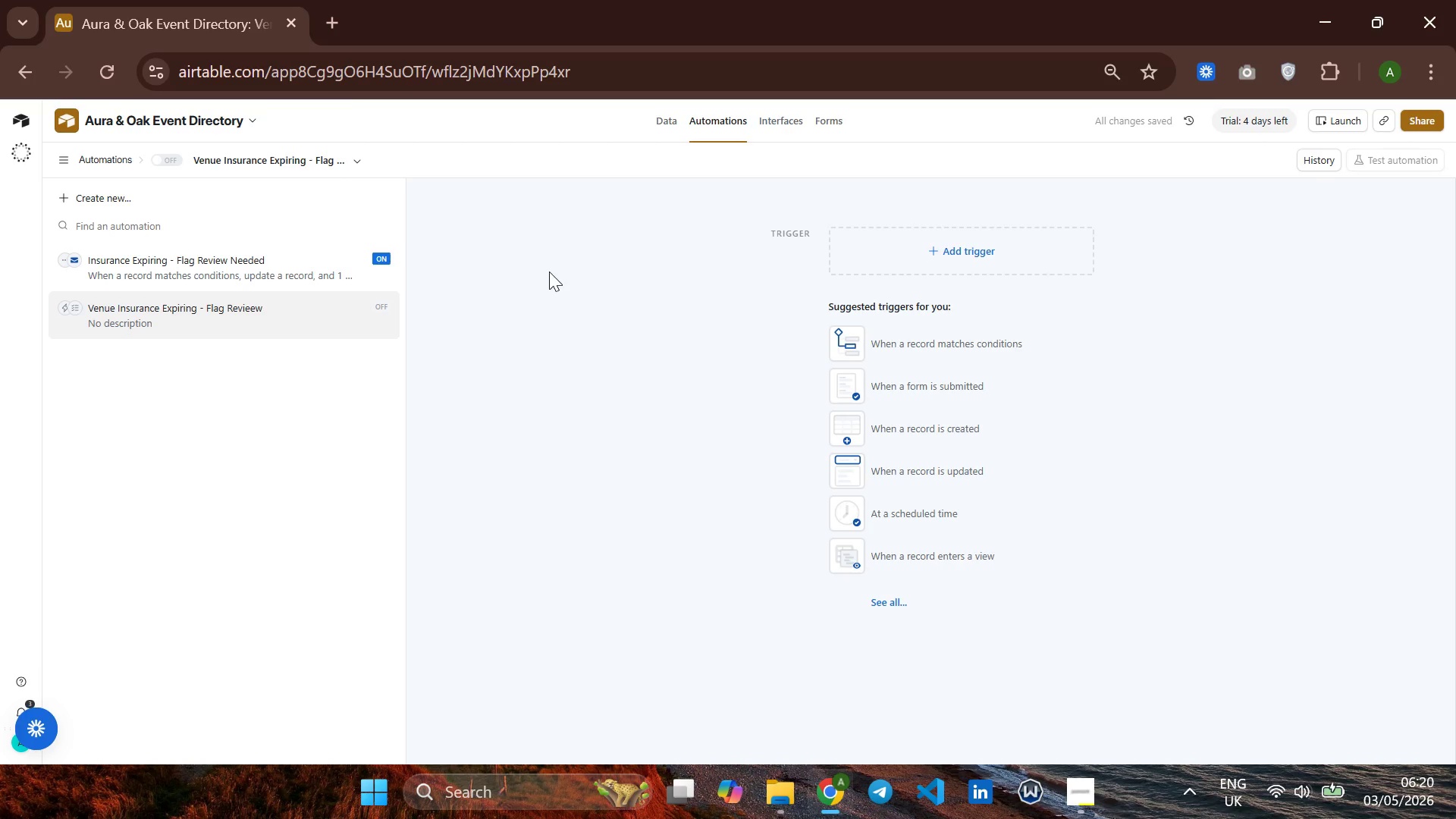 
wait(10.12)
 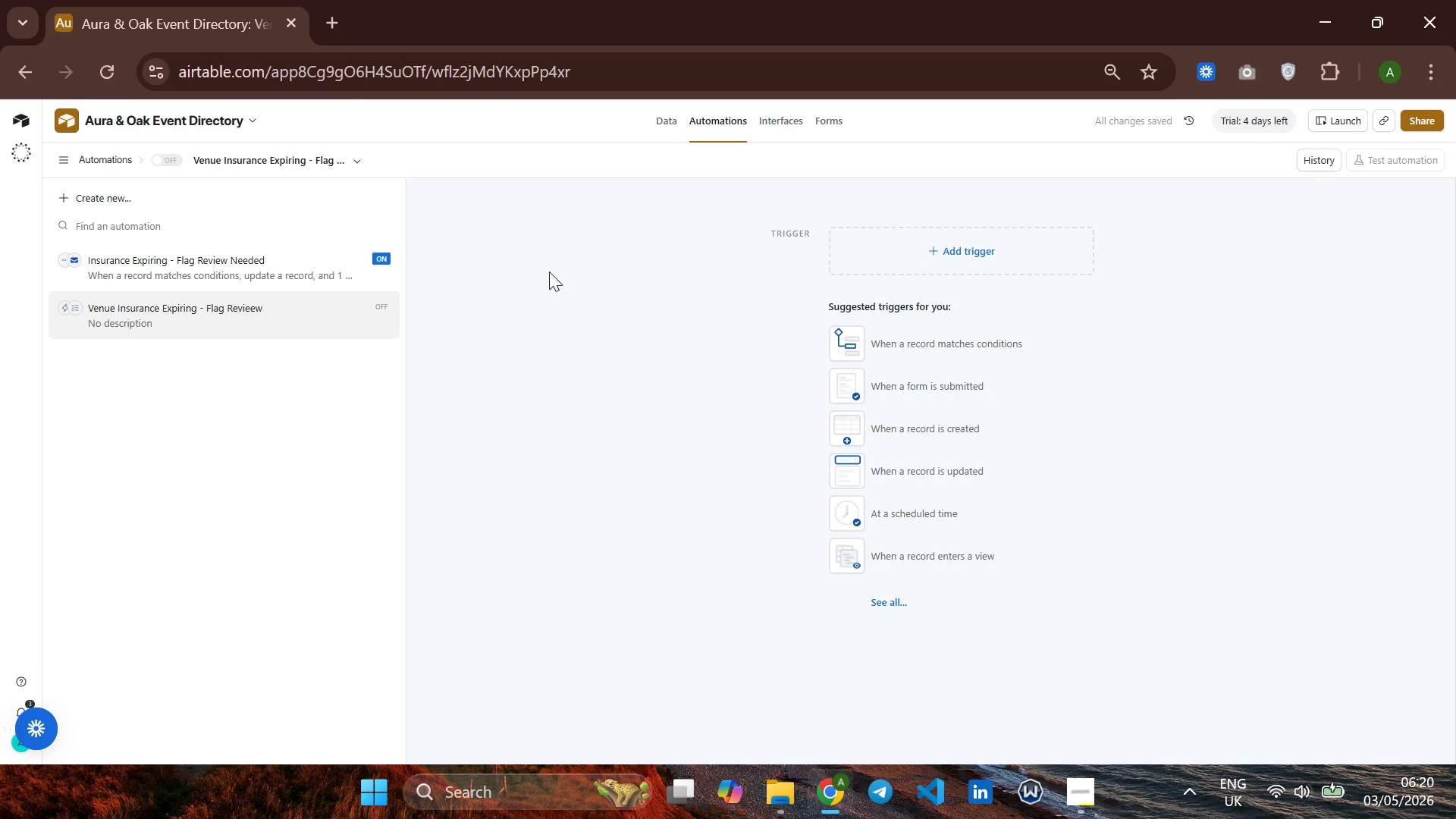 
left_click([975, 352])
 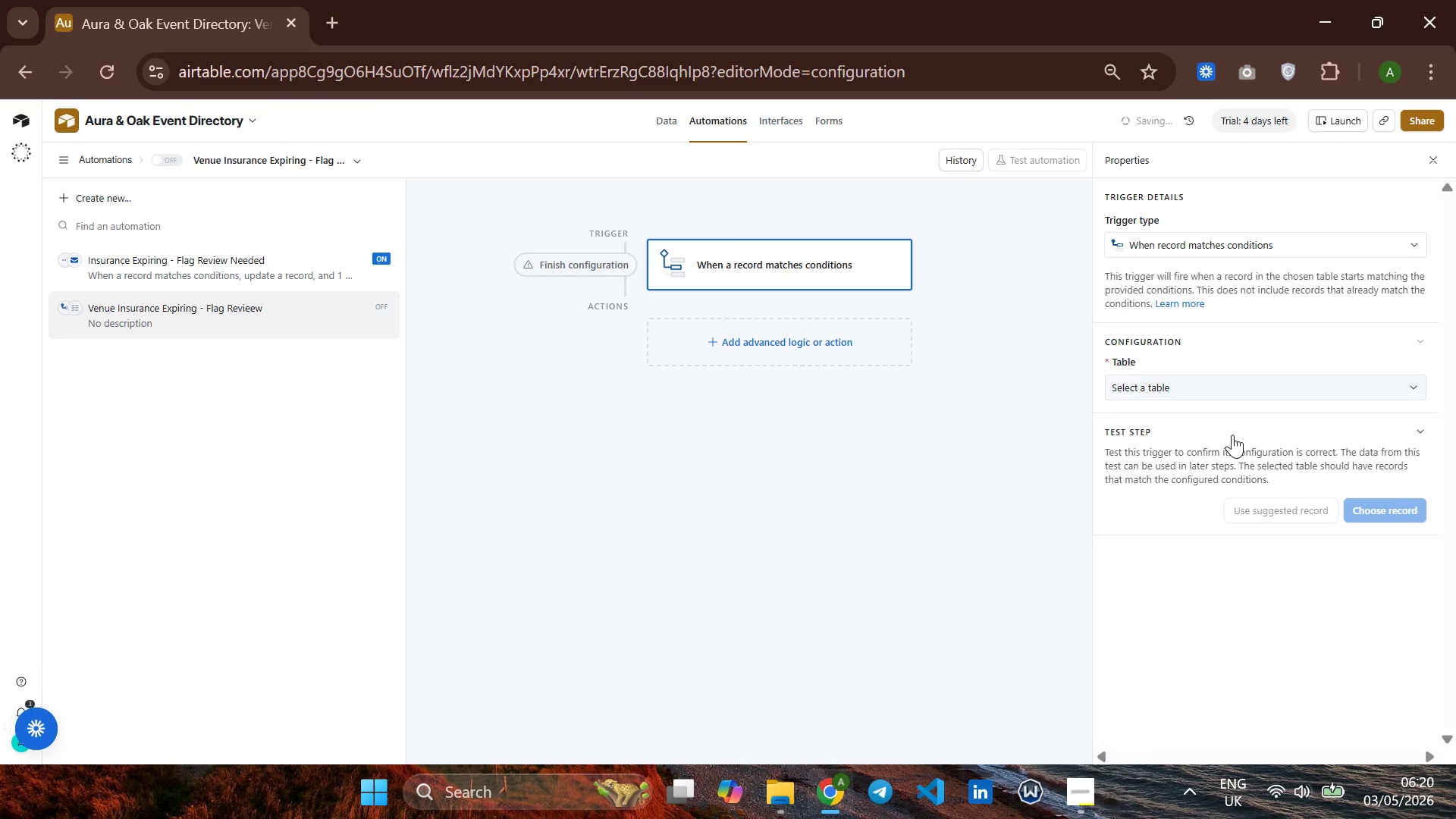 
left_click([1221, 392])
 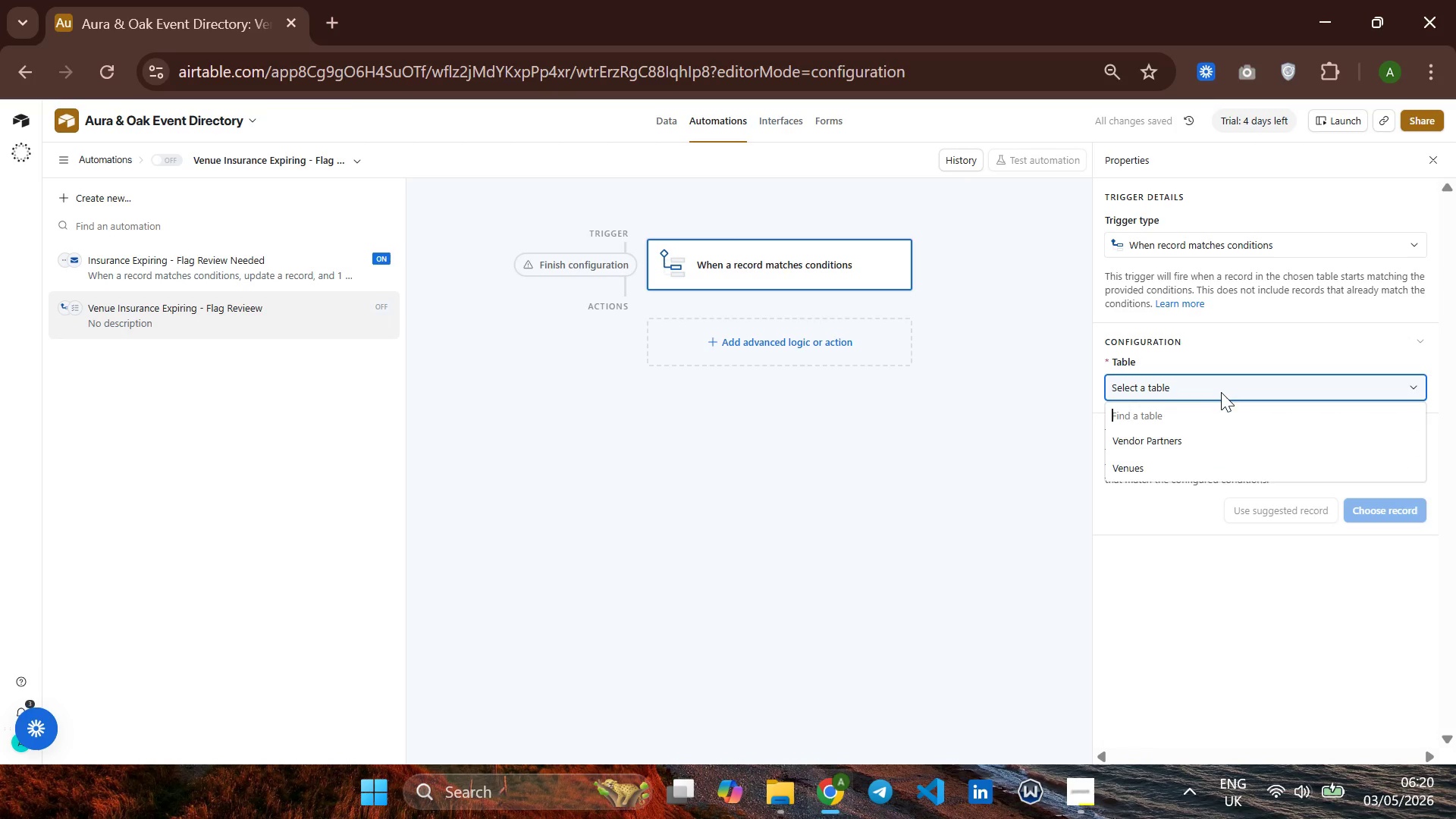 
left_click([1206, 469])
 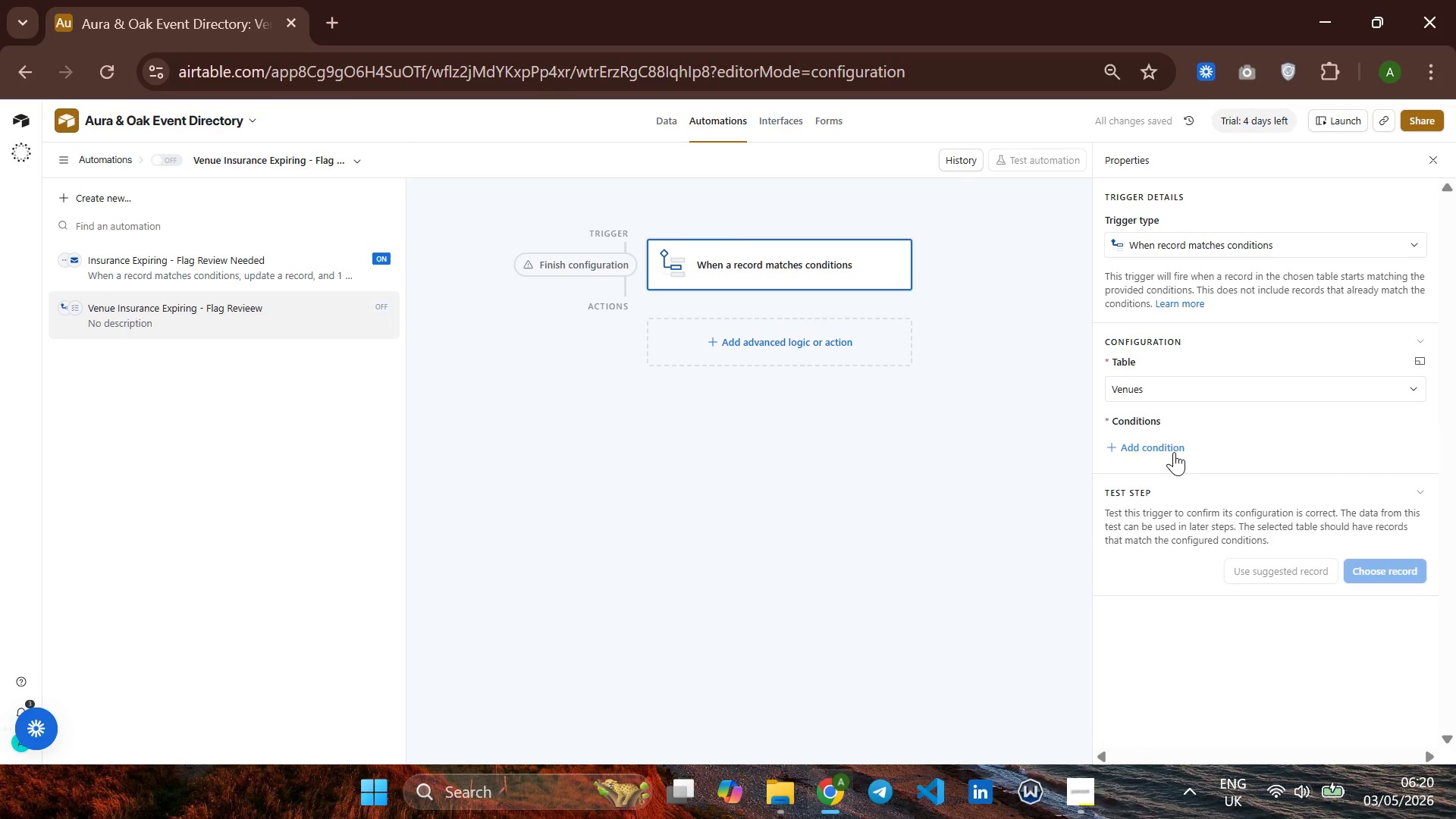 
wait(6.16)
 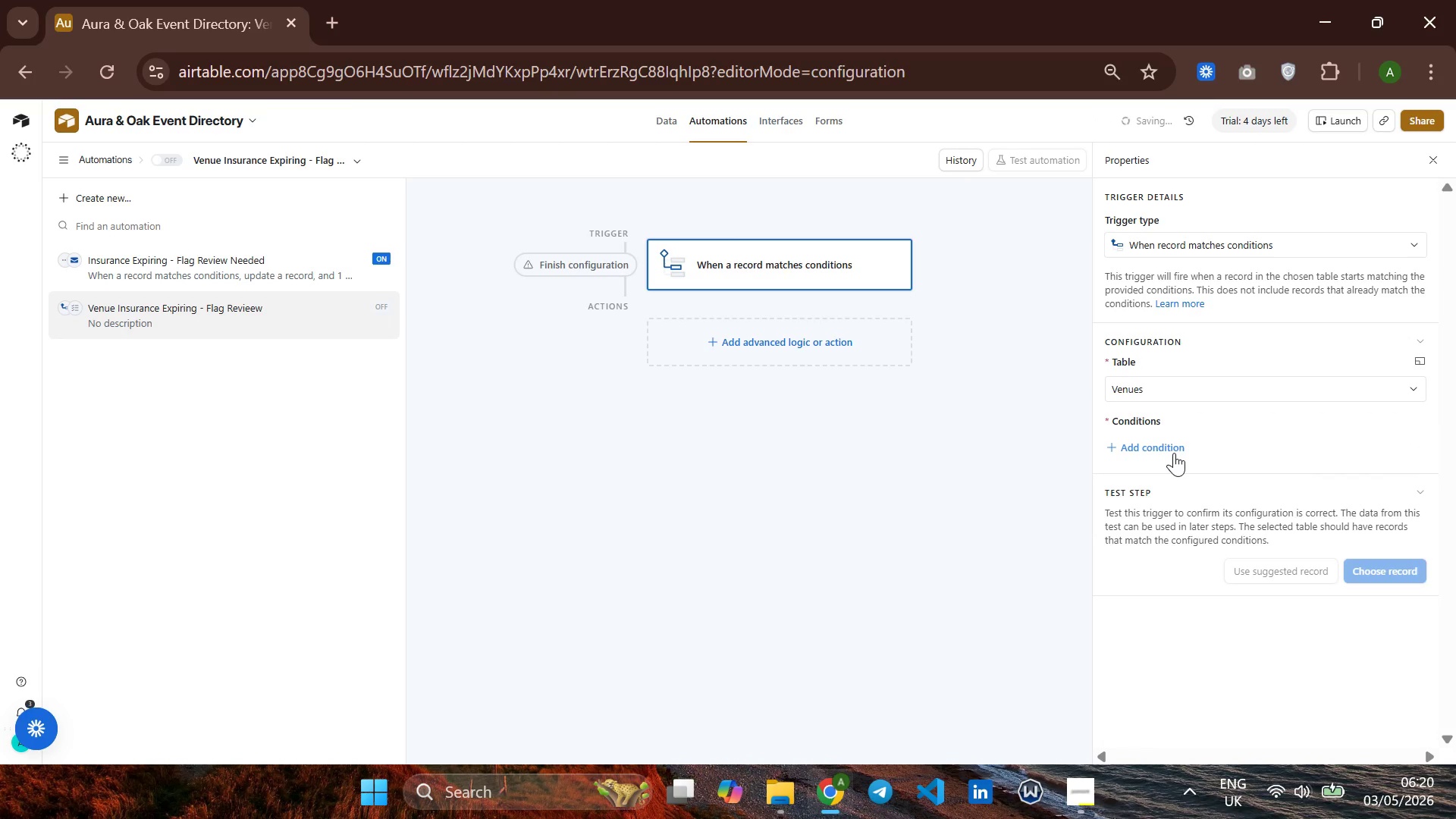 
left_click([1174, 449])
 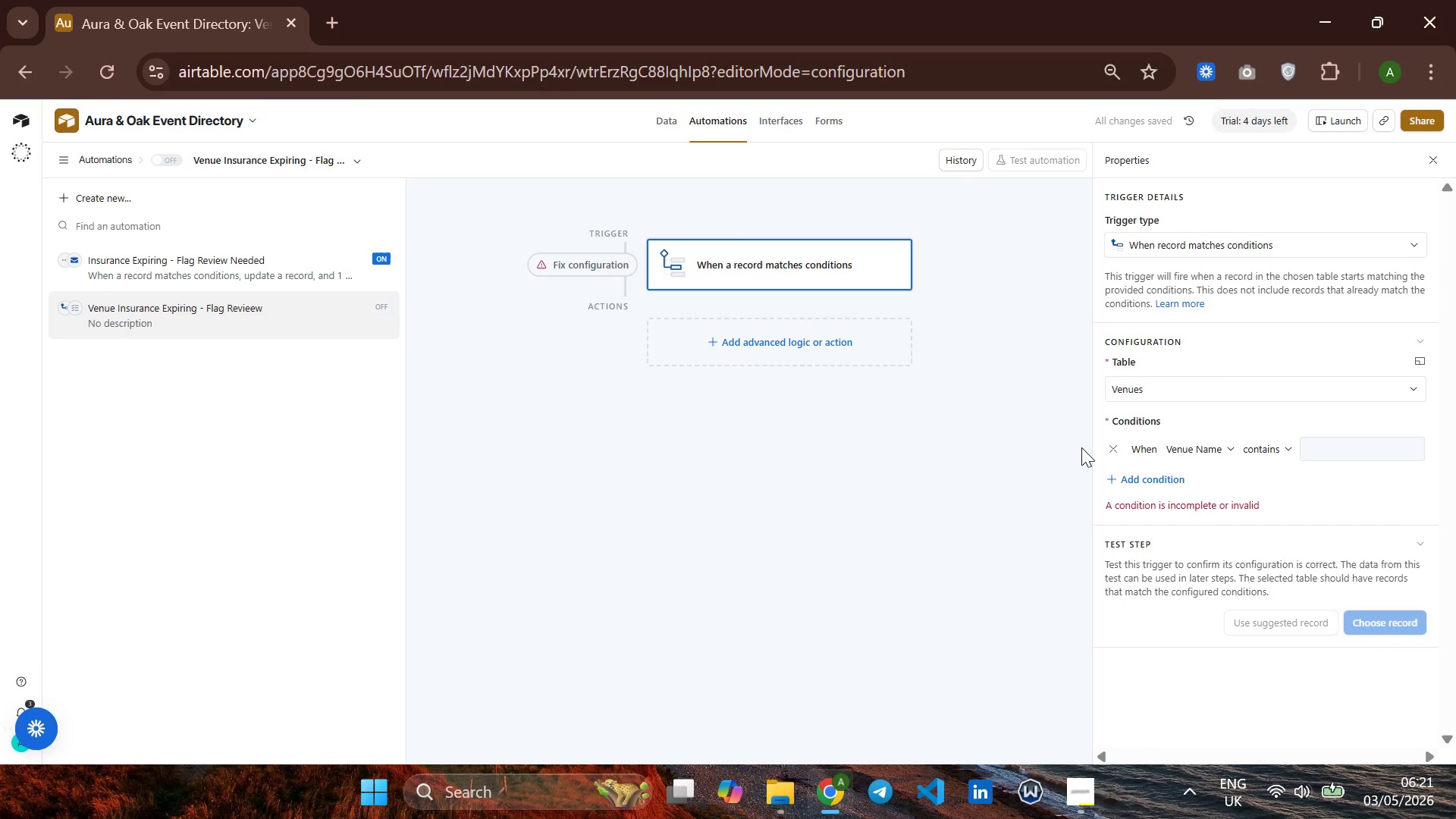 
wait(10.62)
 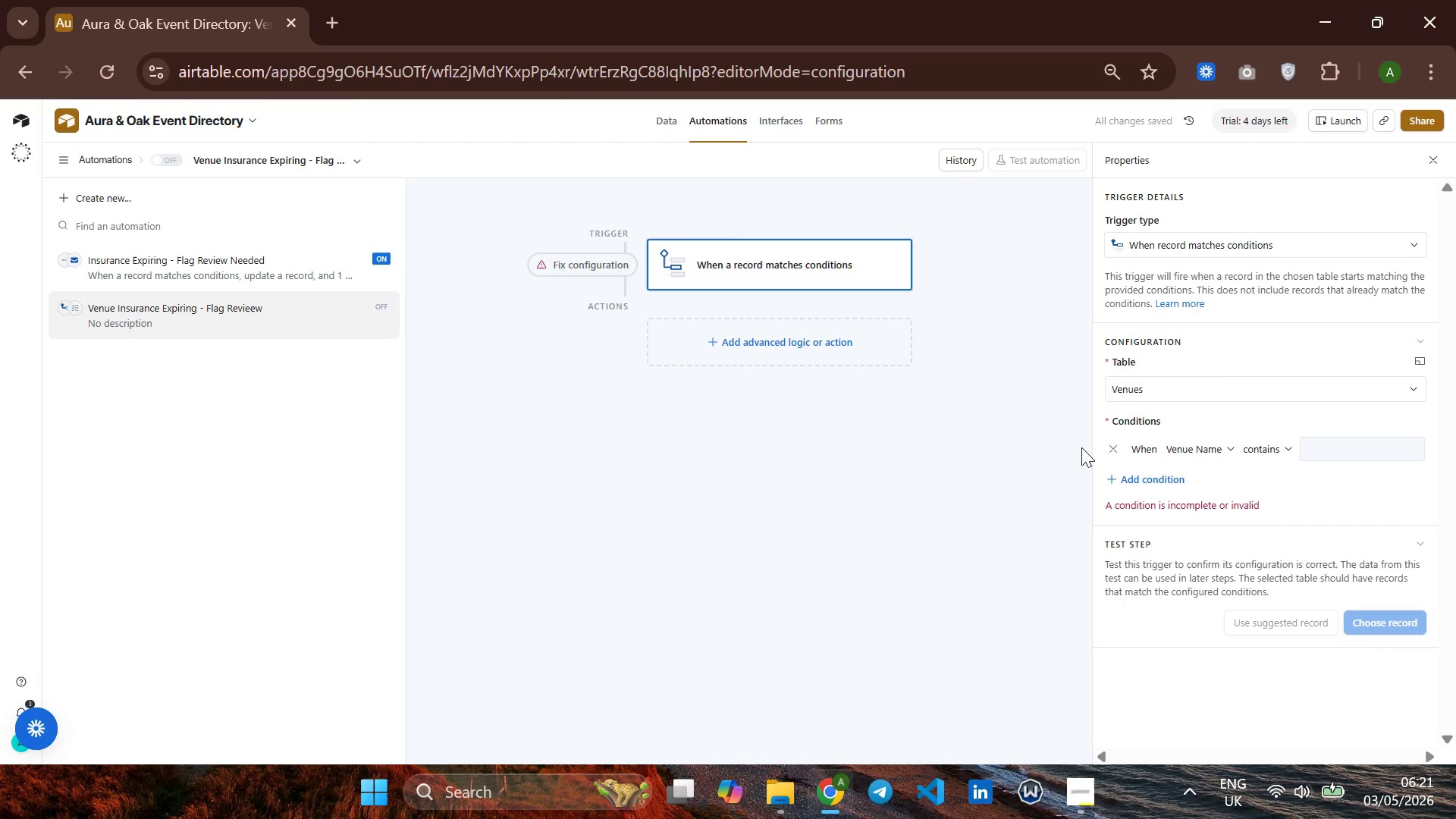 
left_click([1181, 446])
 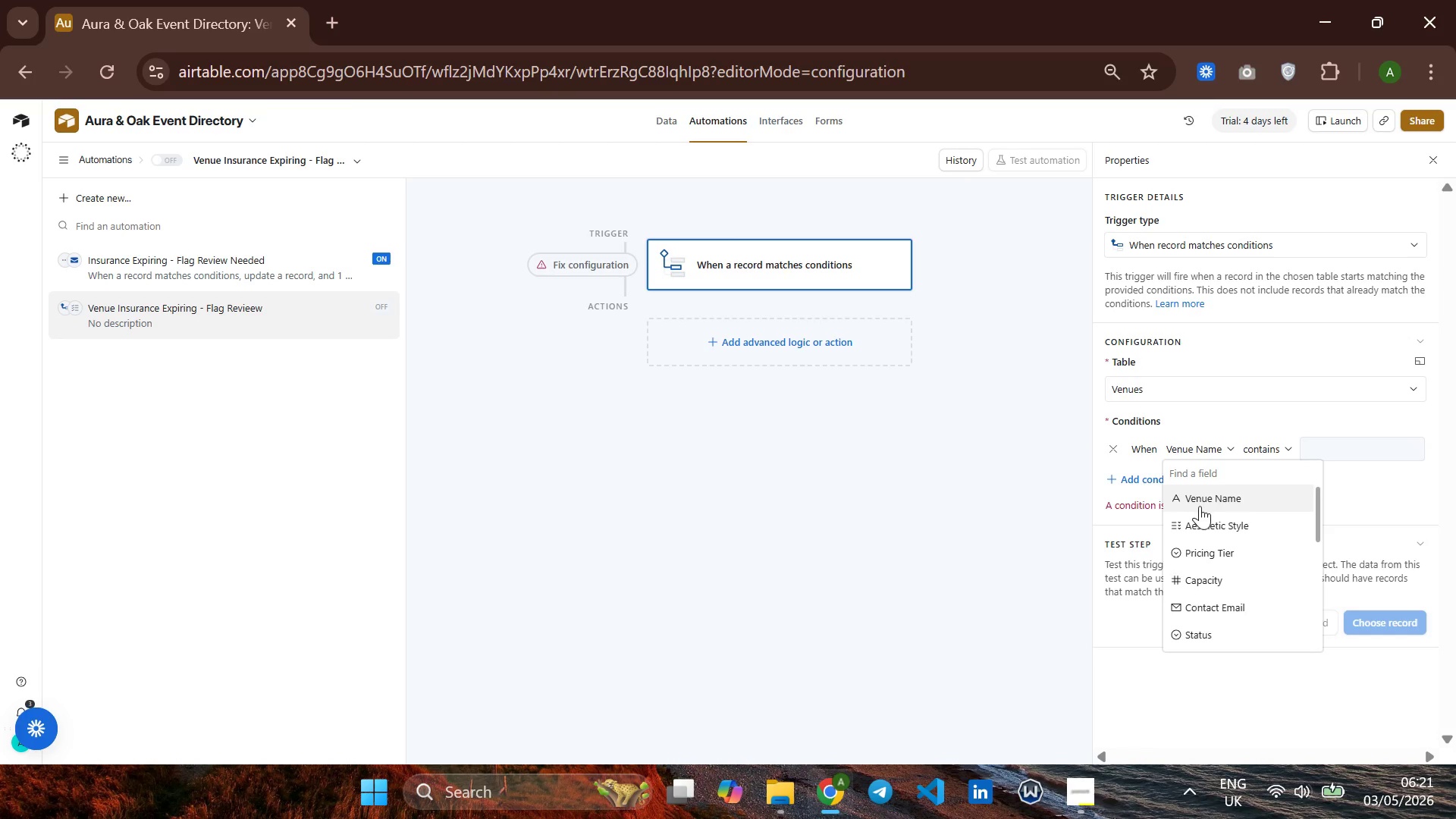 
scroll: coordinate [1200, 506], scroll_direction: down, amount: 2.0
 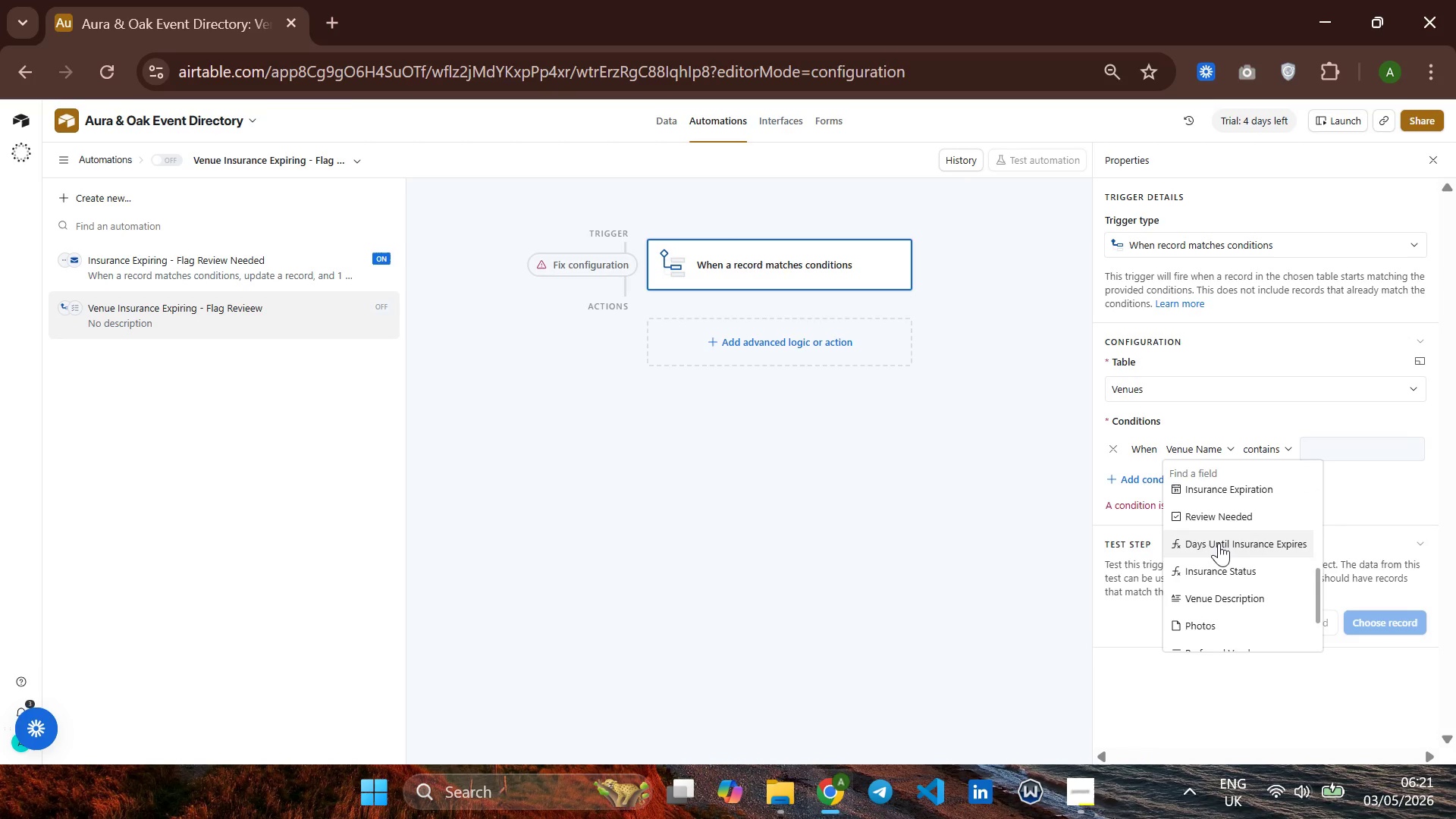 
left_click([1219, 543])
 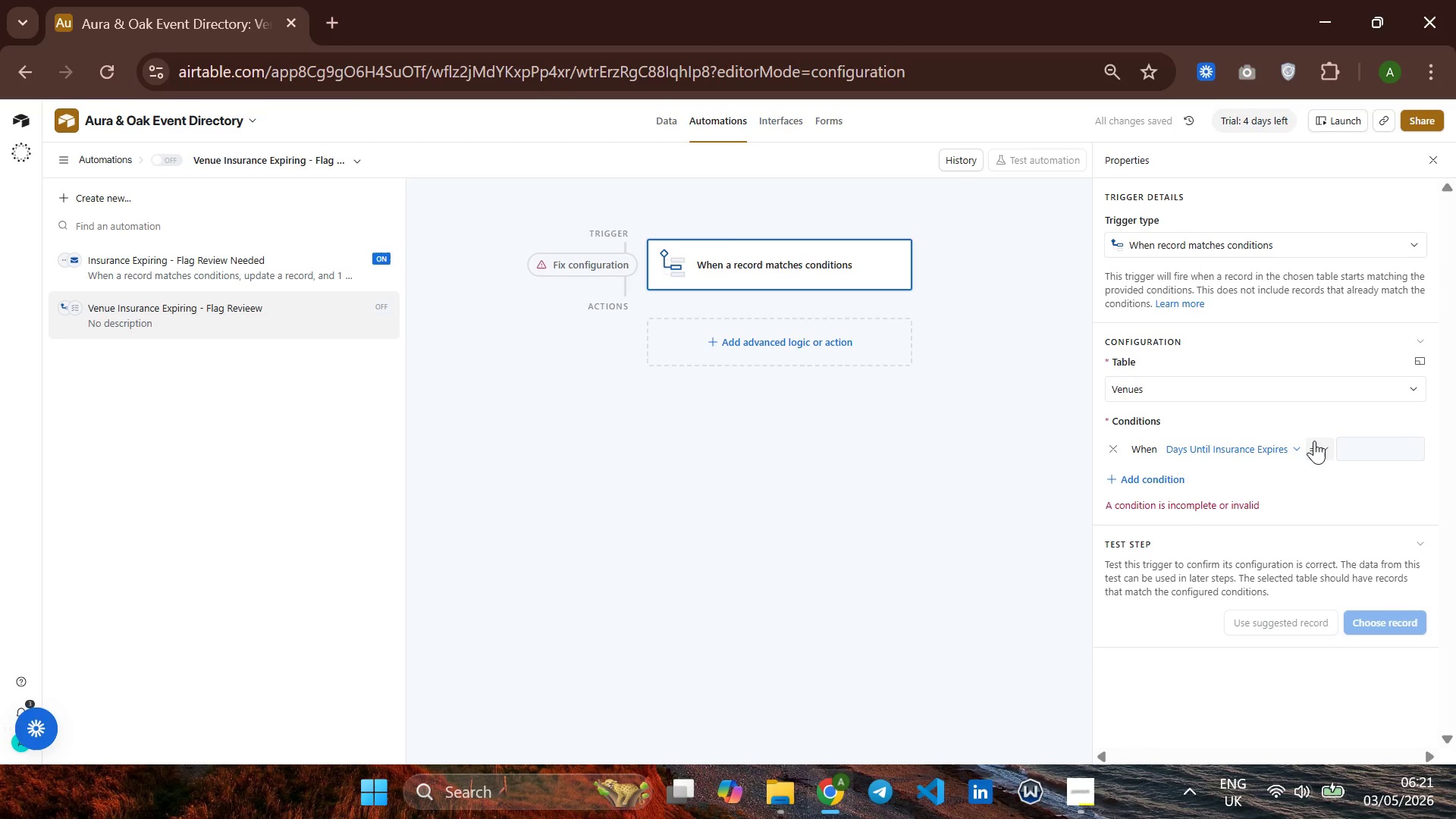 
left_click([1314, 441])
 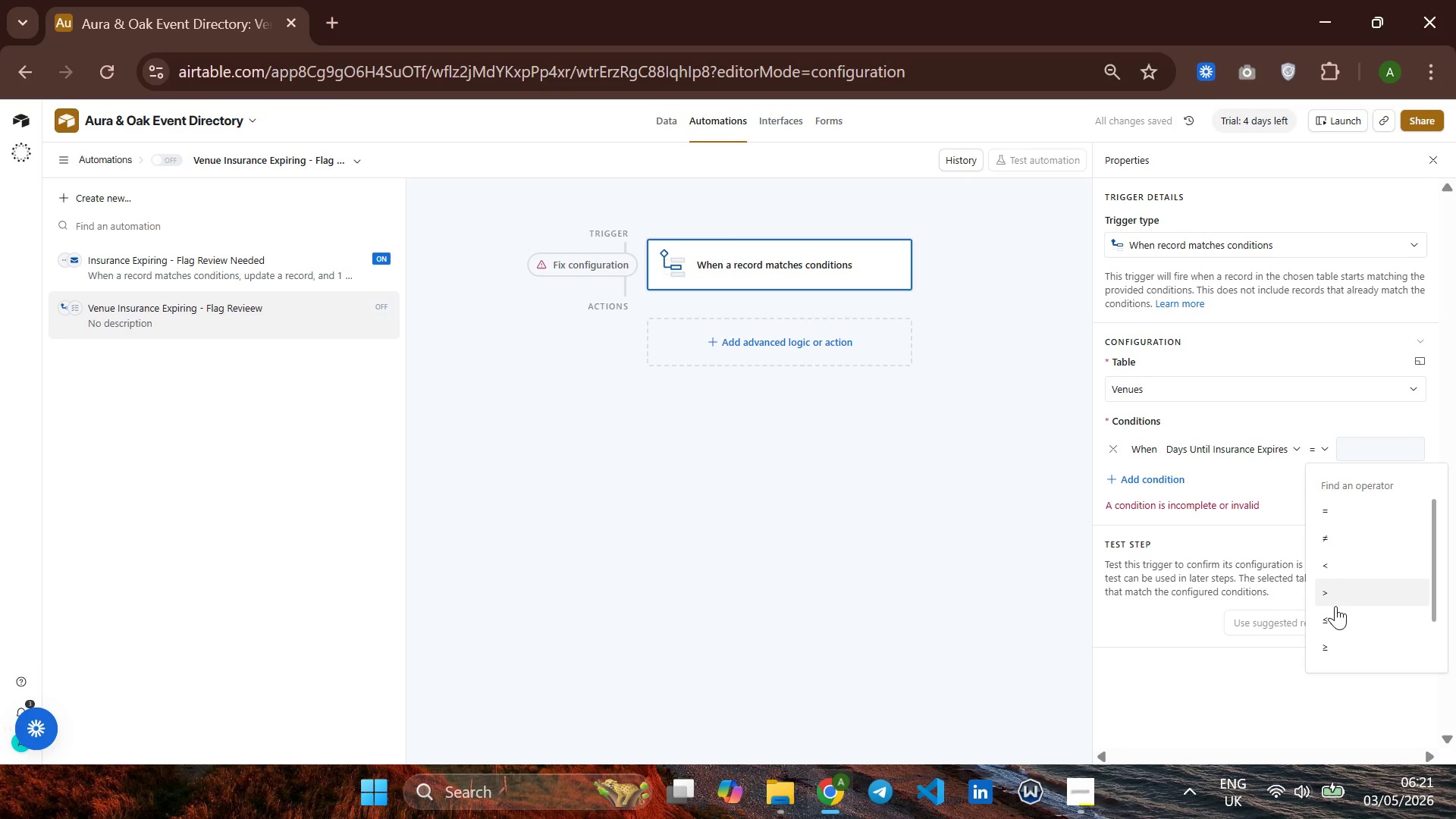 
left_click([1335, 622])
 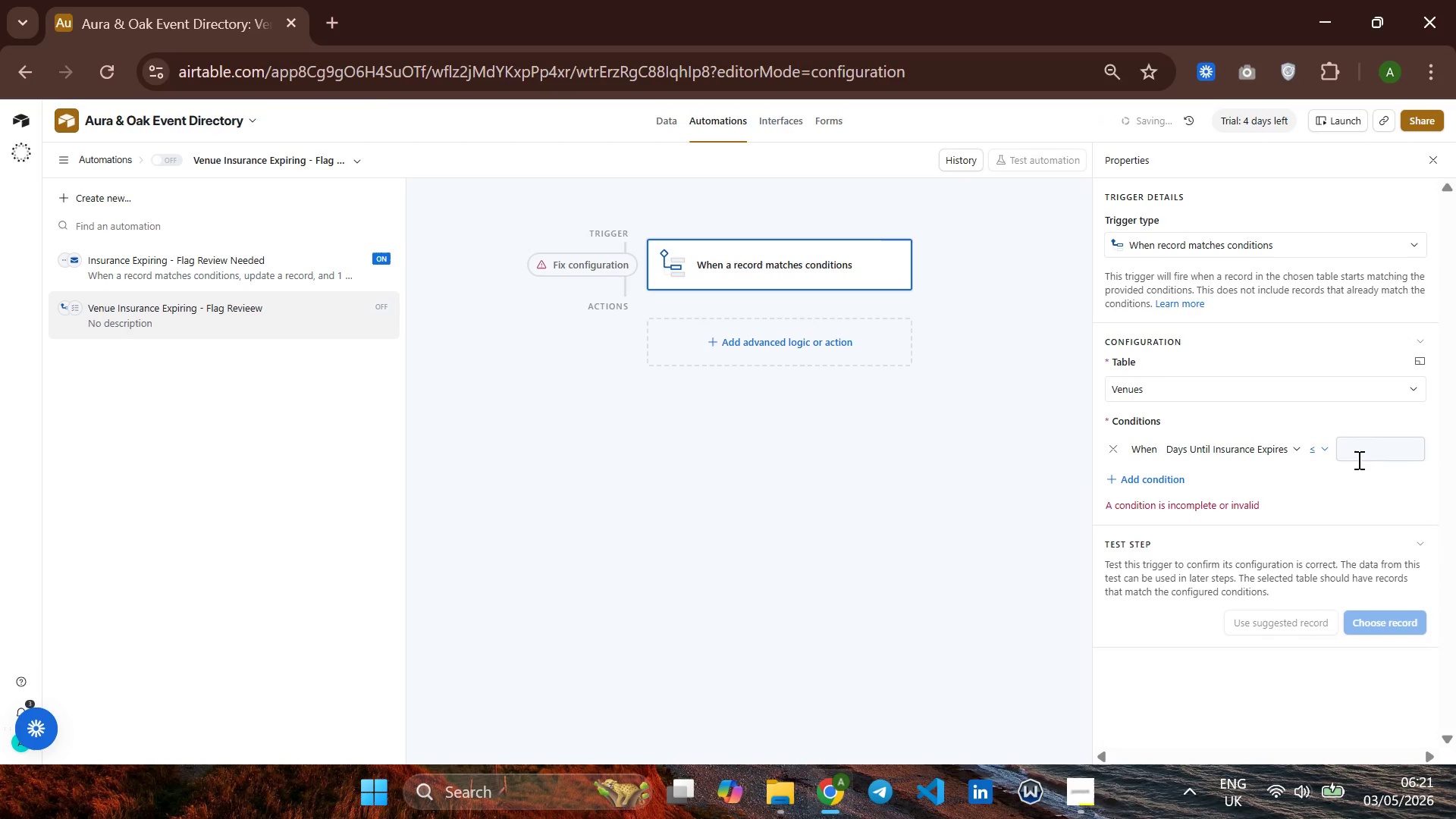 
left_click([1359, 457])
 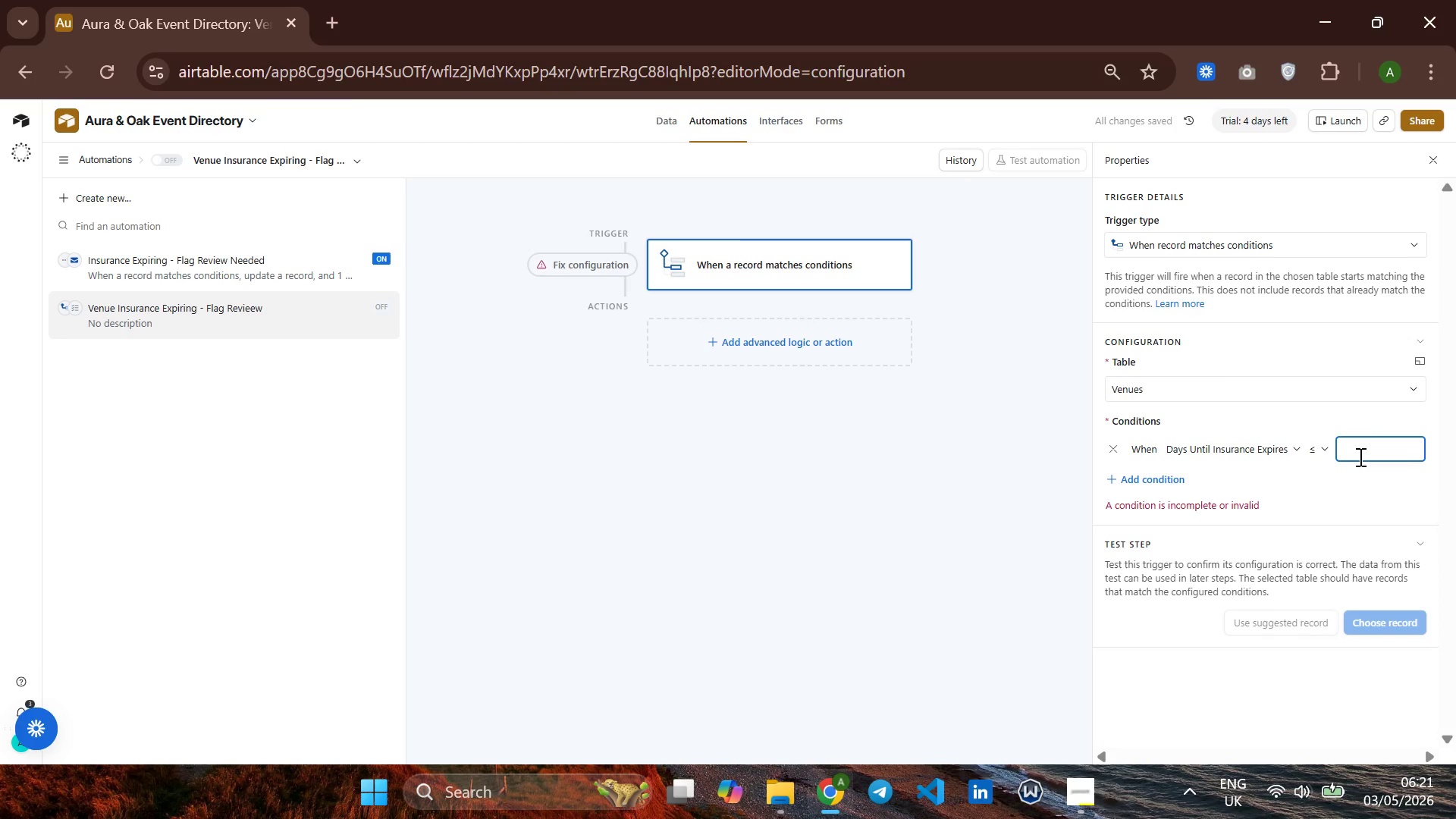 
type(30)
 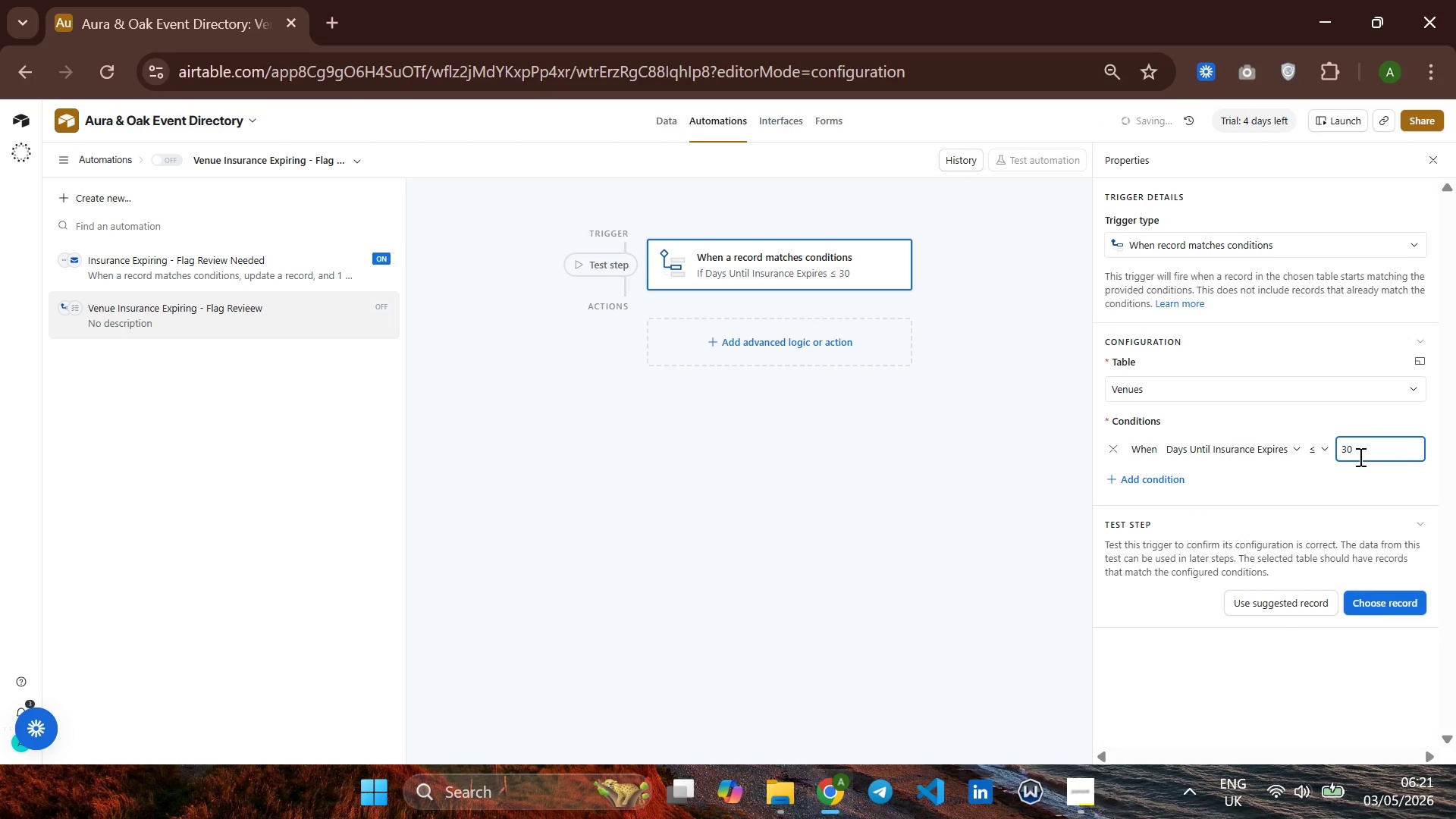 
key(Enter)
 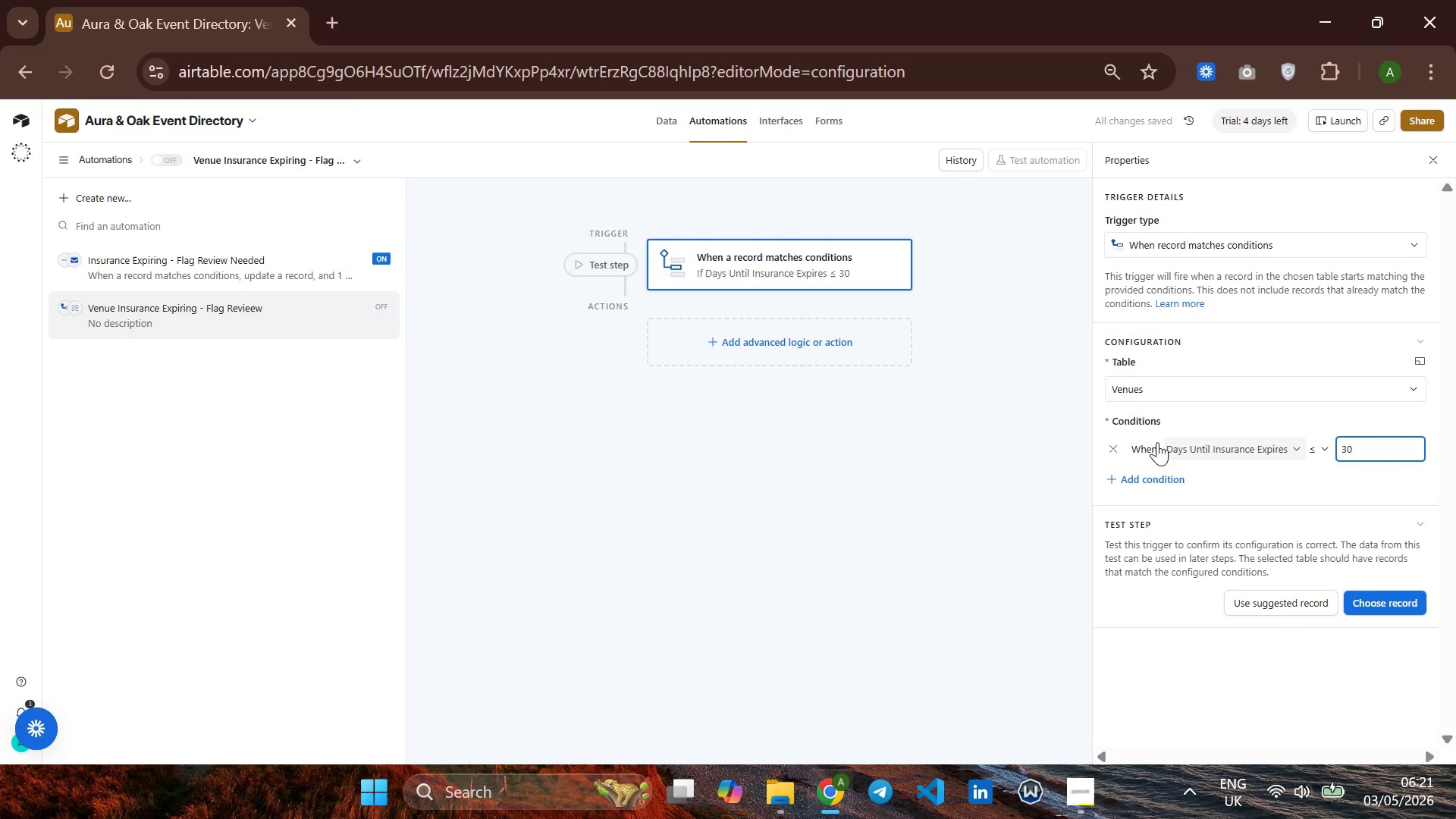 
mouse_move([1153, 476])
 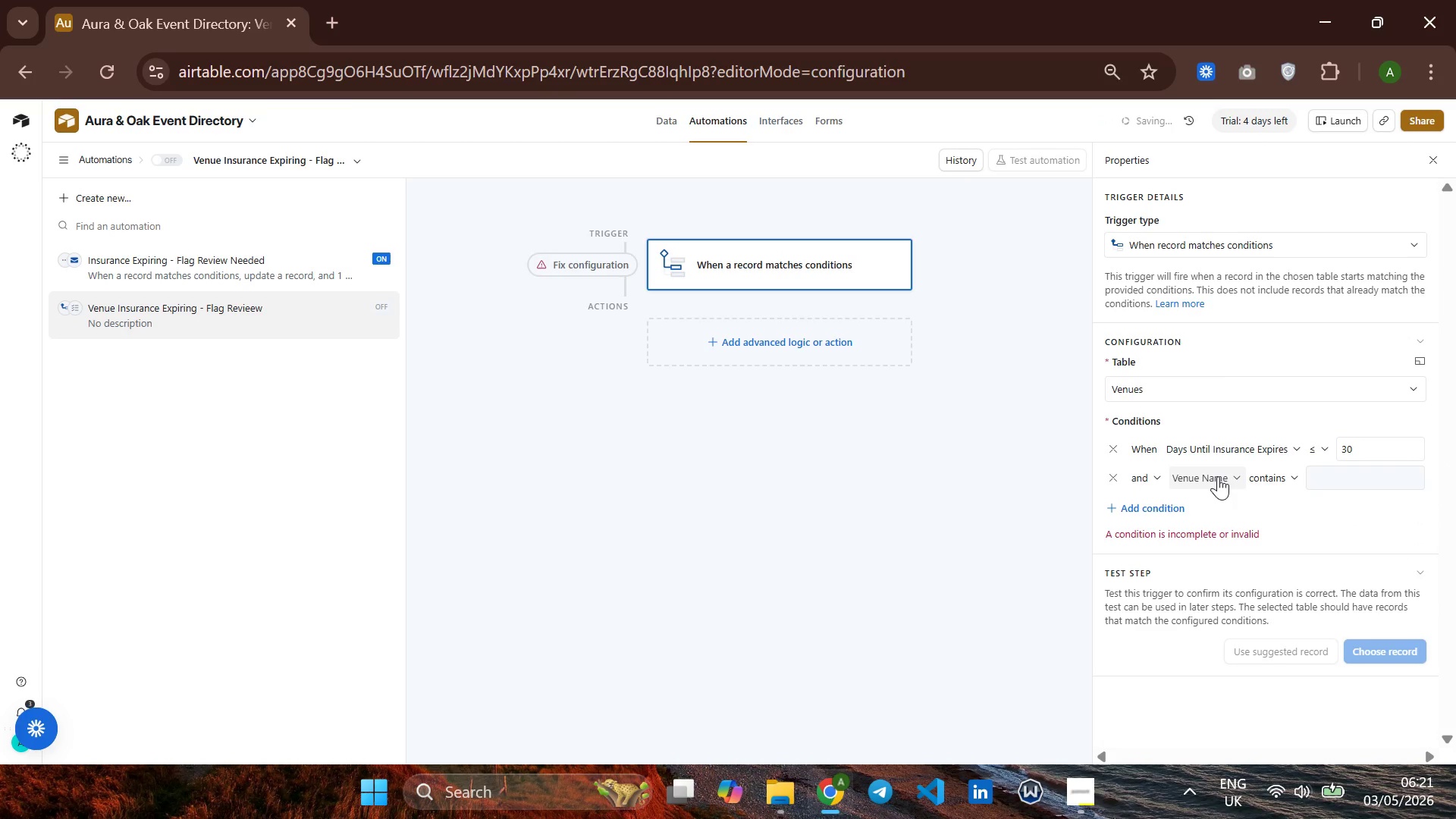 
left_click([1218, 476])
 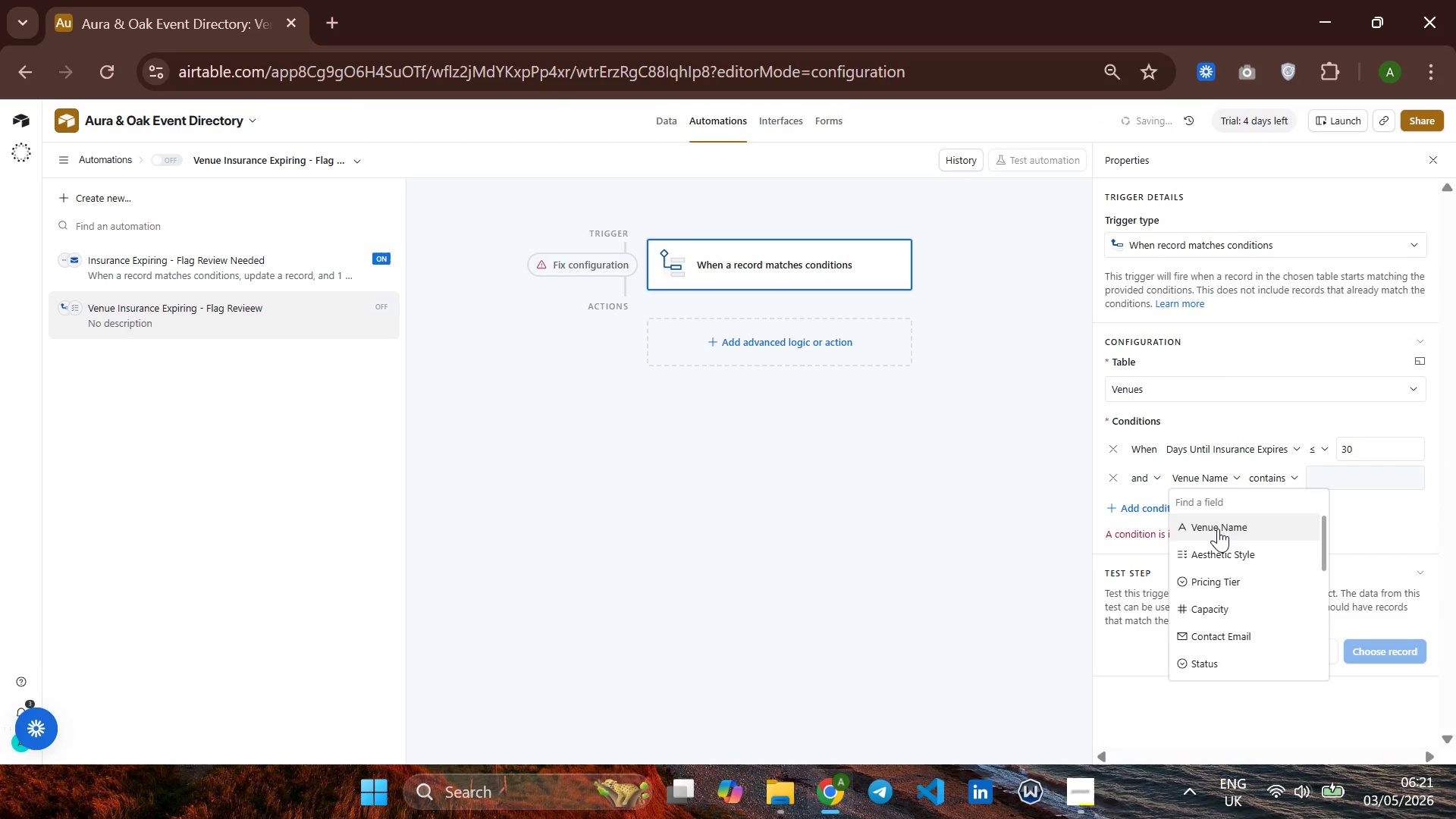 
scroll: coordinate [1218, 535], scroll_direction: down, amount: 2.0
 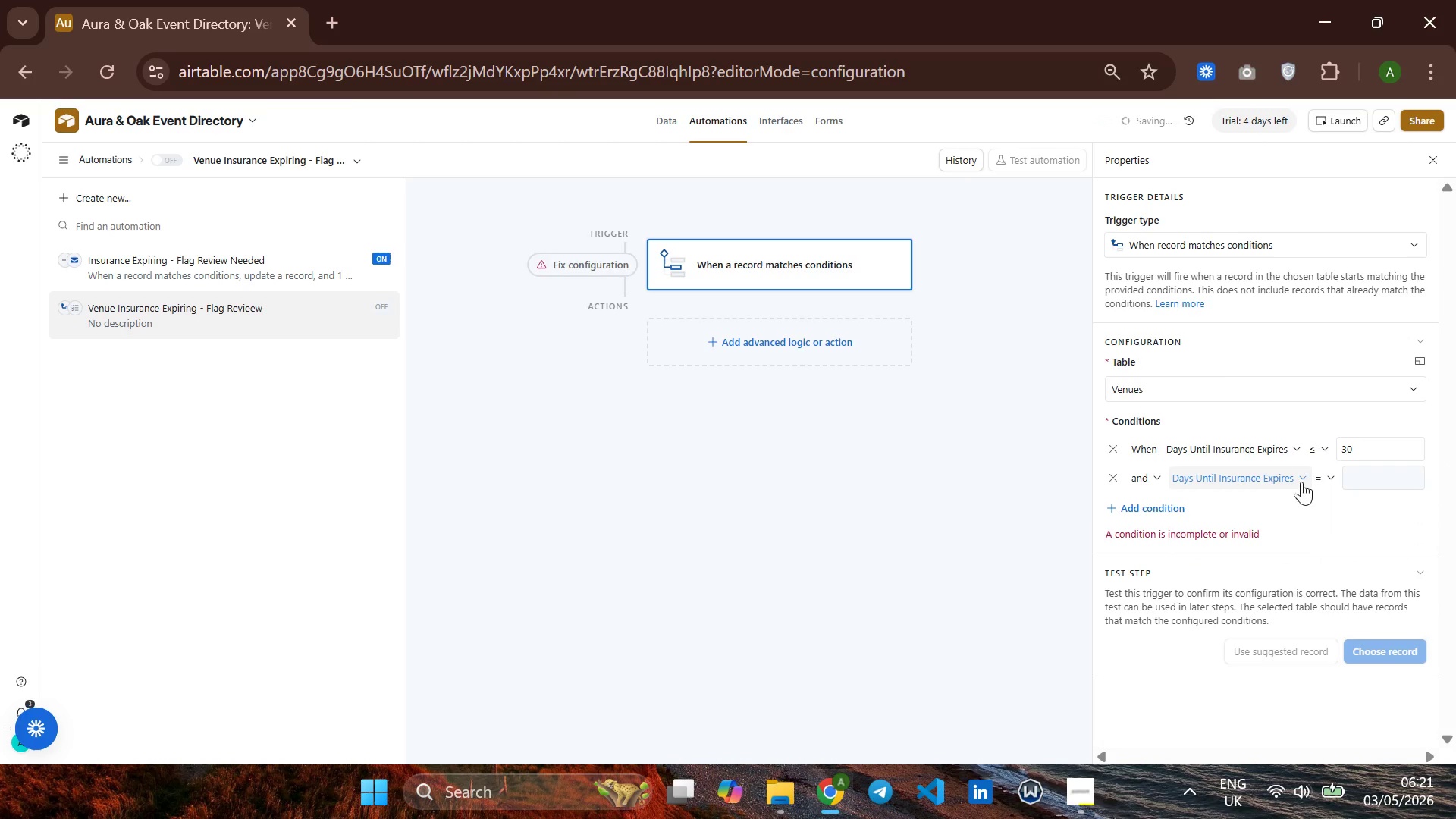 
left_click([1318, 474])
 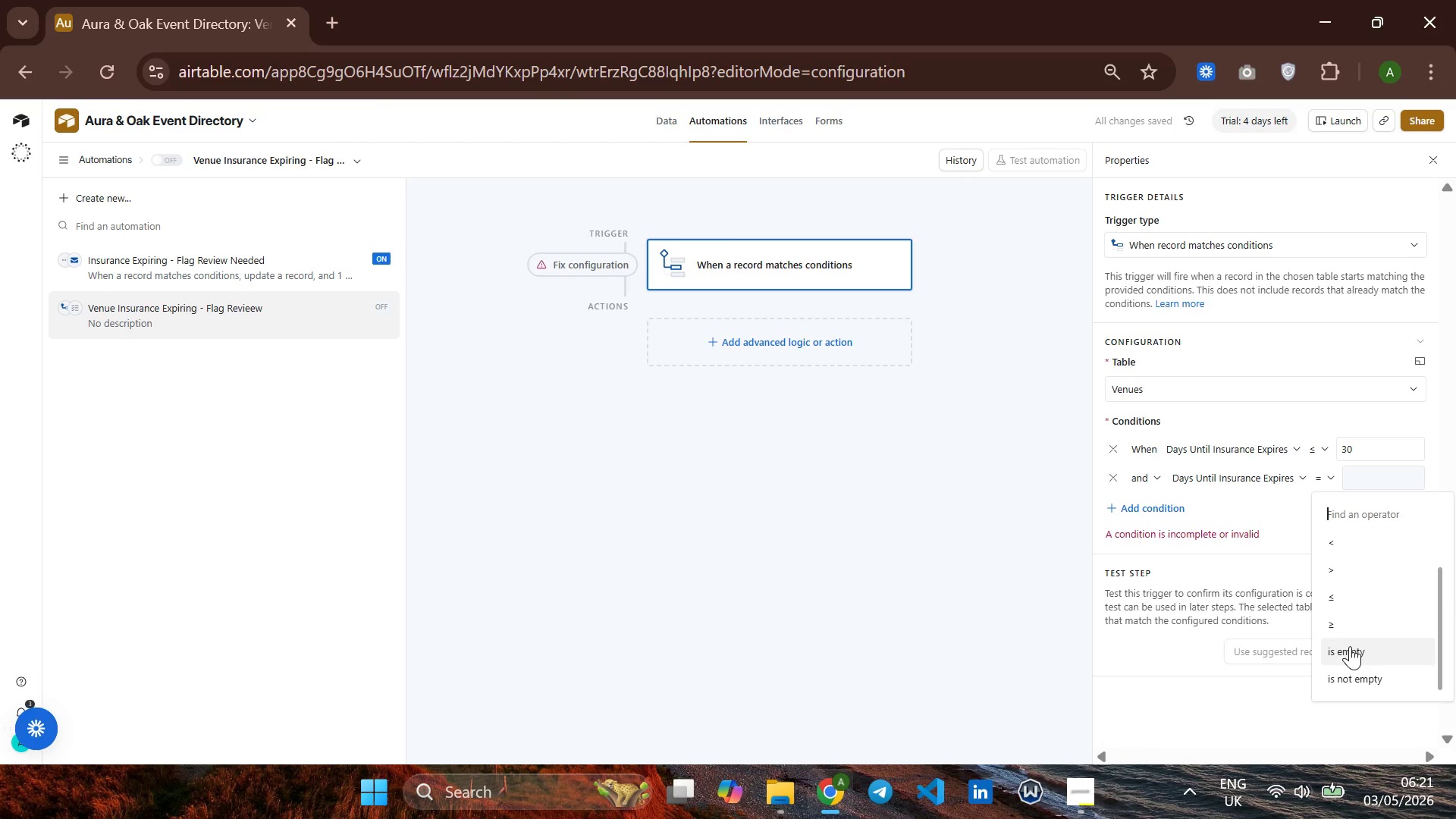 
scroll: coordinate [1351, 632], scroll_direction: down, amount: 1.0
 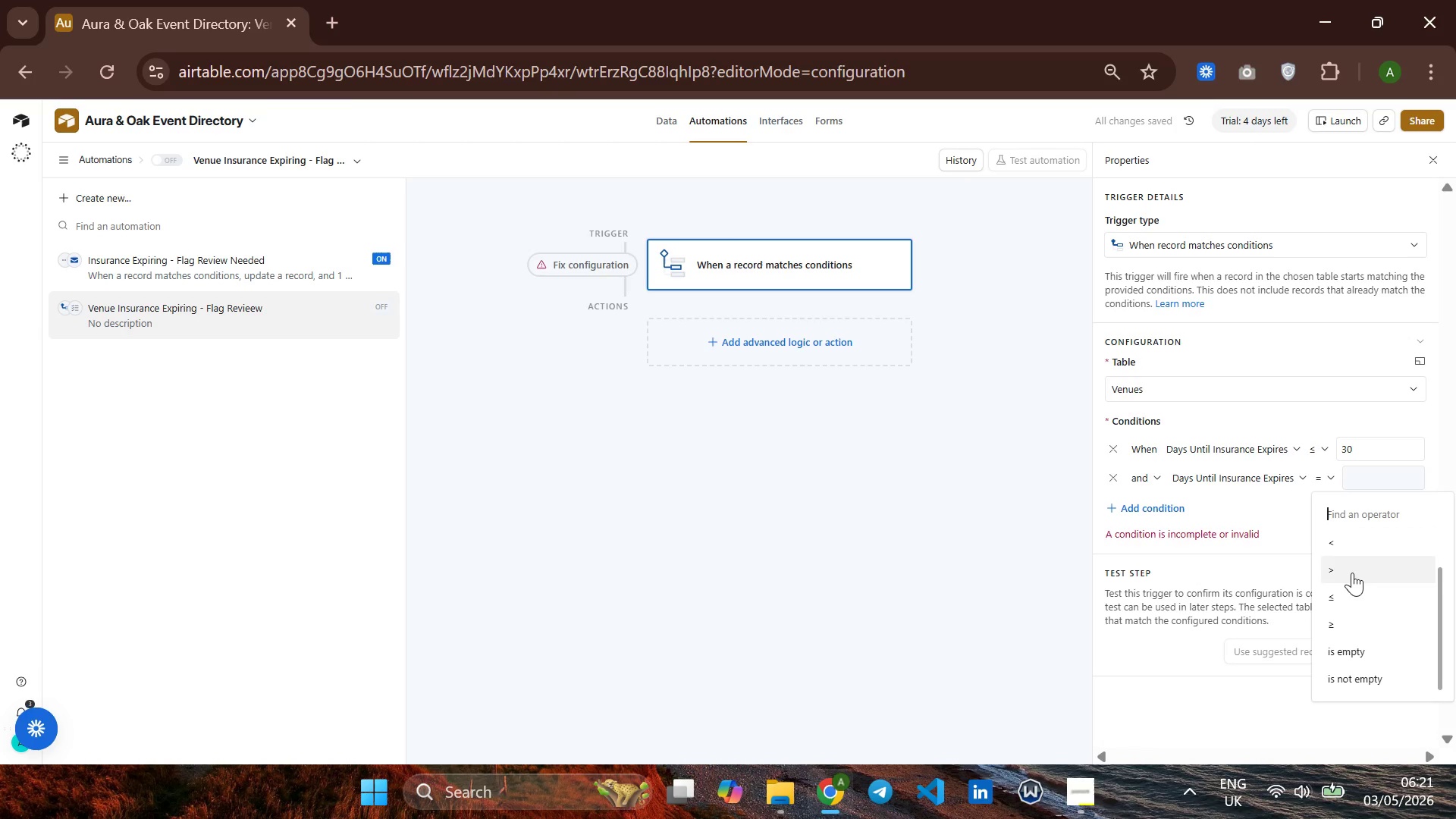 
left_click([1352, 572])
 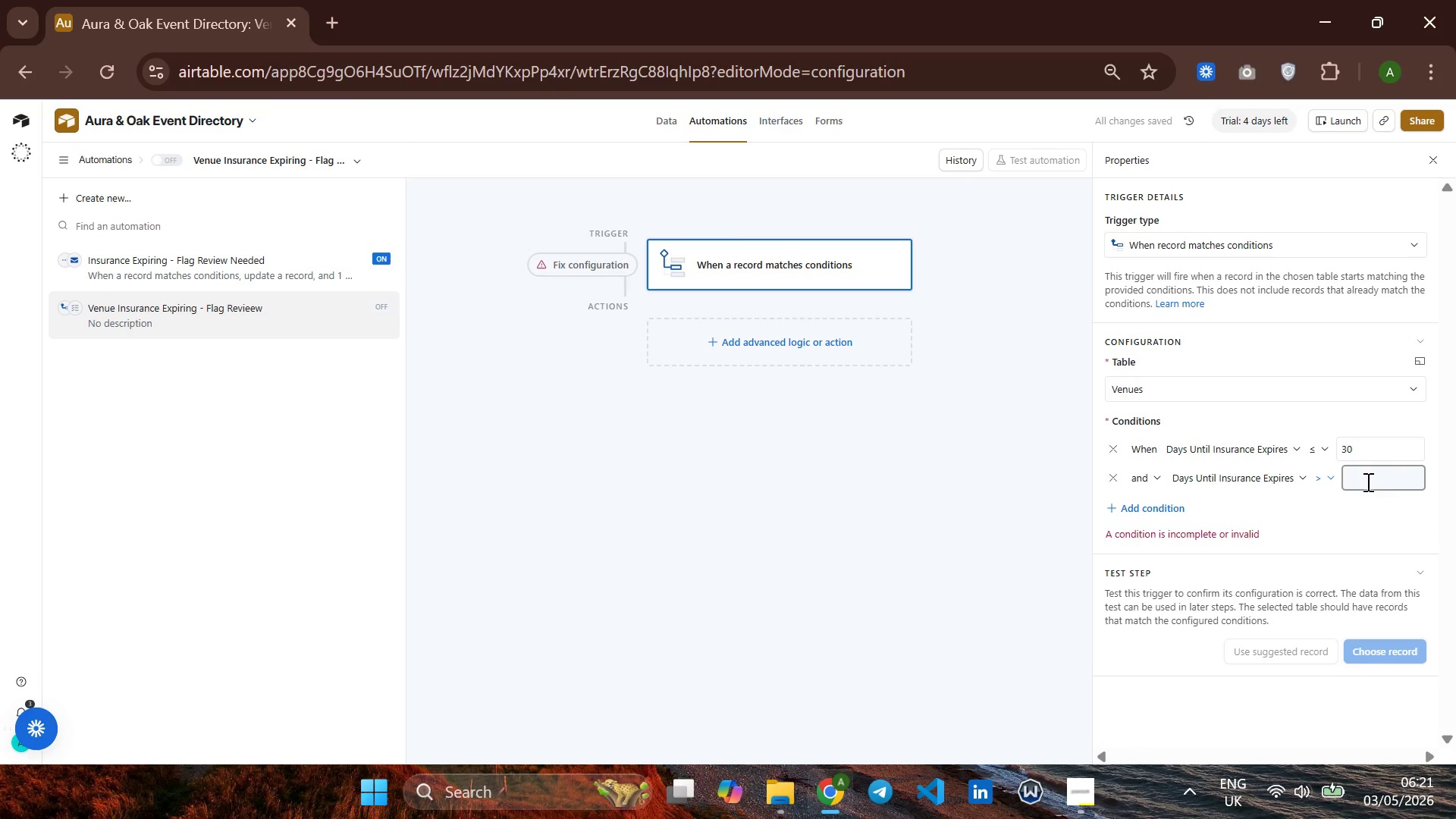 
left_click([1371, 480])
 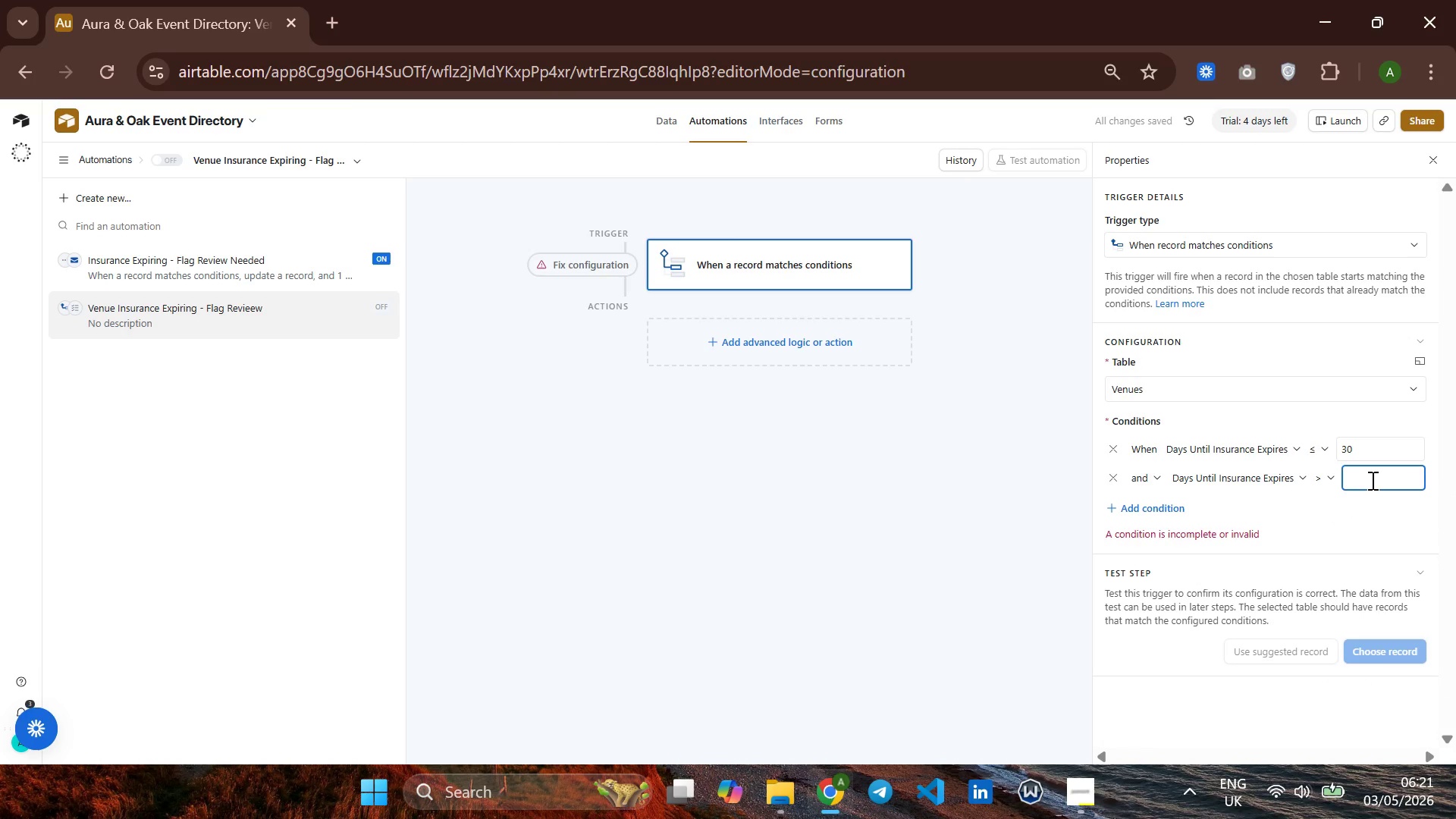 
key(0)
 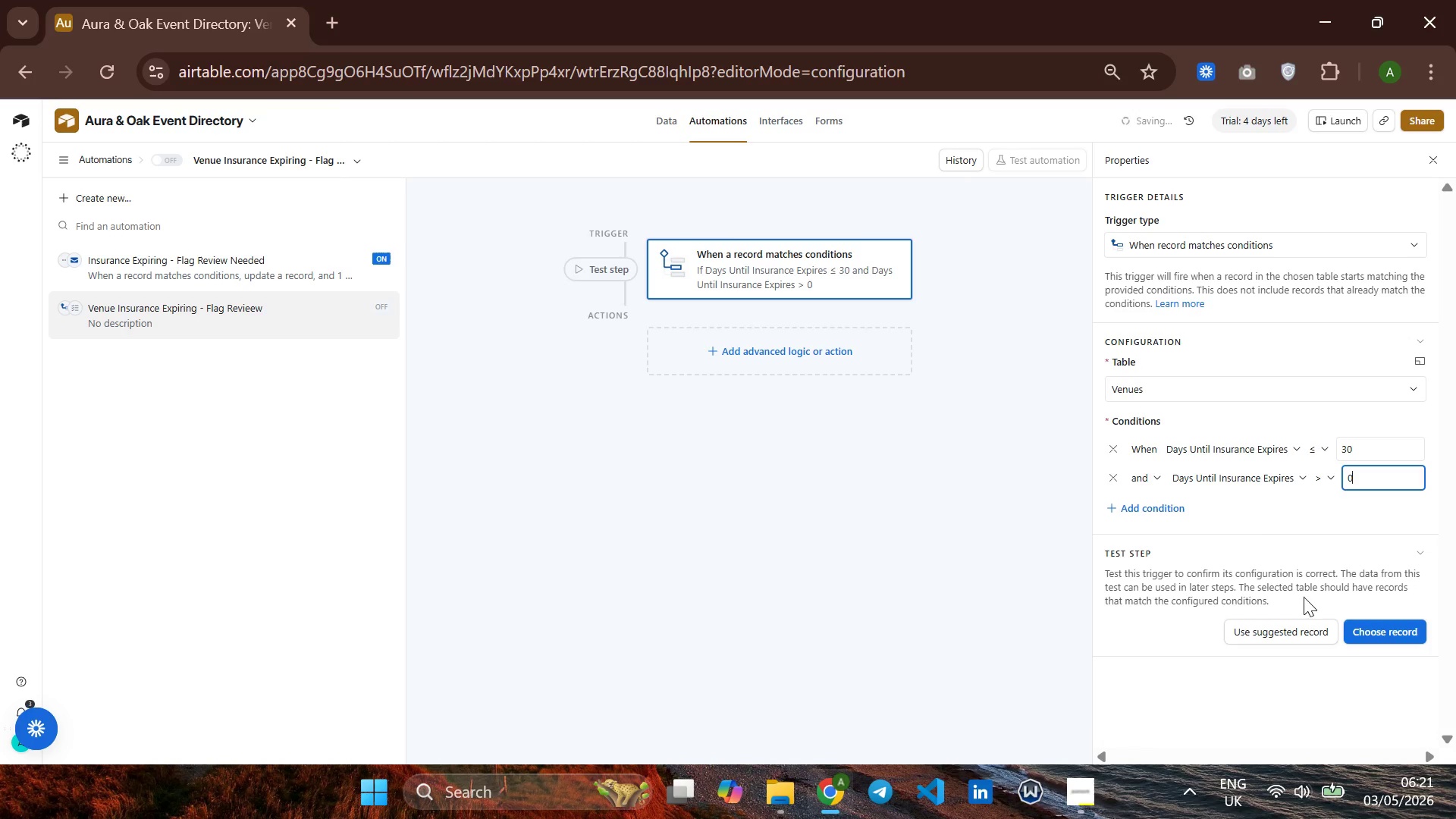 
left_click([1363, 628])
 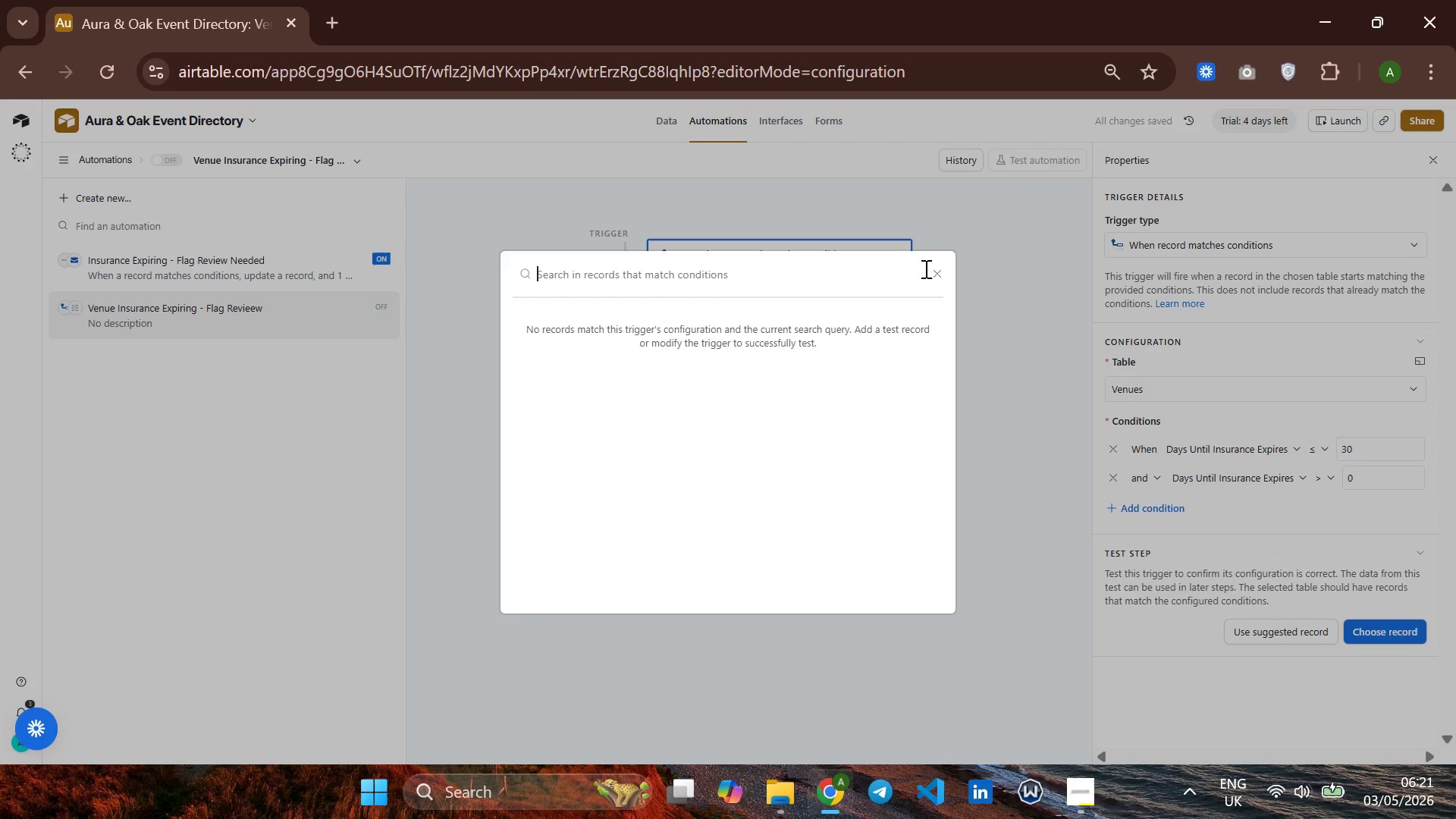 
left_click([938, 273])
 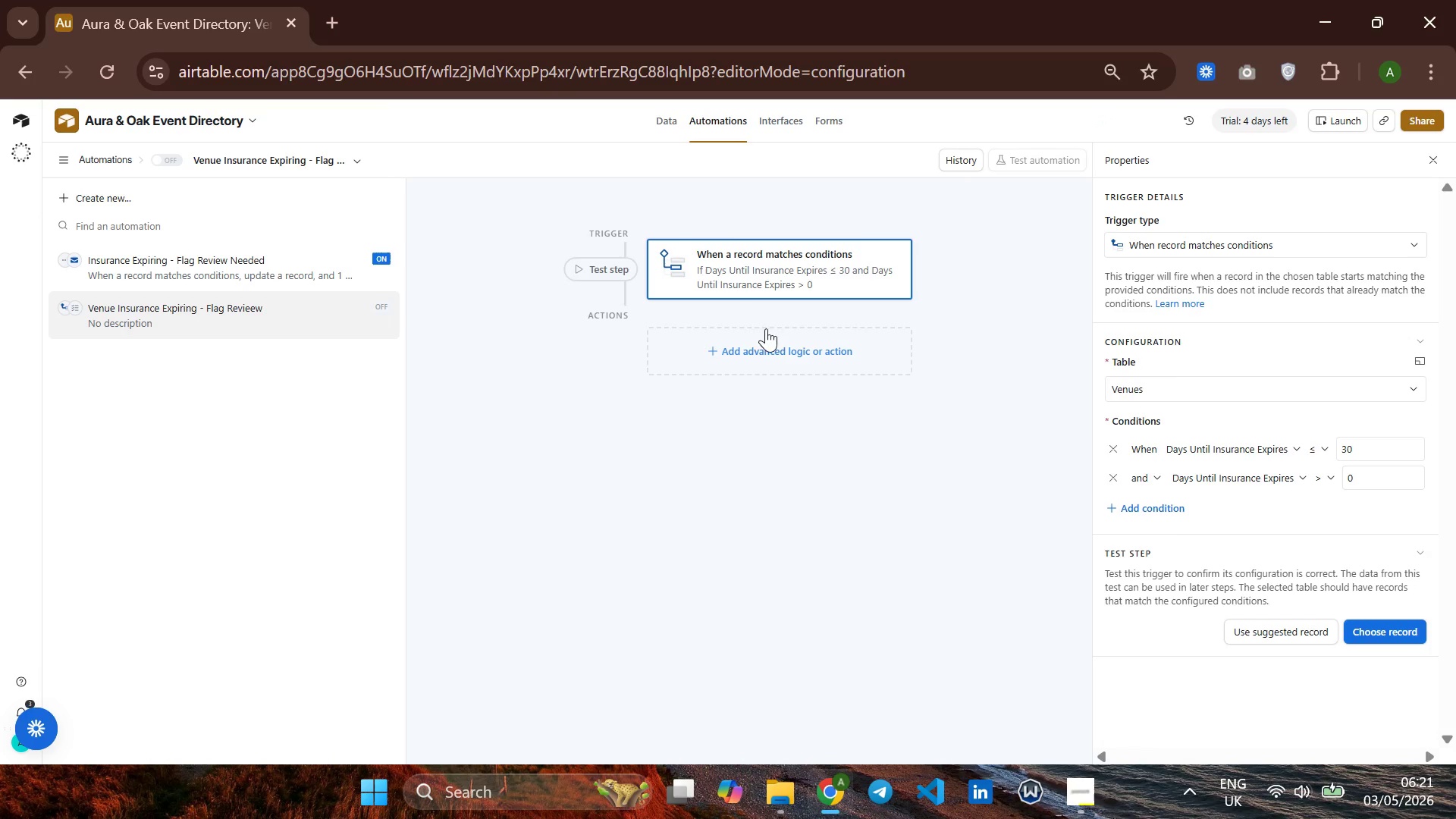 
wait(5.88)
 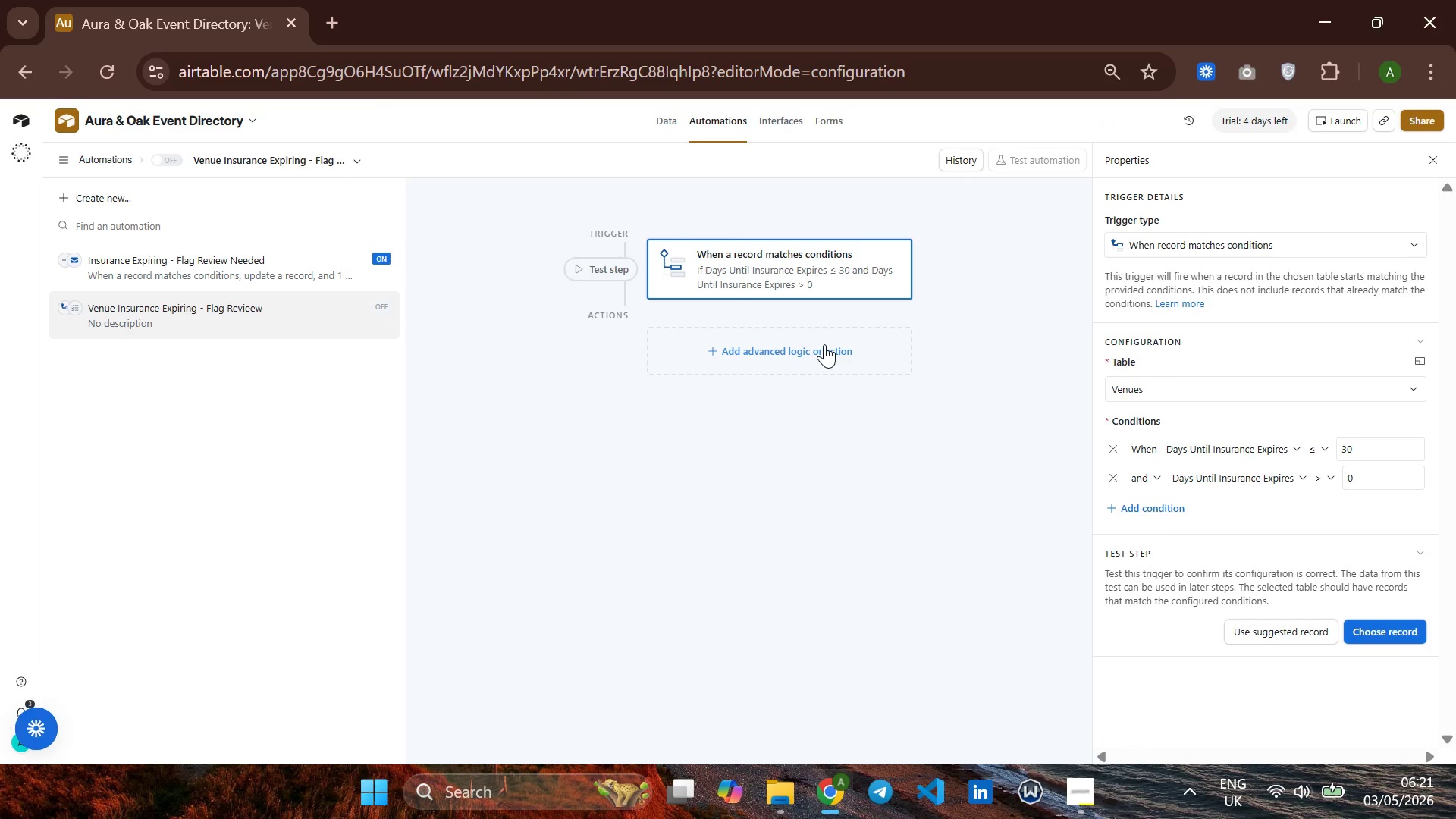 
left_click([669, 118])
 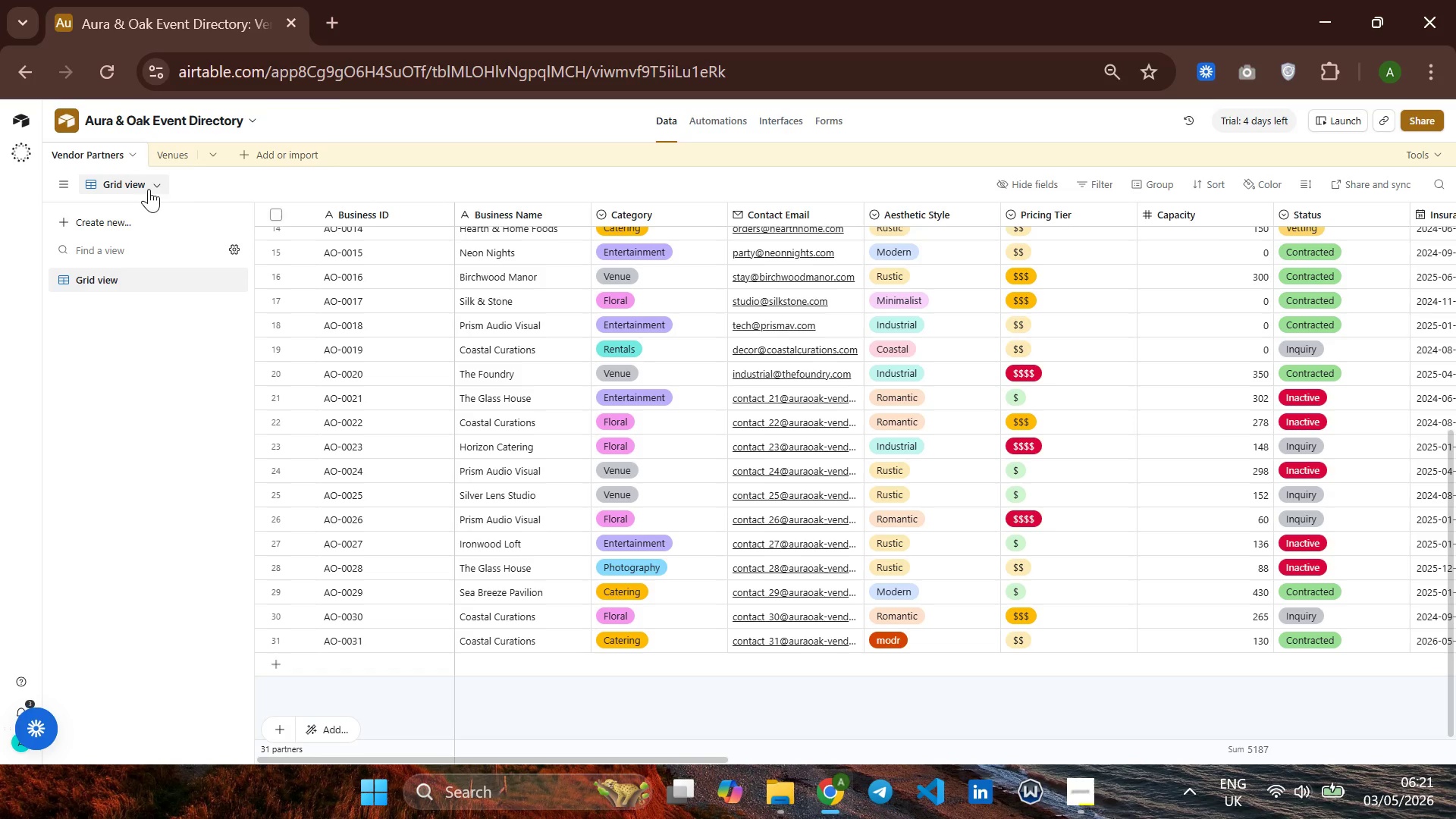 
left_click([169, 158])
 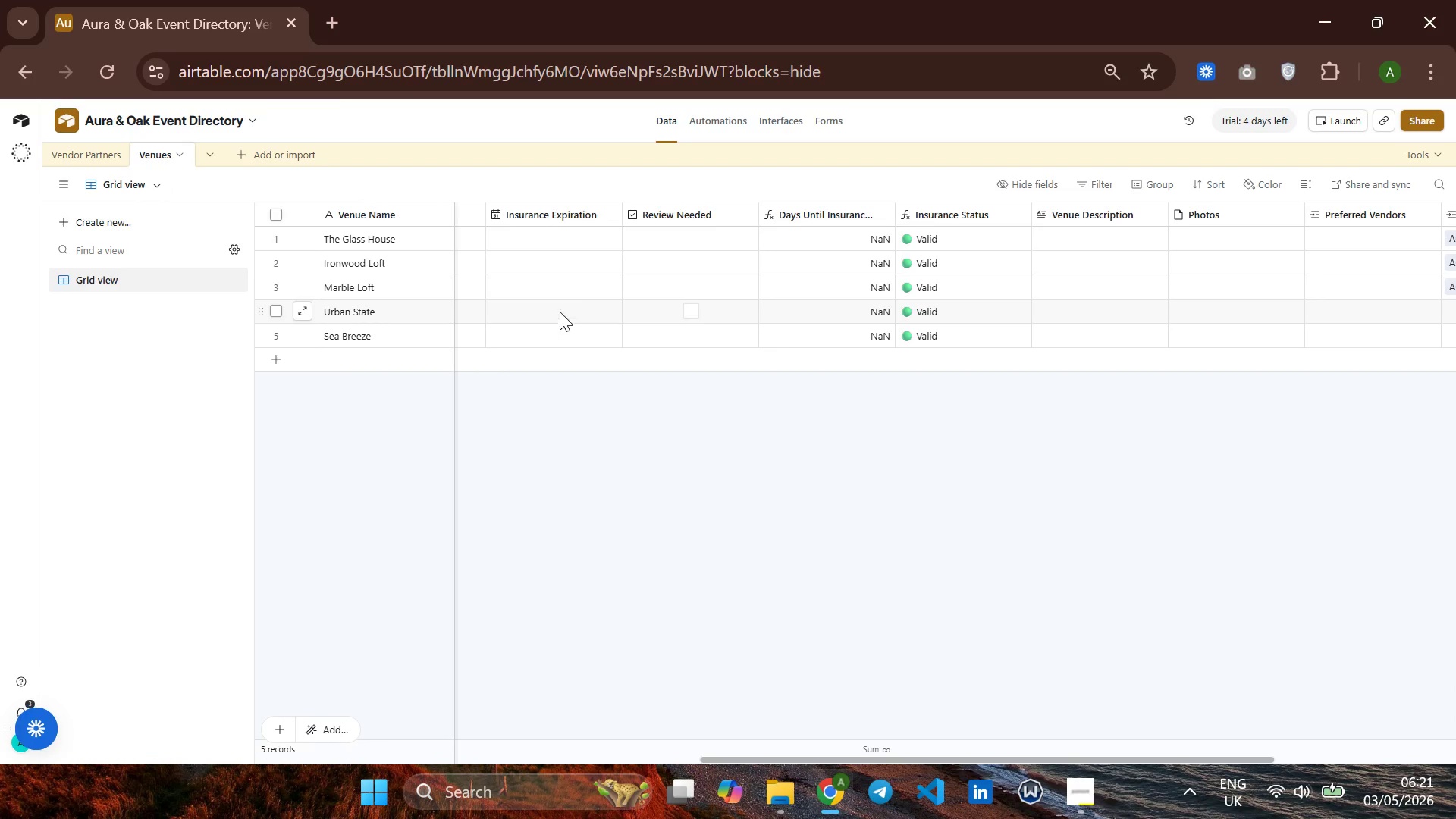 
scroll: coordinate [569, 293], scroll_direction: up, amount: 1.0
 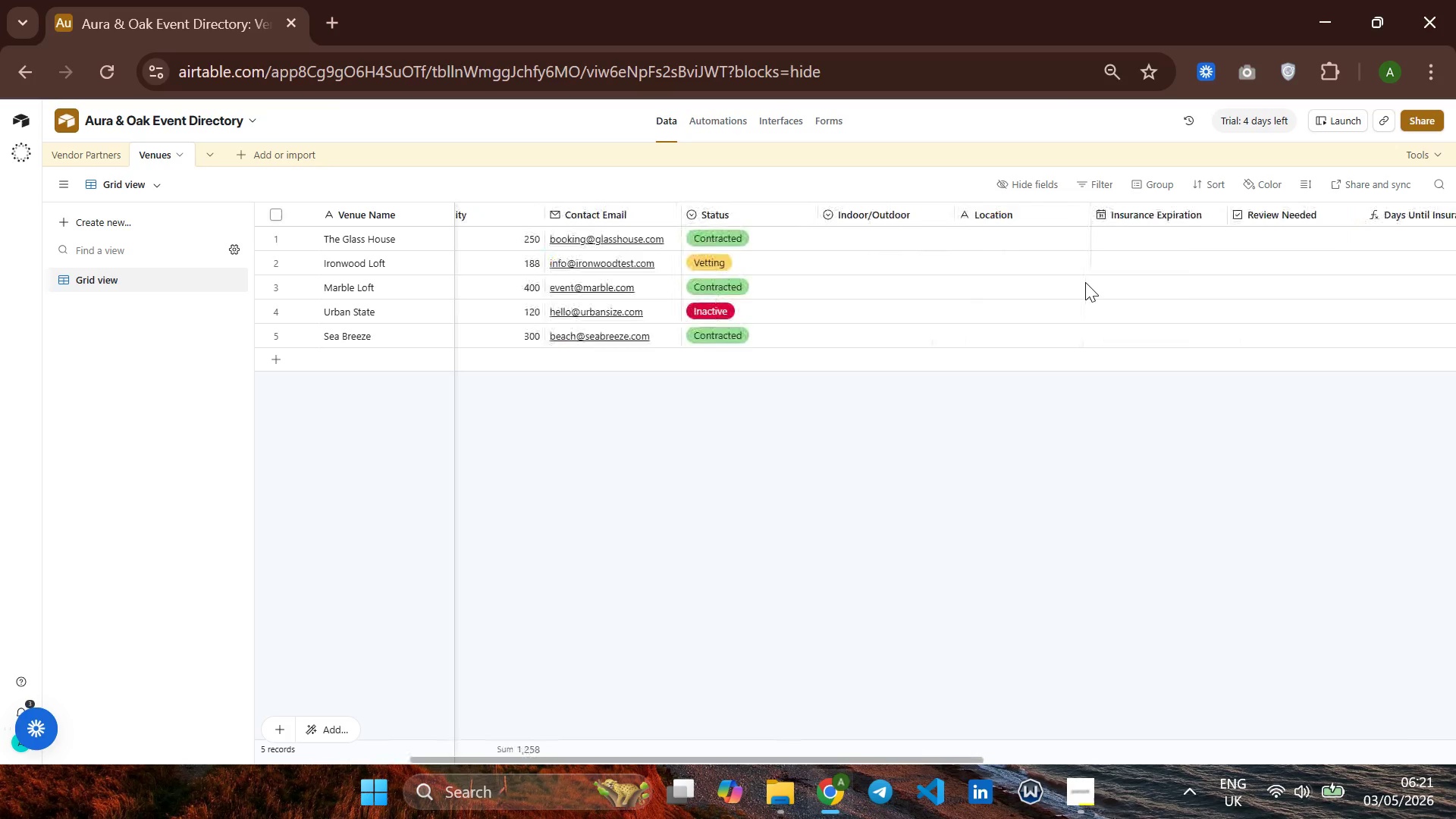 
wait(11.83)
 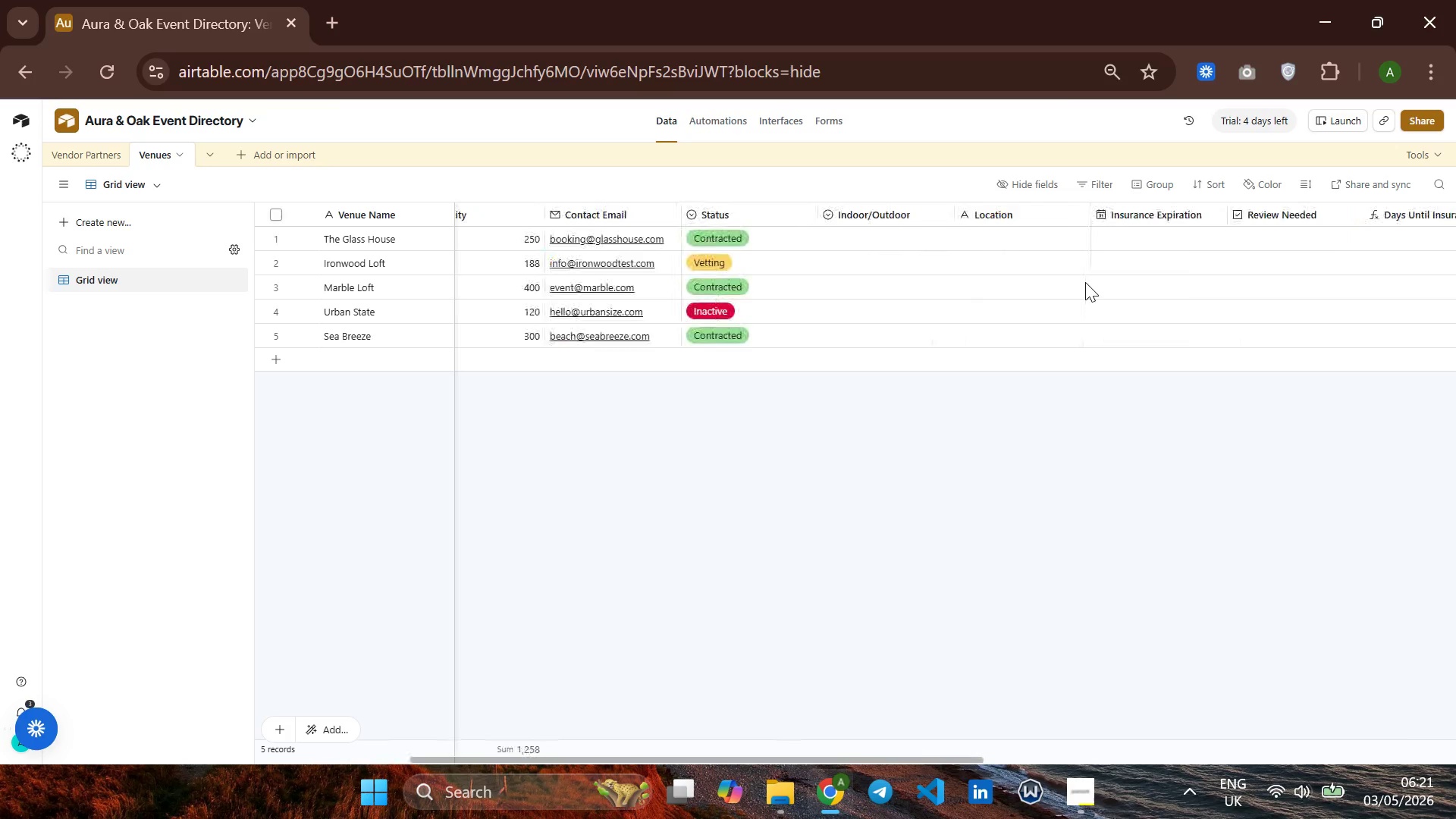 
left_click([930, 326])
 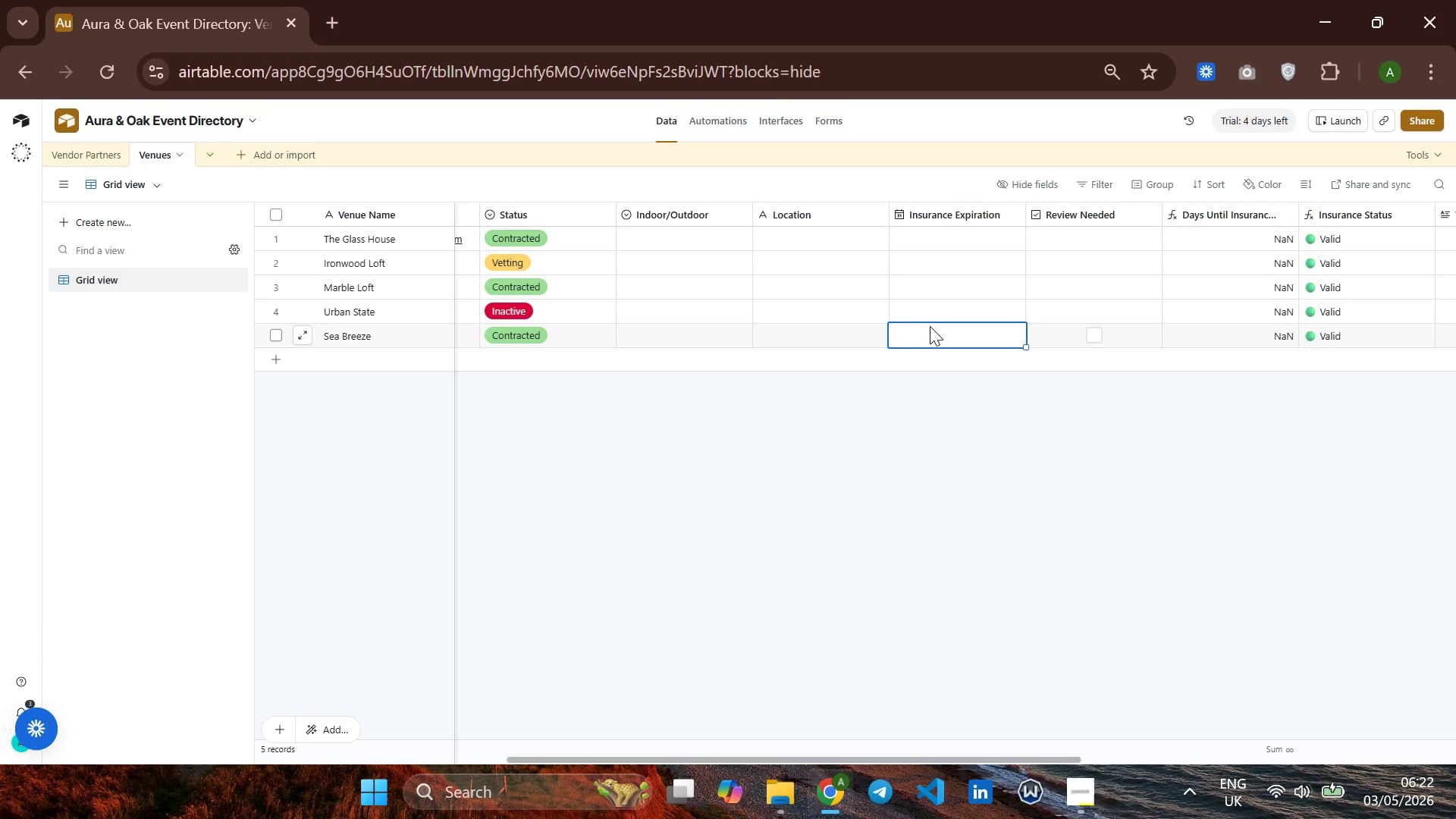 
double_click([930, 326])
 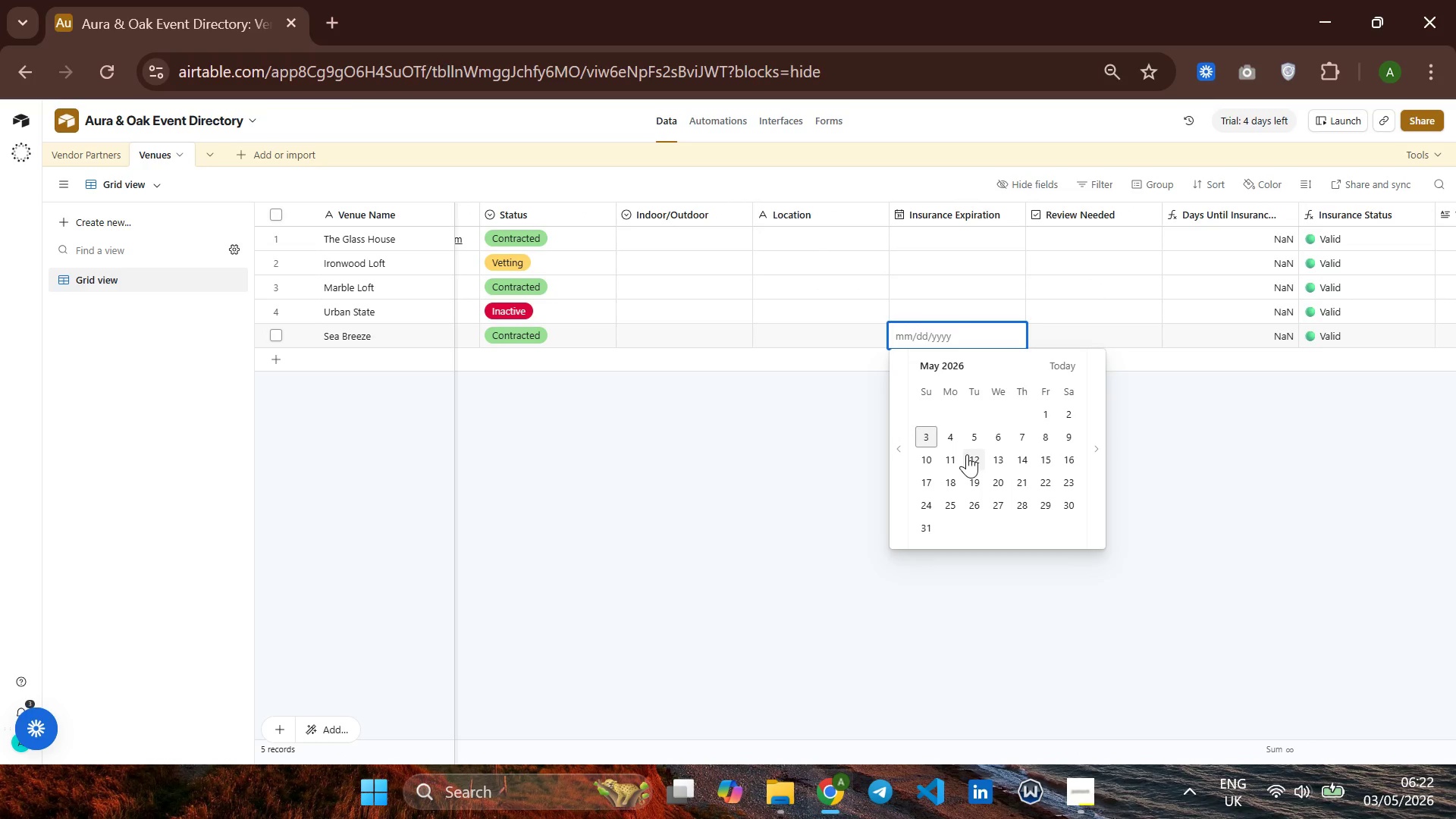 
double_click([967, 458])
 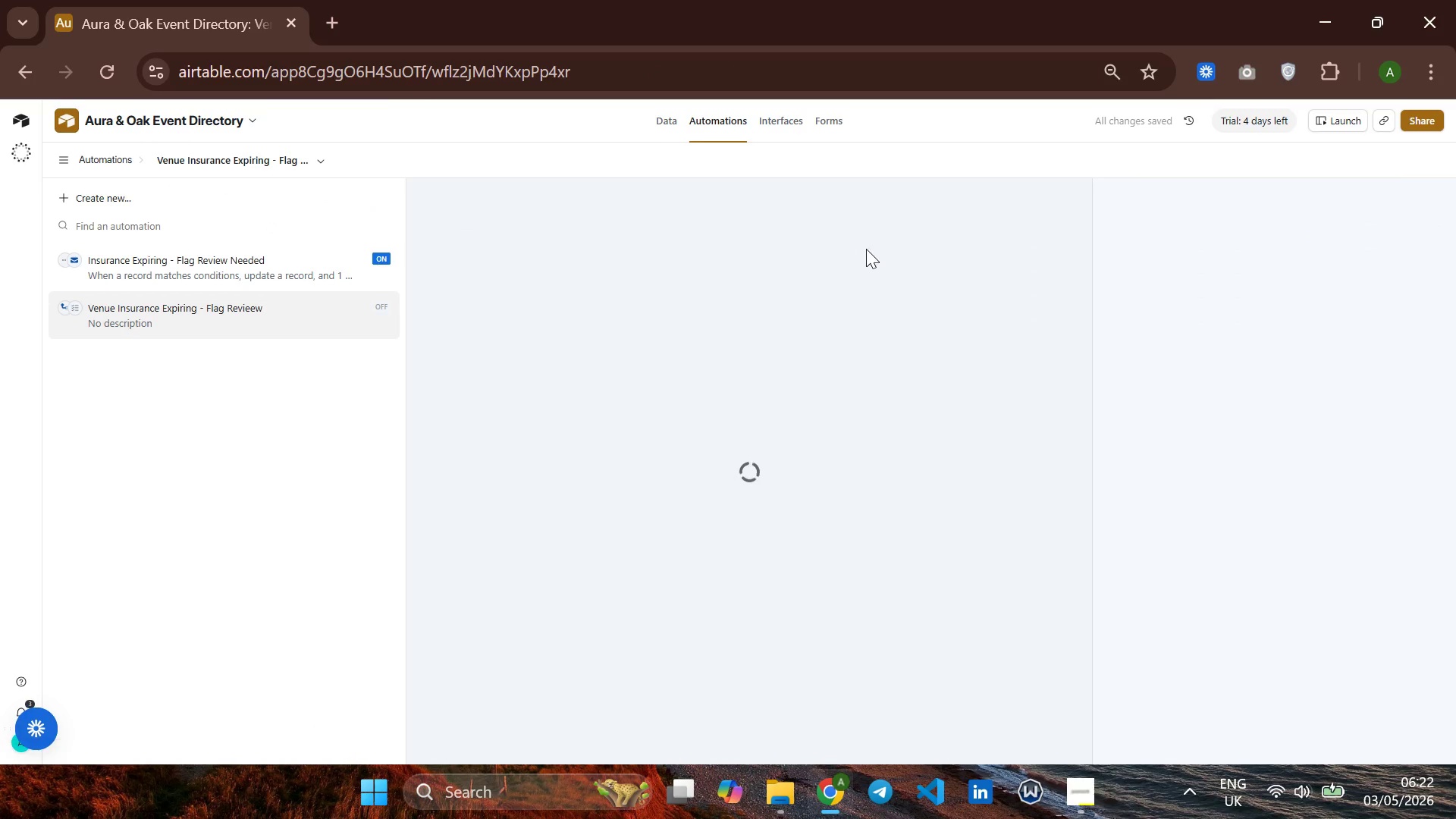 
wait(11.27)
 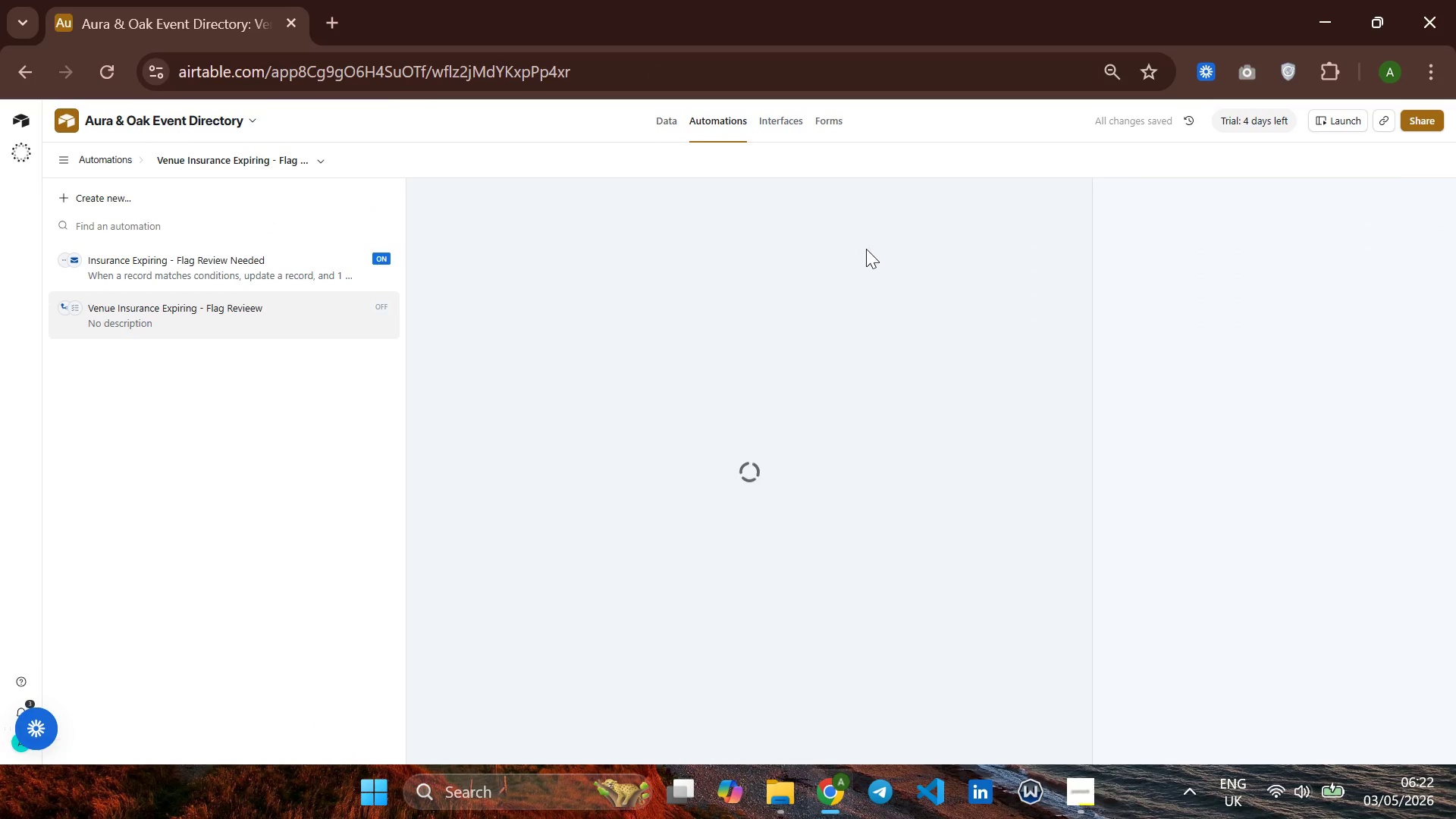 
left_click([1377, 627])
 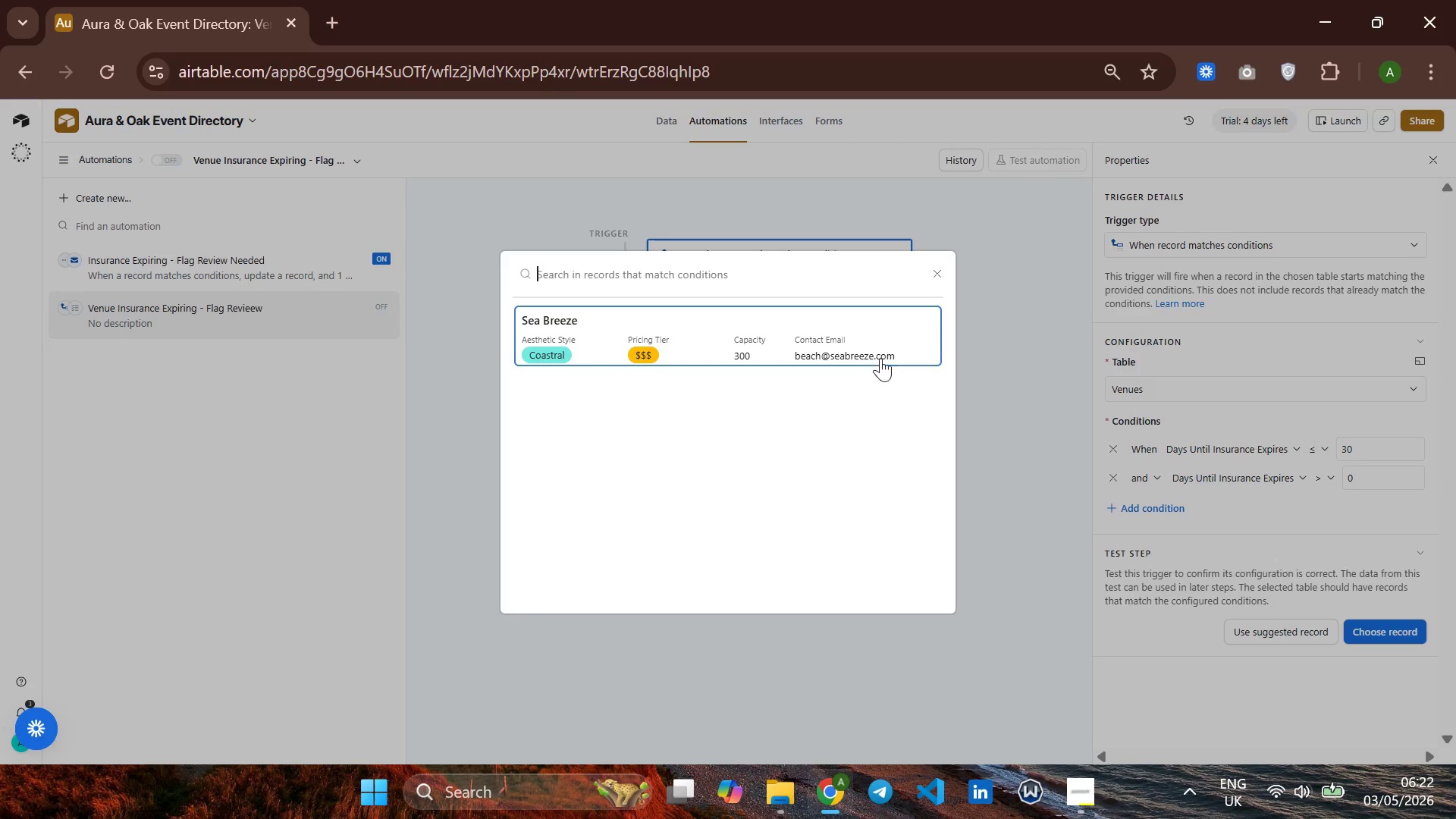 
left_click([855, 344])
 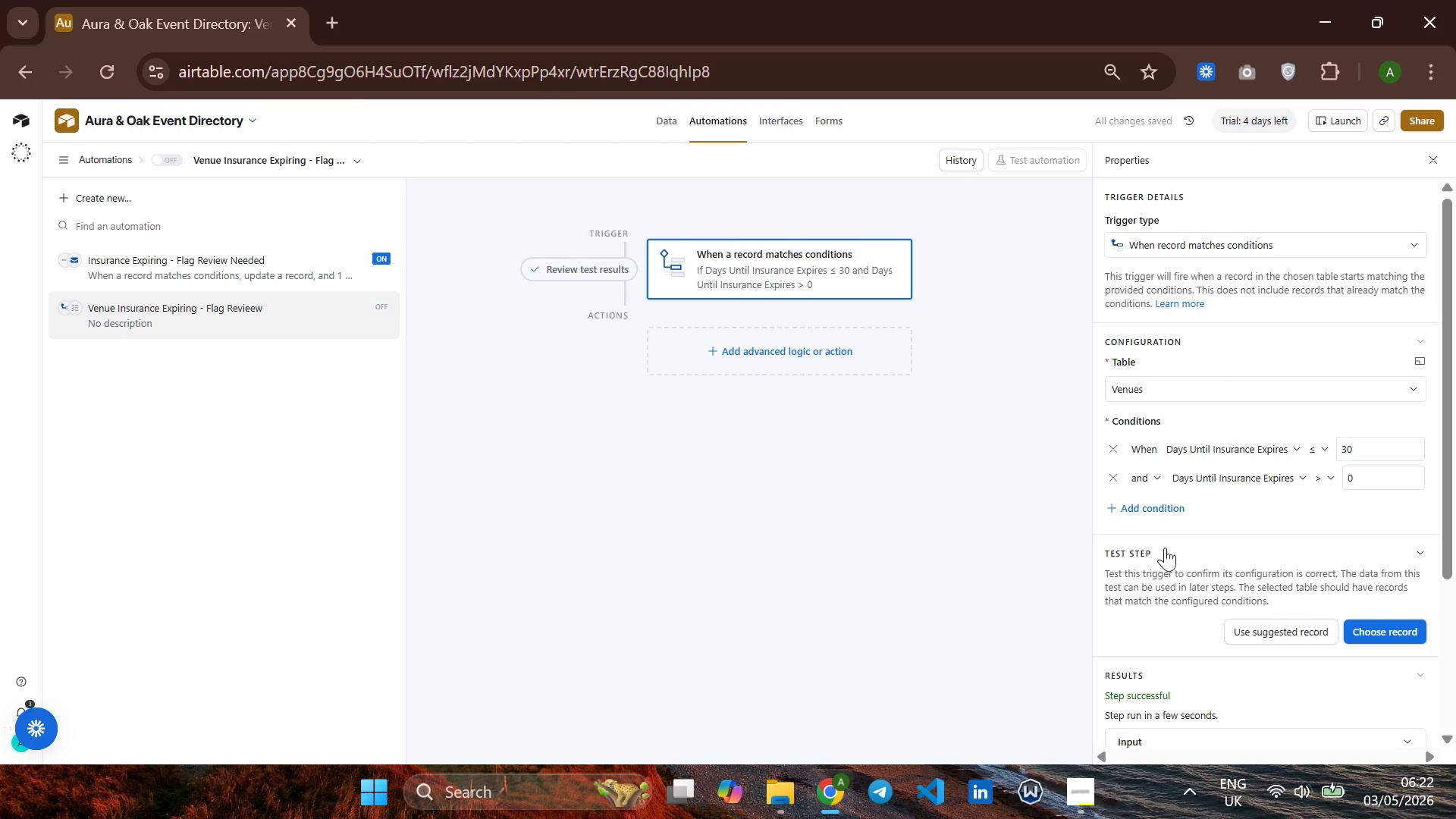 
left_click([819, 355])
 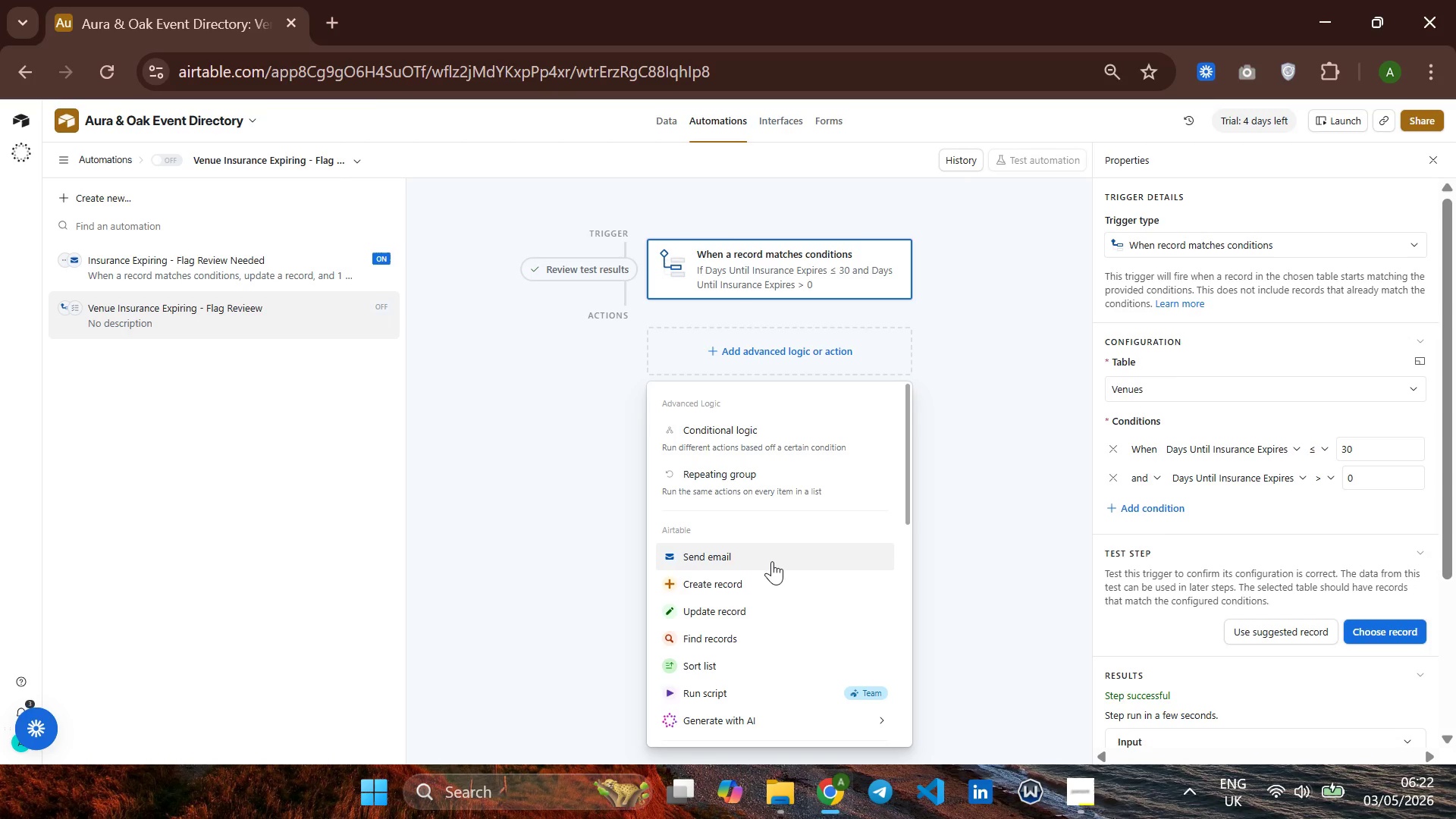 
wait(26.47)
 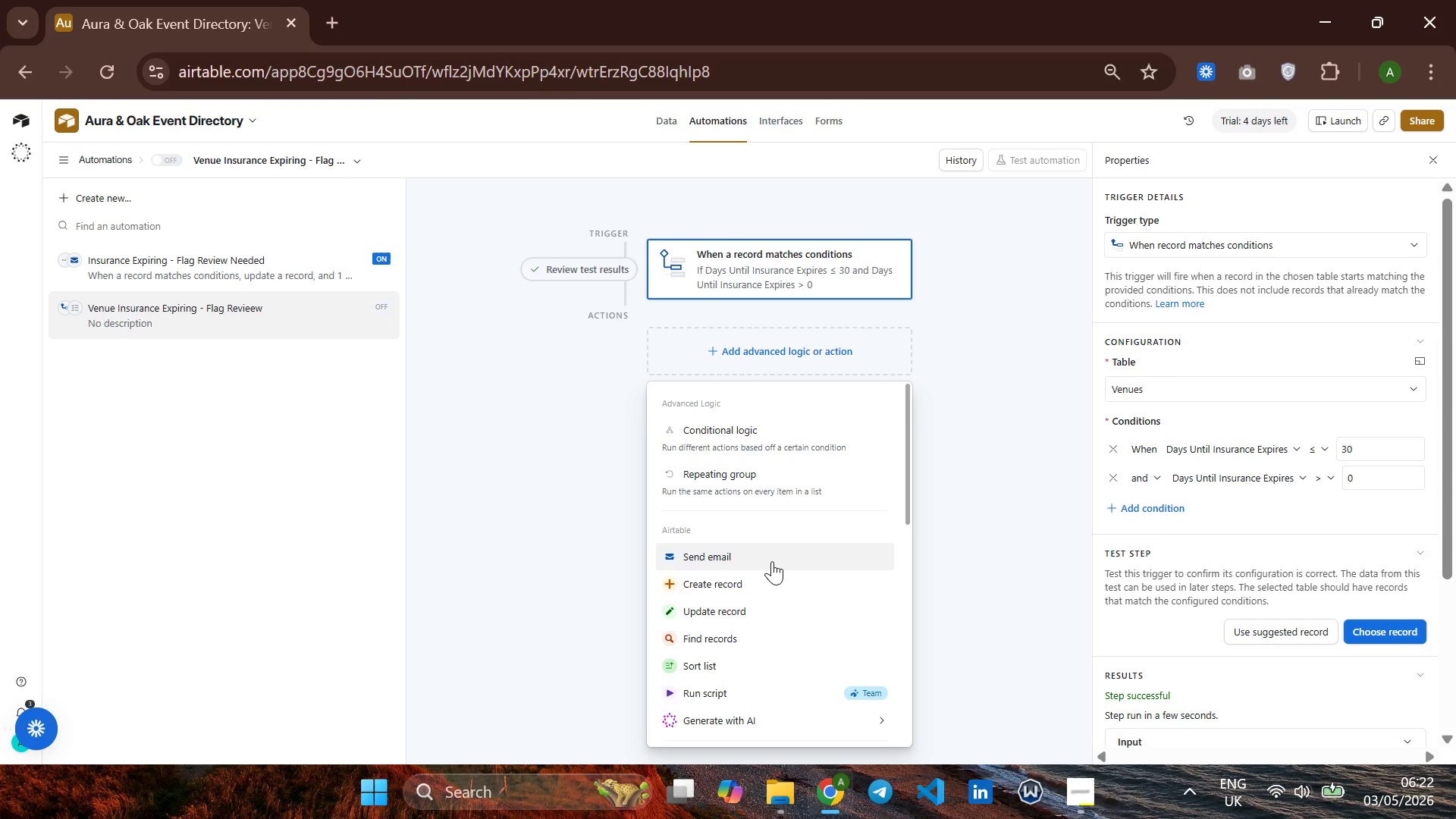 
left_click([782, 619])
 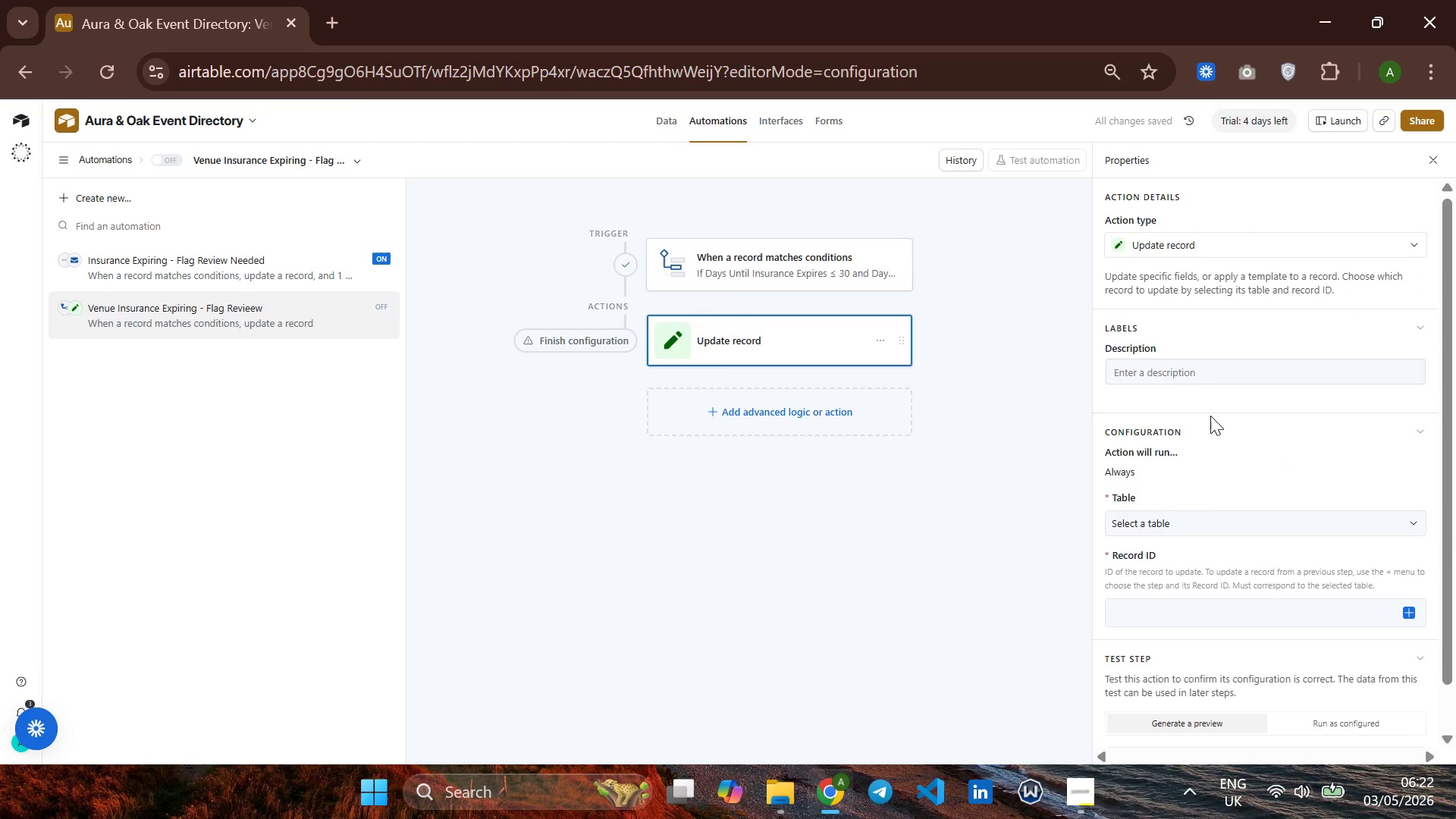 
left_click([1209, 513])
 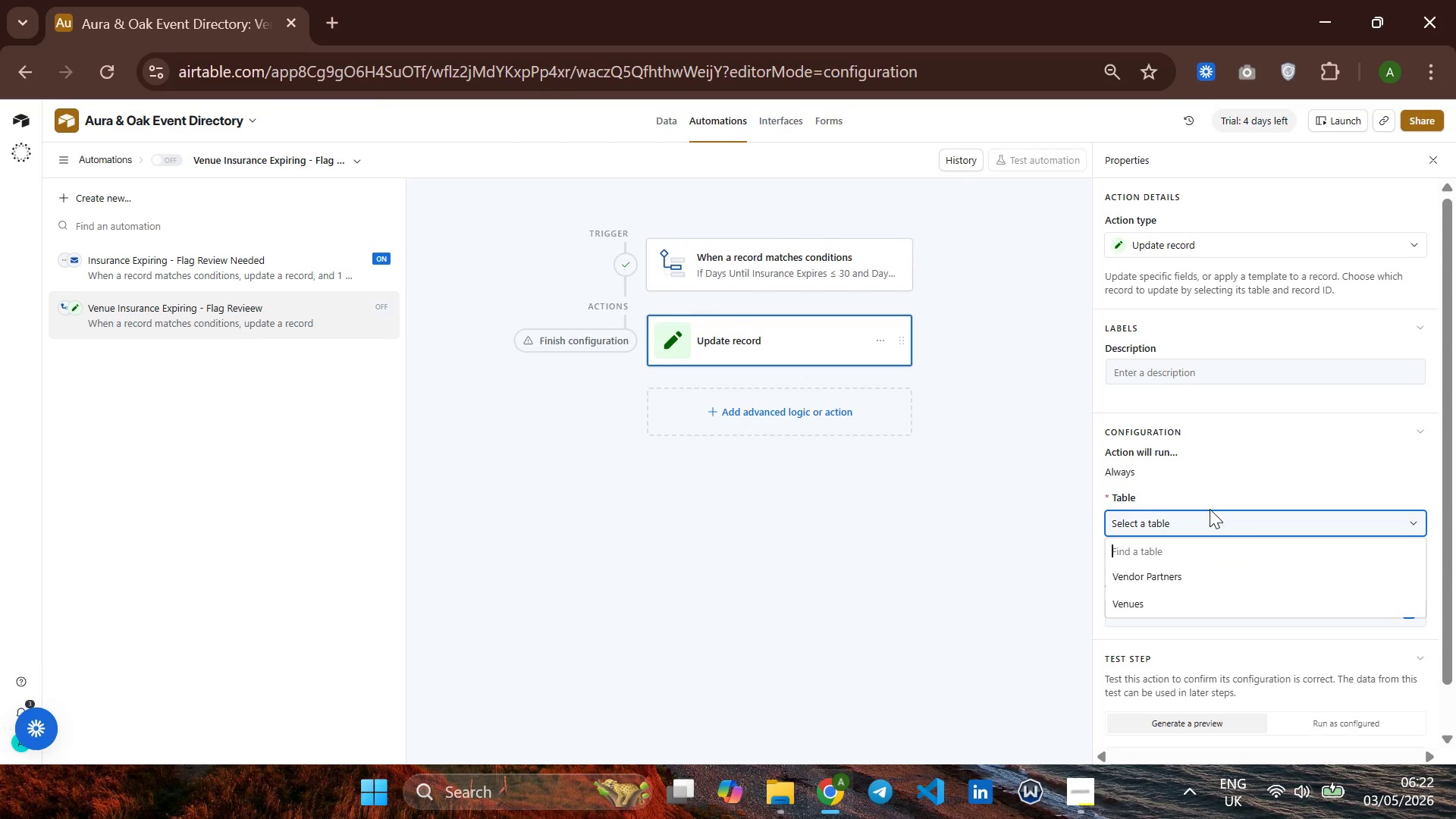 
wait(7.73)
 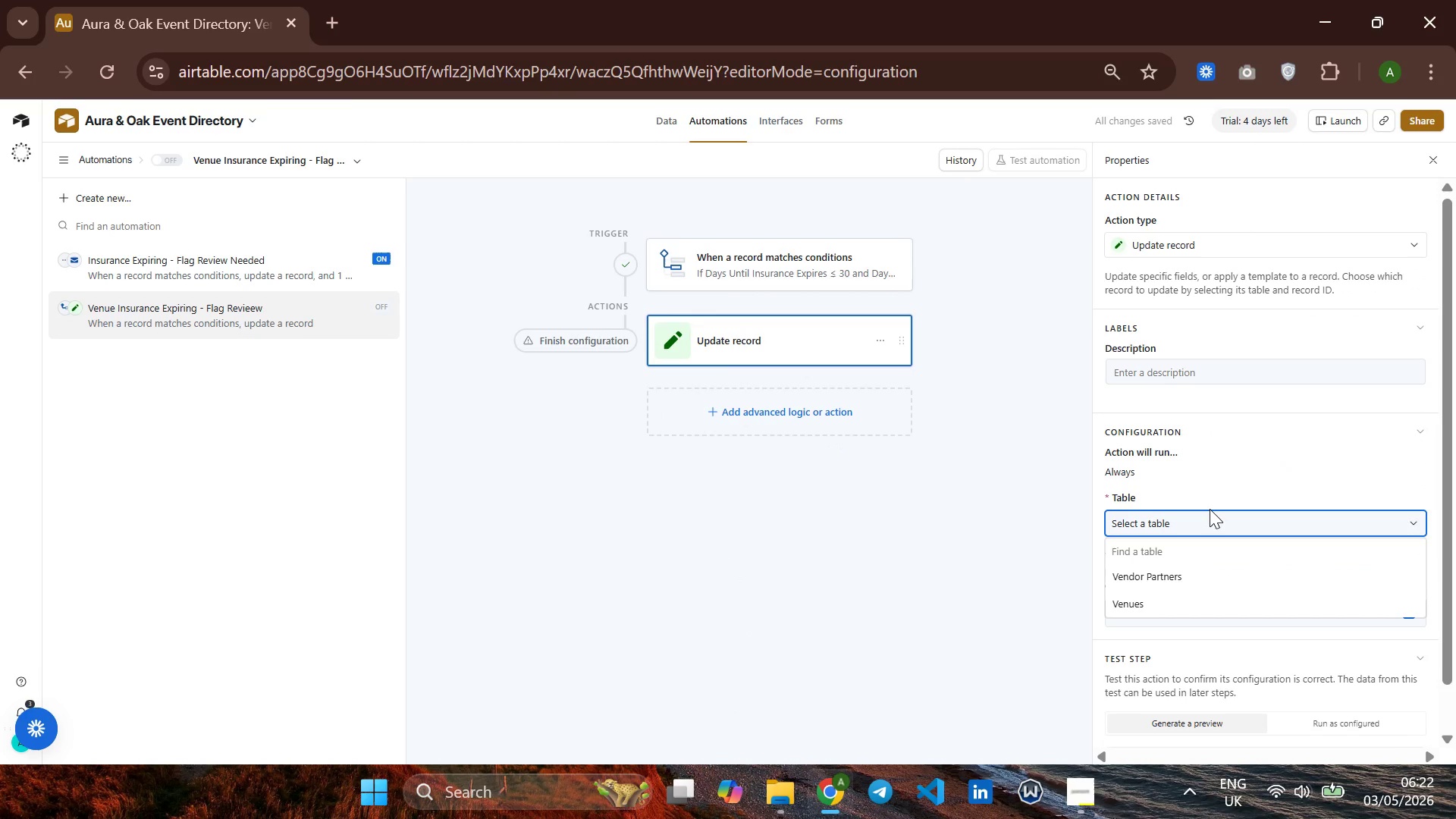 
left_click([1170, 594])
 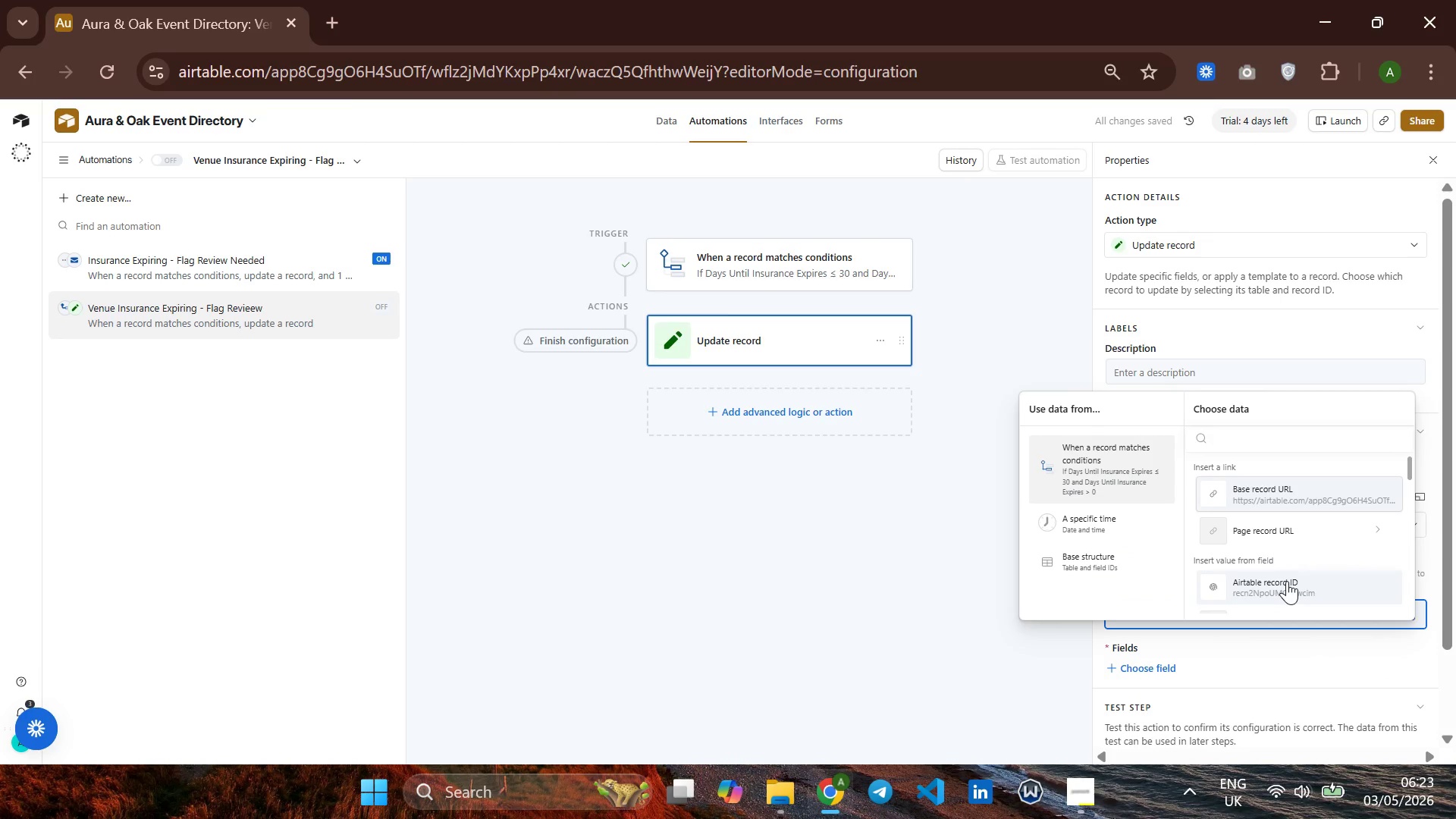 
left_click([1269, 590])
 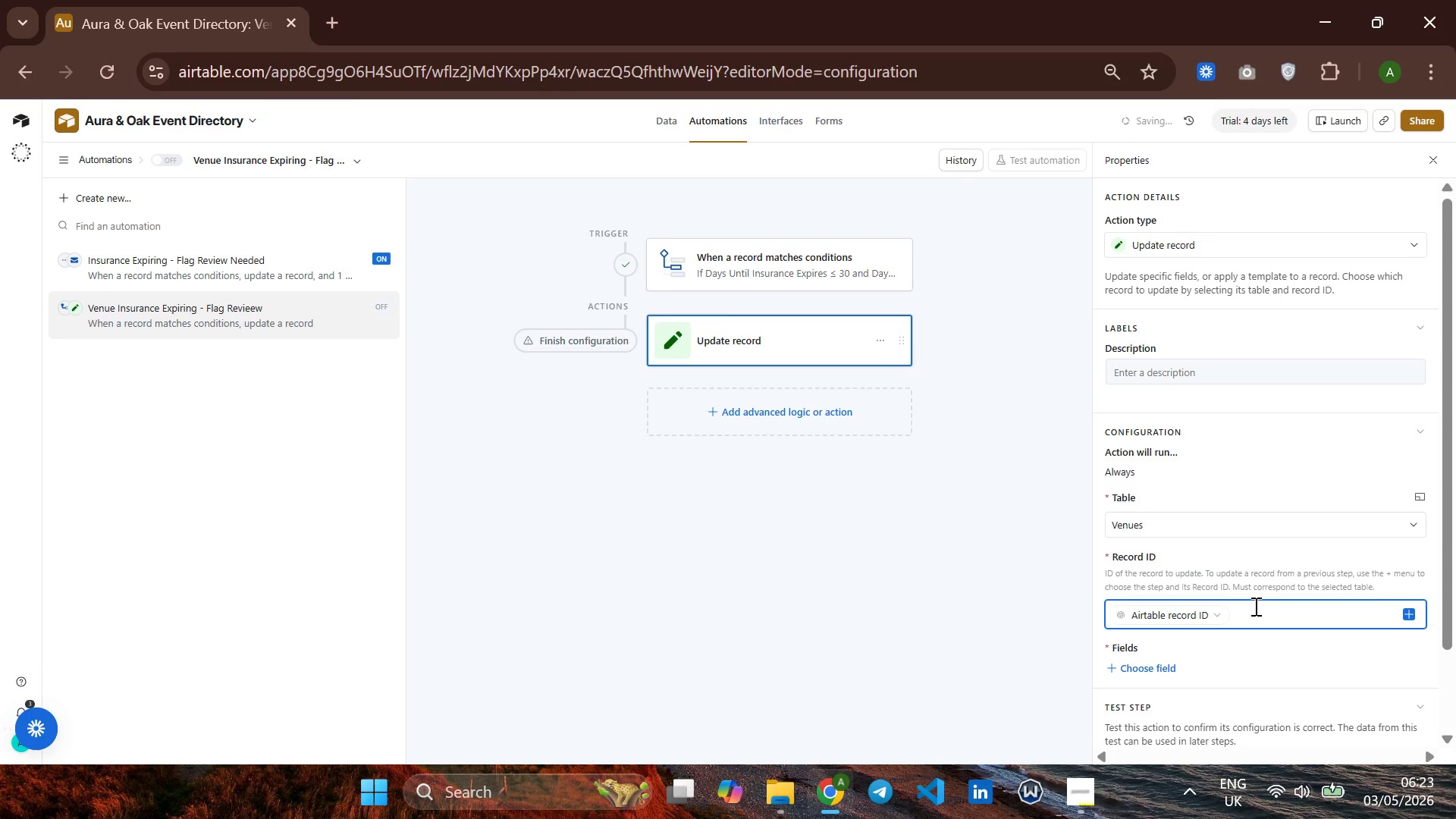 
scroll: coordinate [1254, 606], scroll_direction: none, amount: 0.0
 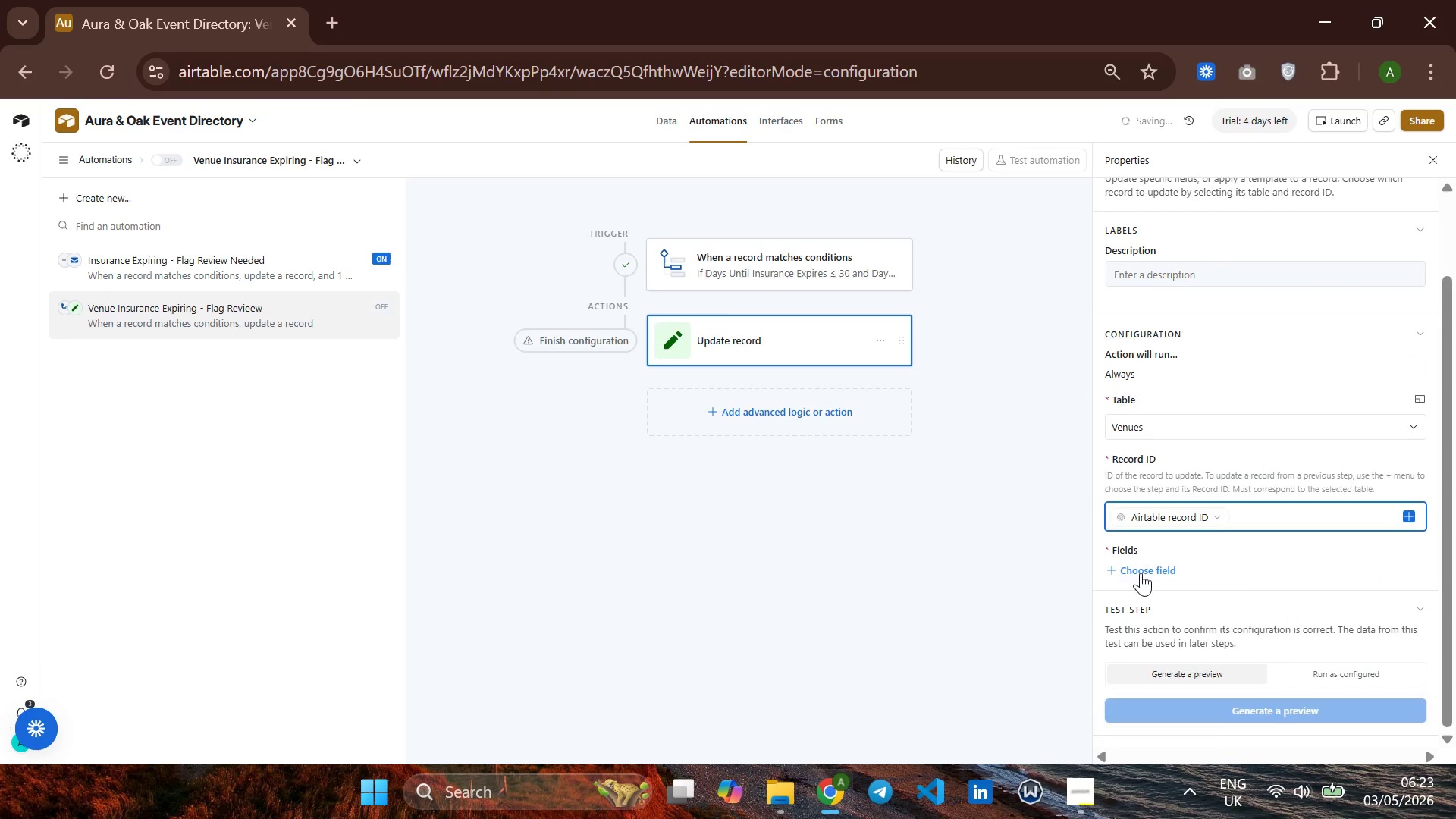 
left_click([1141, 571])
 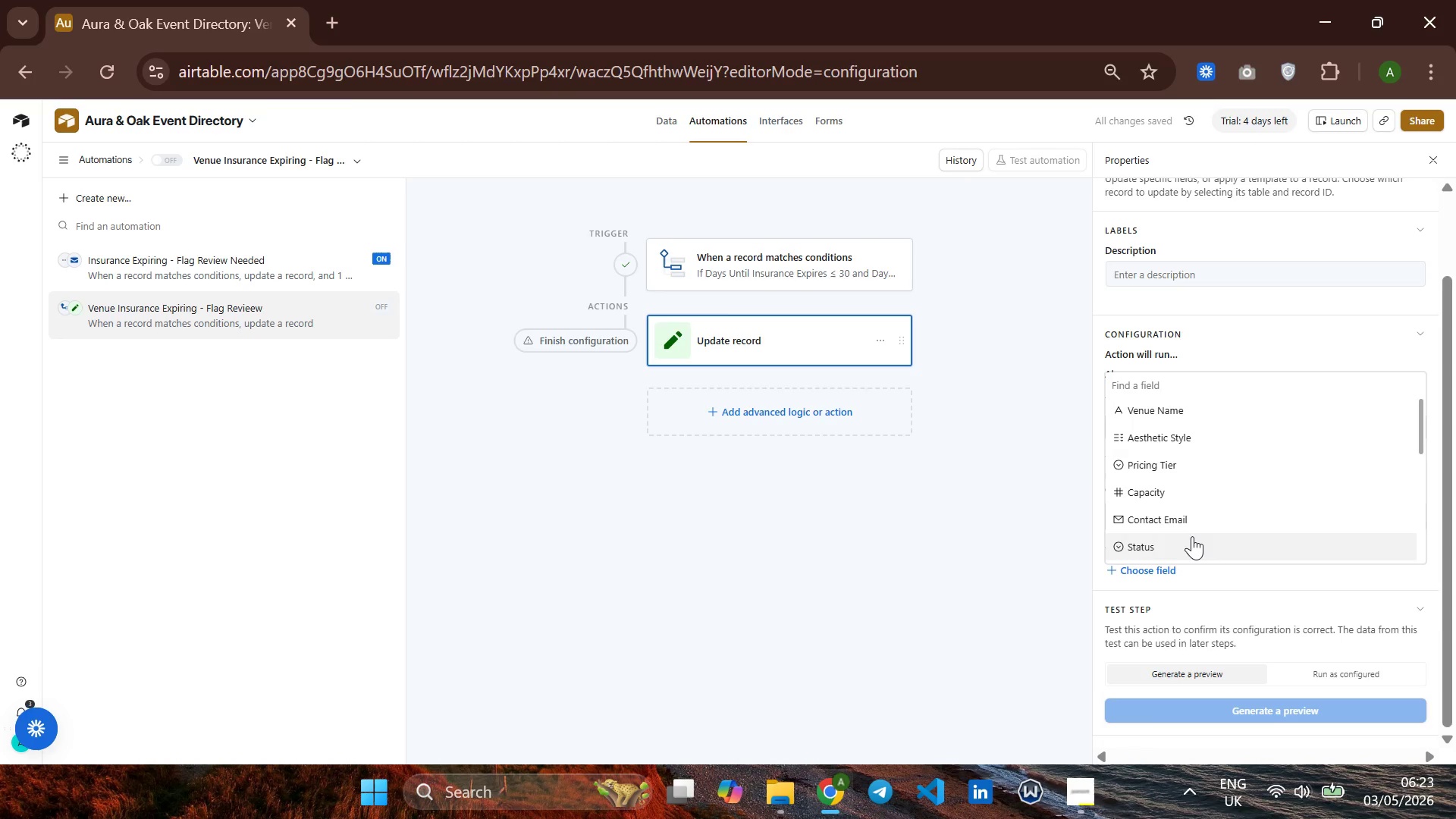 
wait(7.88)
 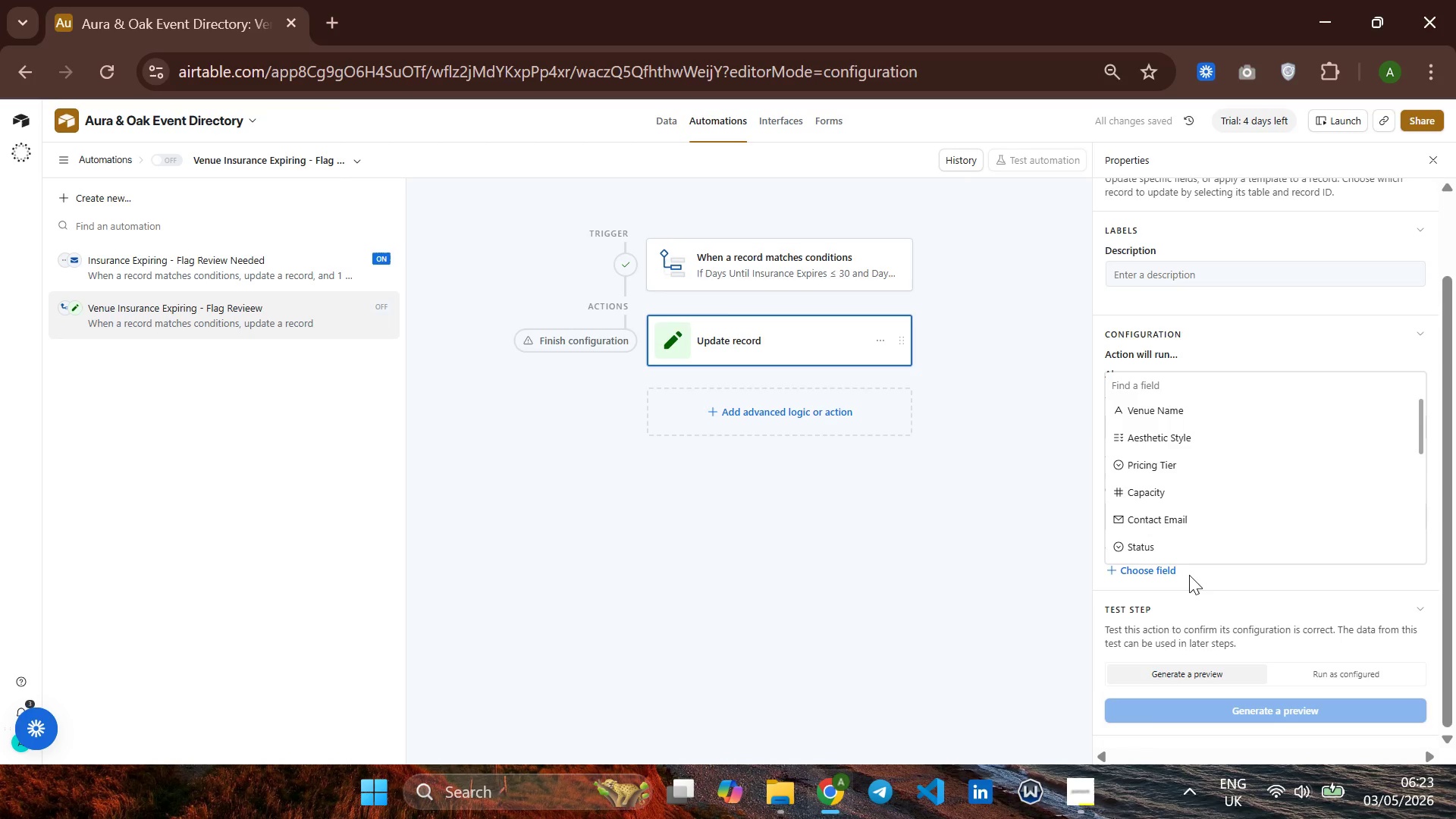 
scroll: coordinate [1192, 526], scroll_direction: down, amount: 2.0
 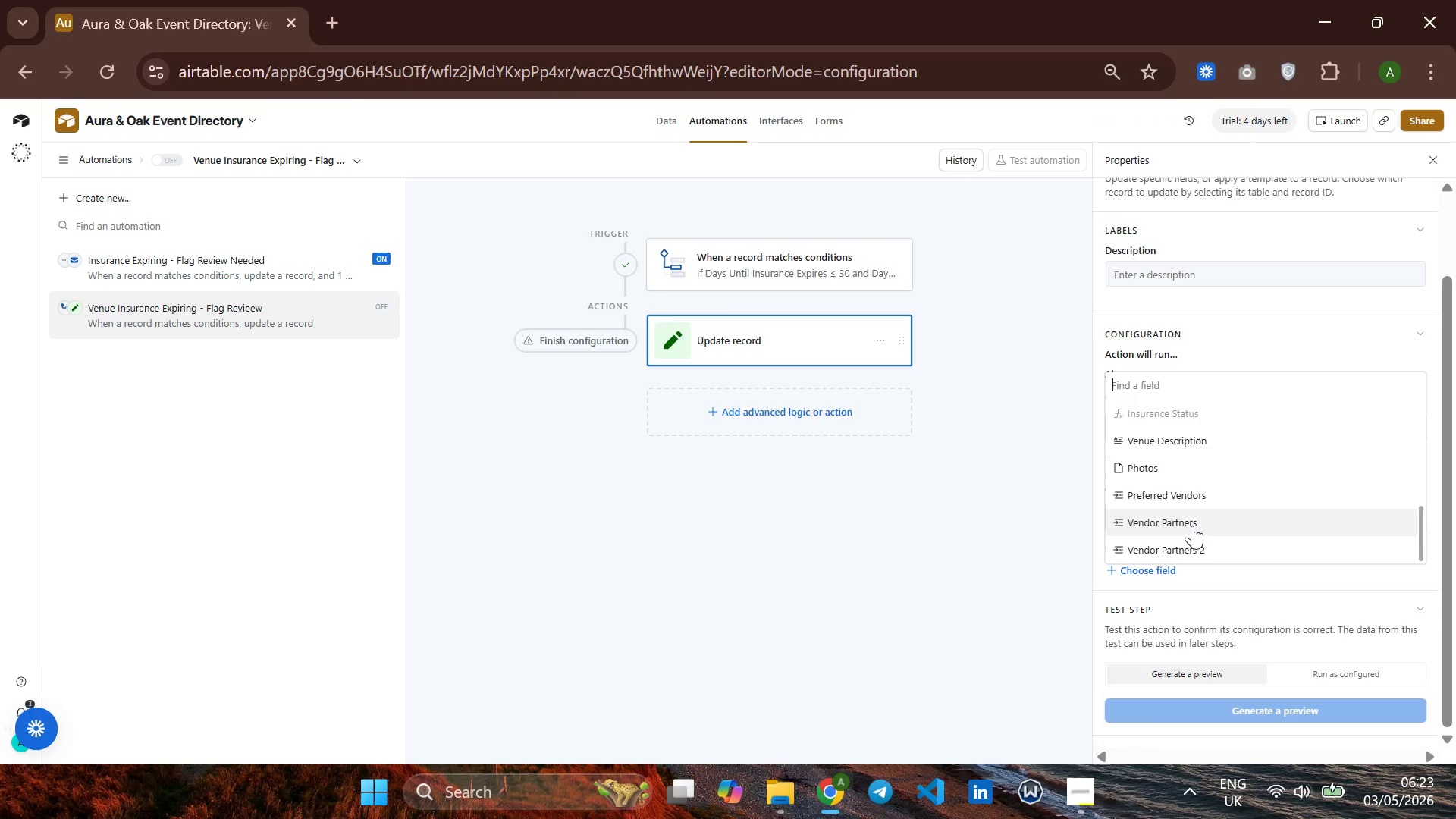 
scroll: coordinate [1199, 512], scroll_direction: up, amount: 2.0
 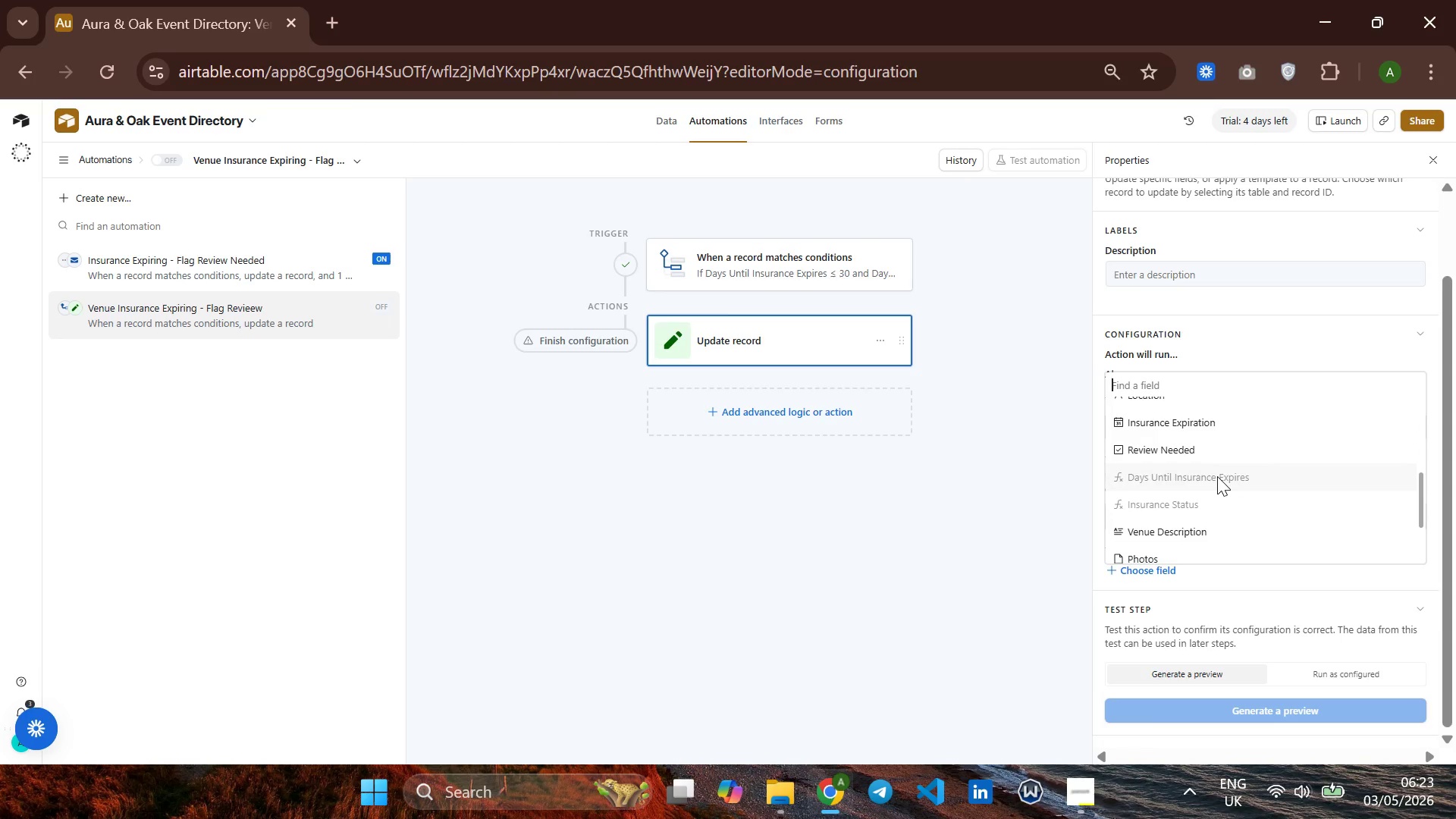 
left_click([1171, 443])
 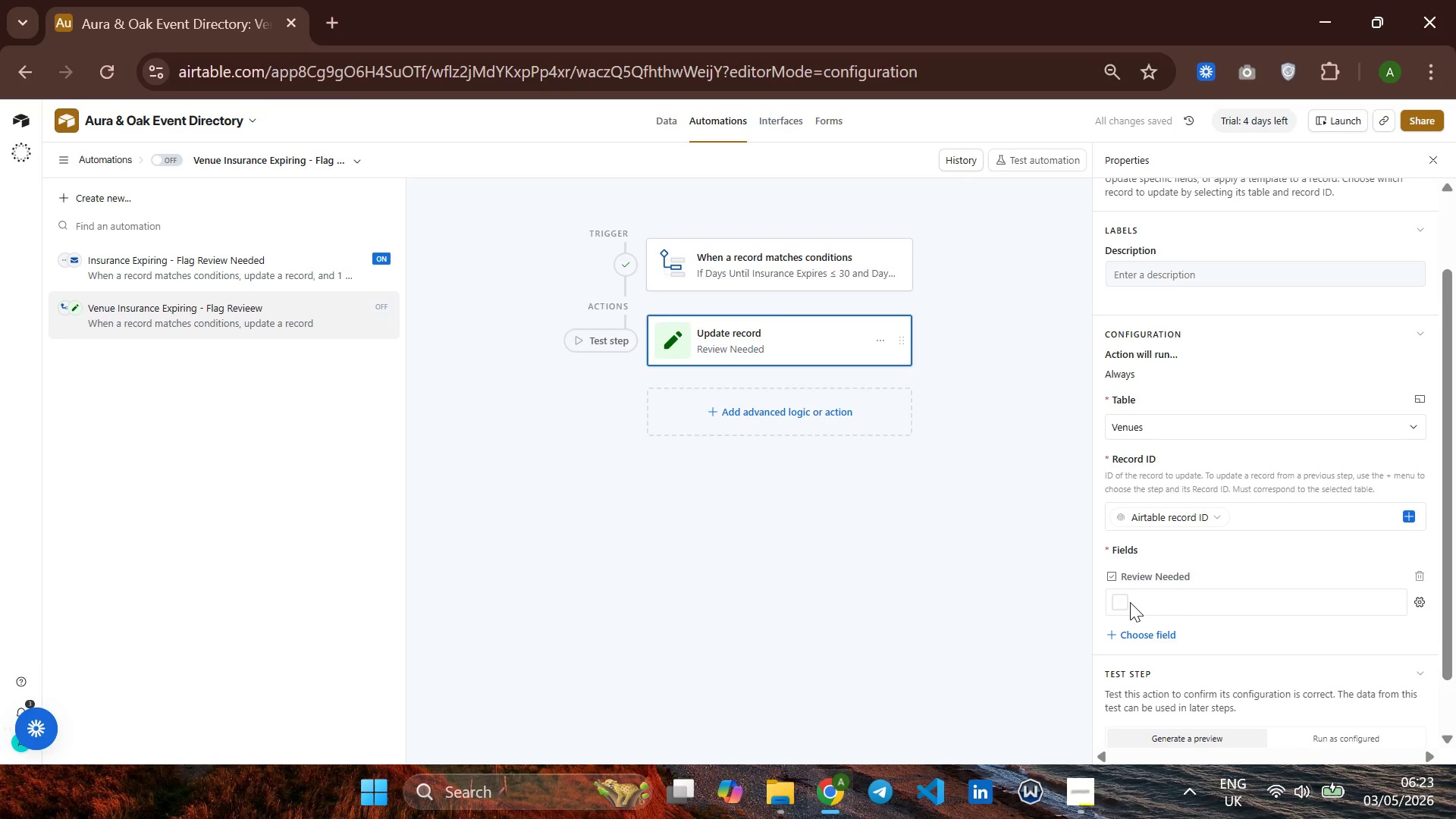 
left_click([1125, 601])
 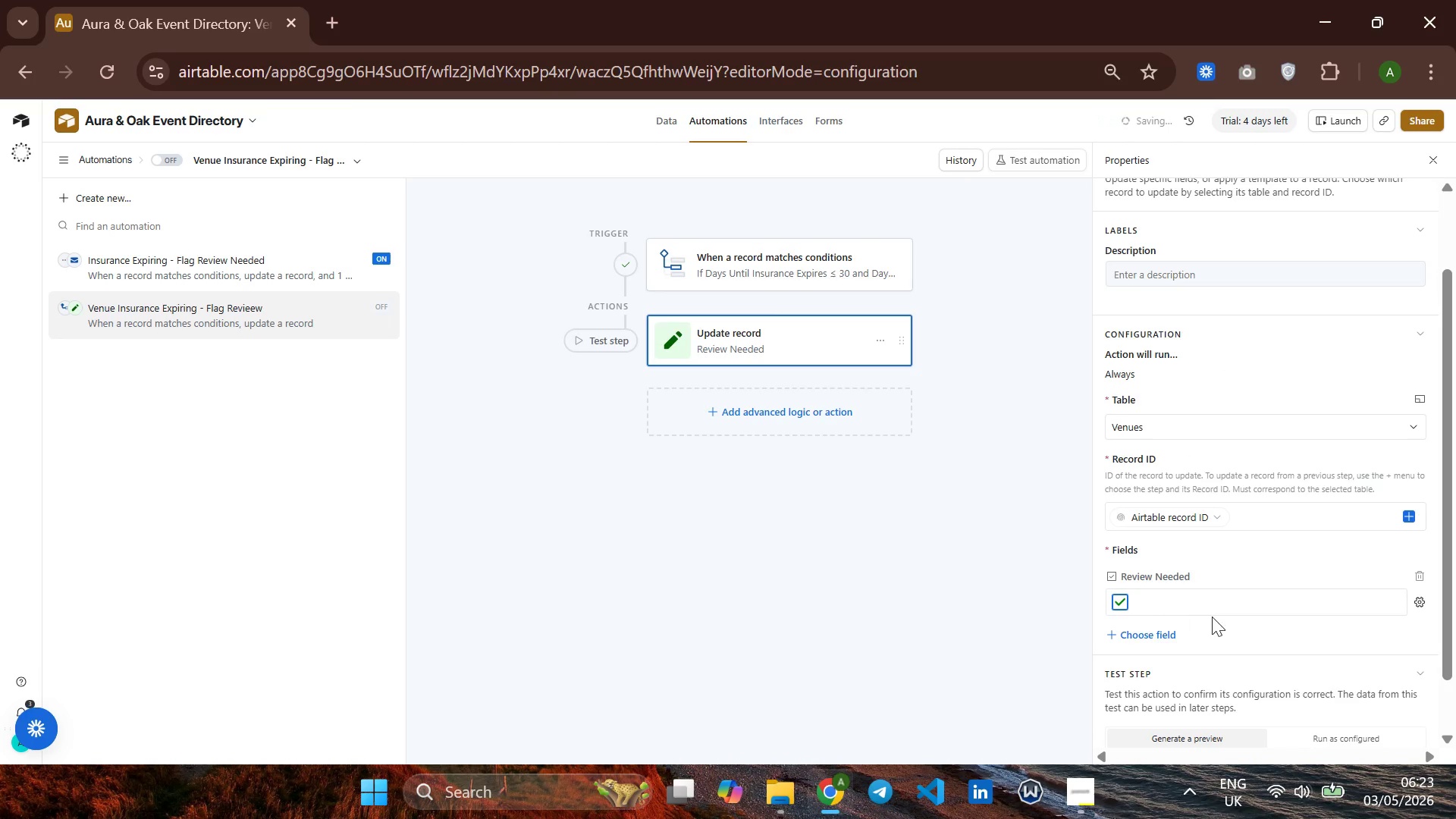 
mouse_move([1251, 639])
 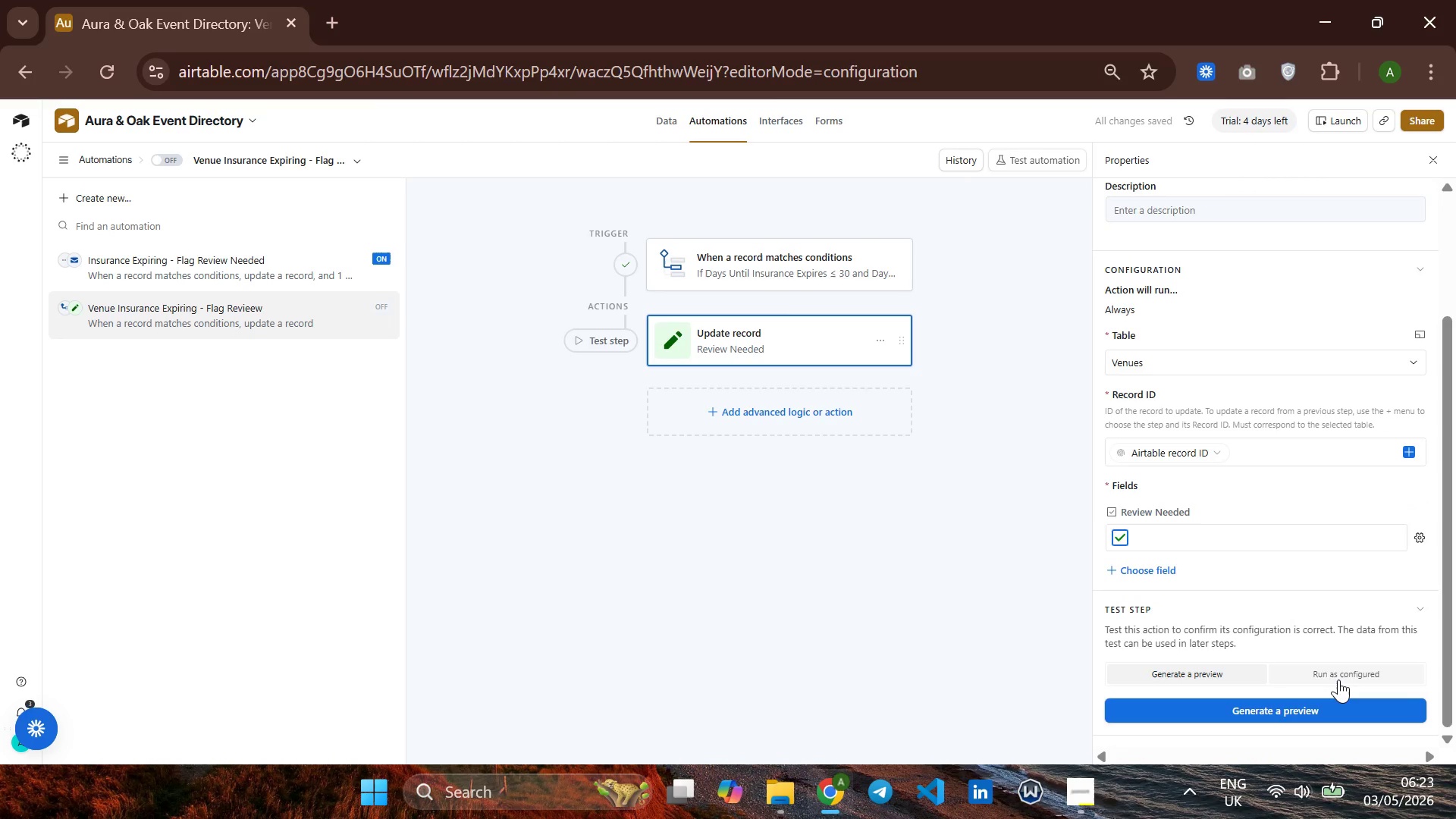 
left_click([1338, 679])
 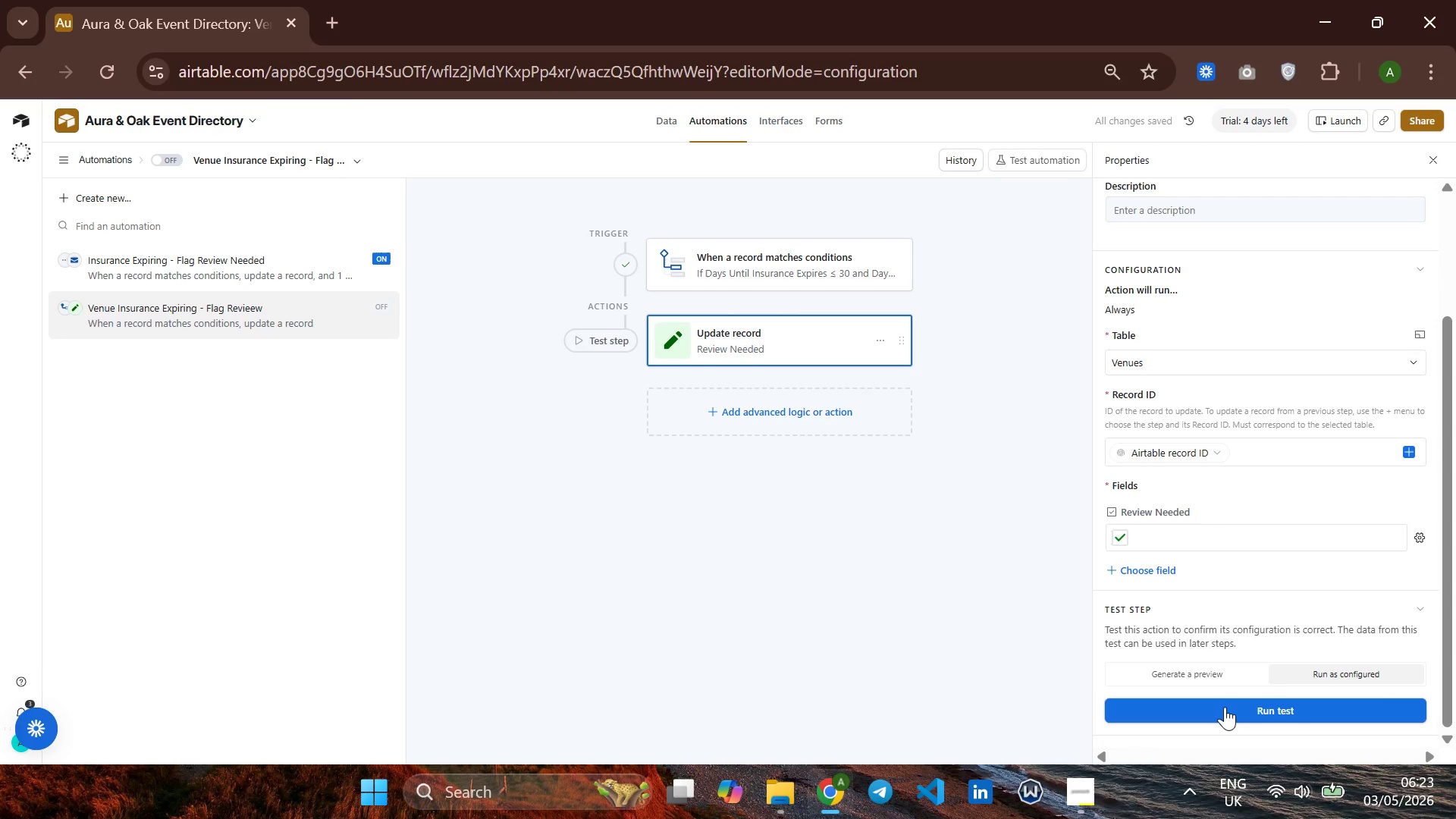 
left_click([1225, 707])
 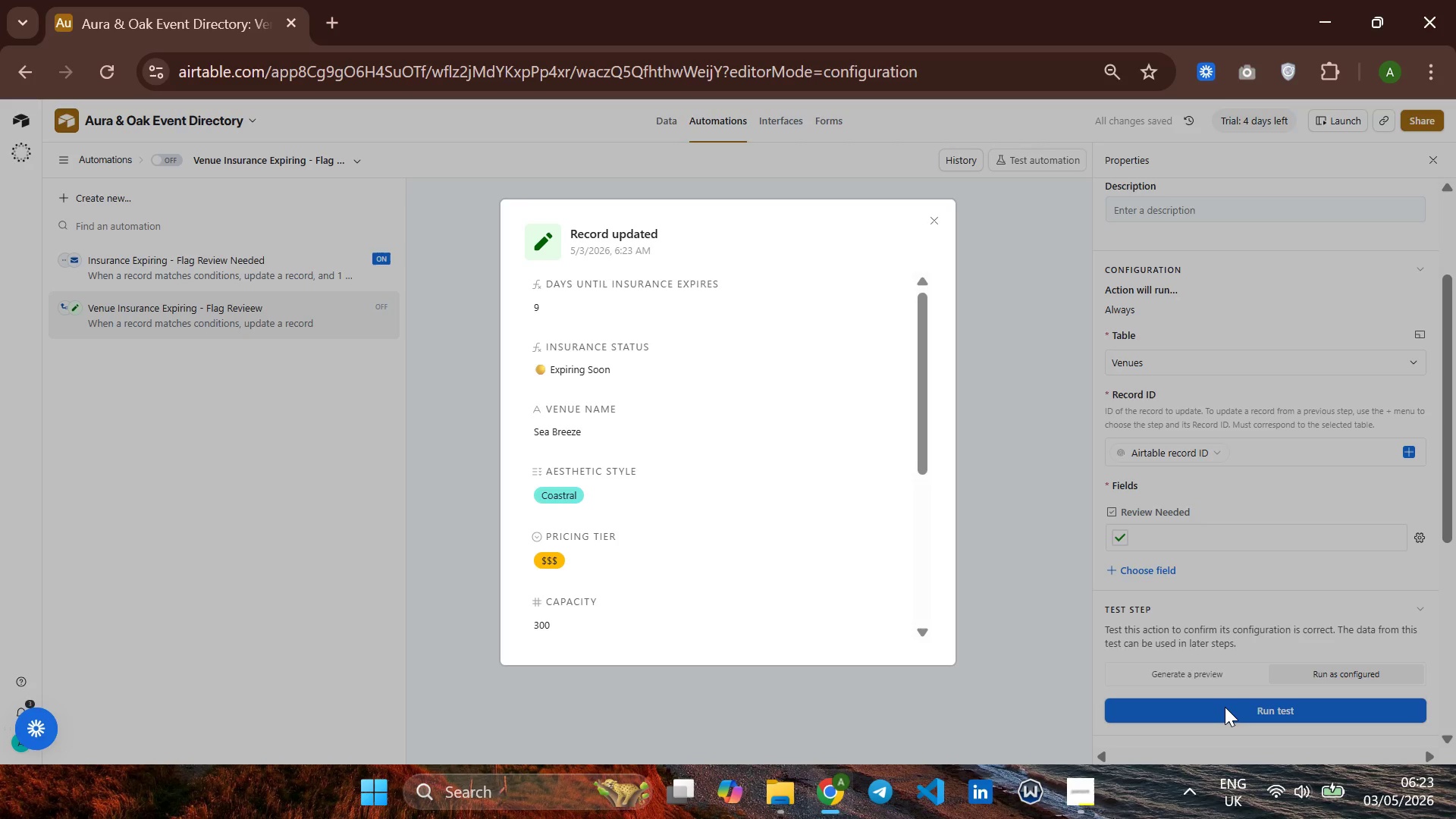 
wait(8.34)
 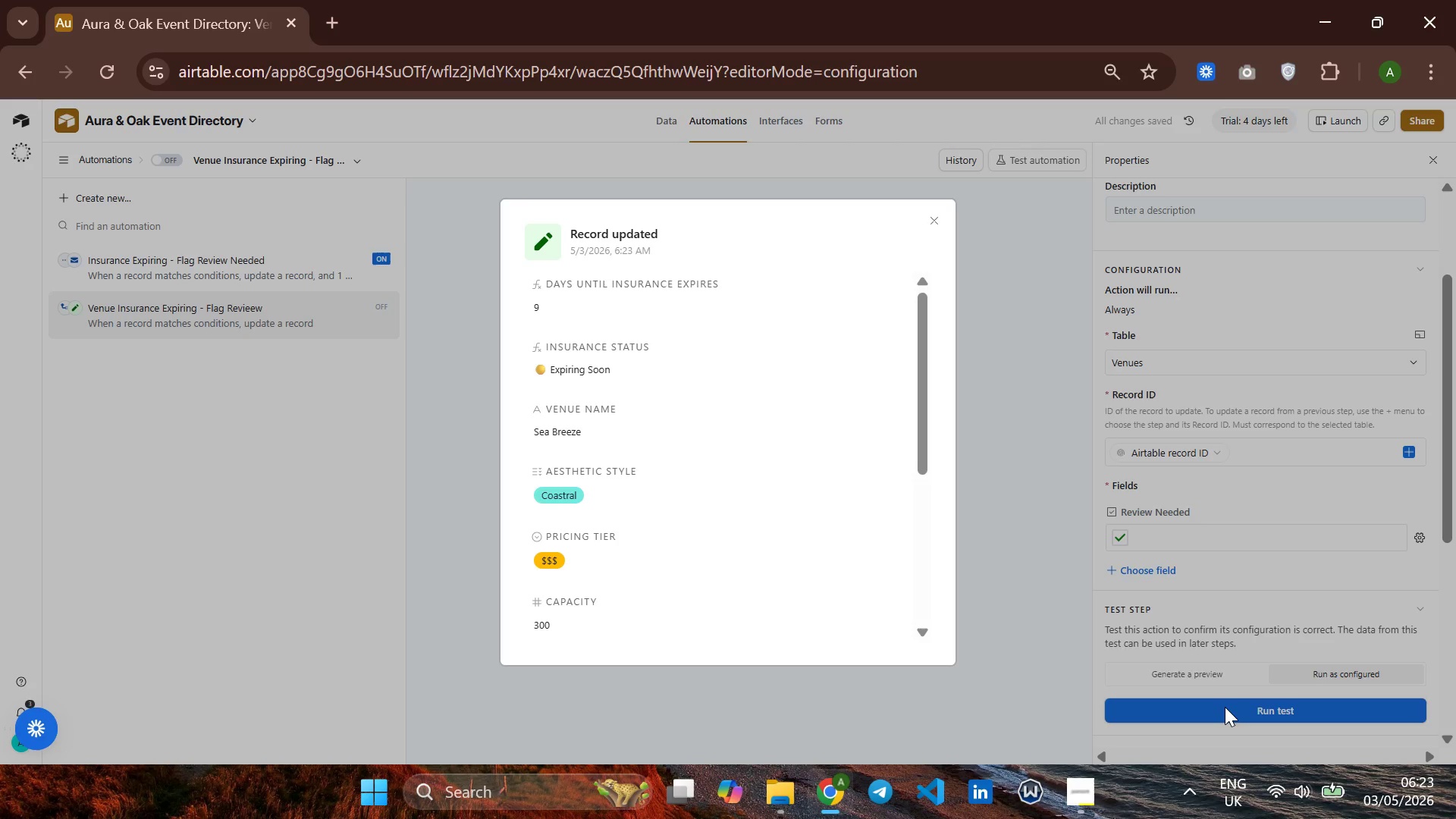 
left_click([927, 227])
 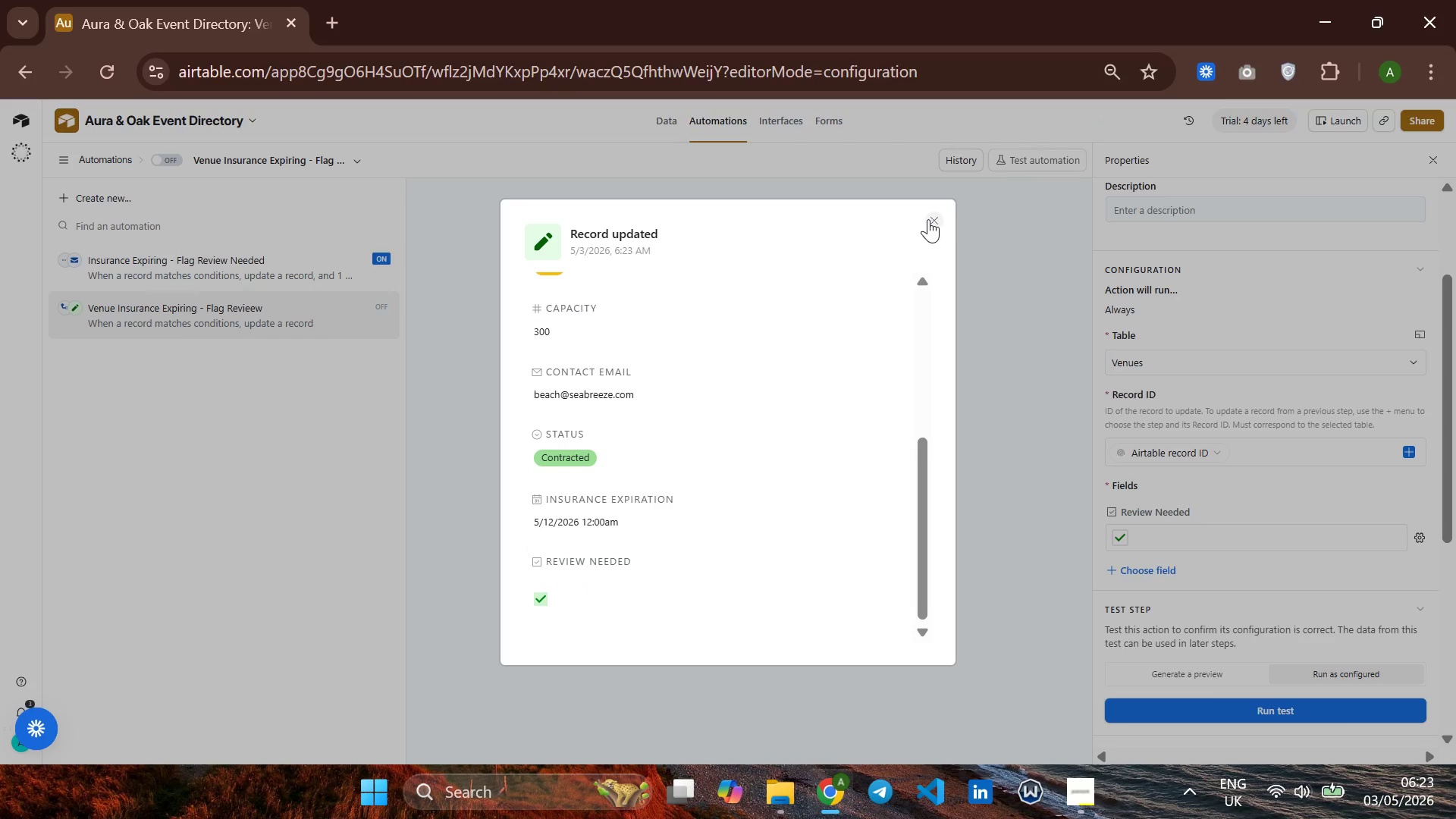 
left_click([928, 219])
 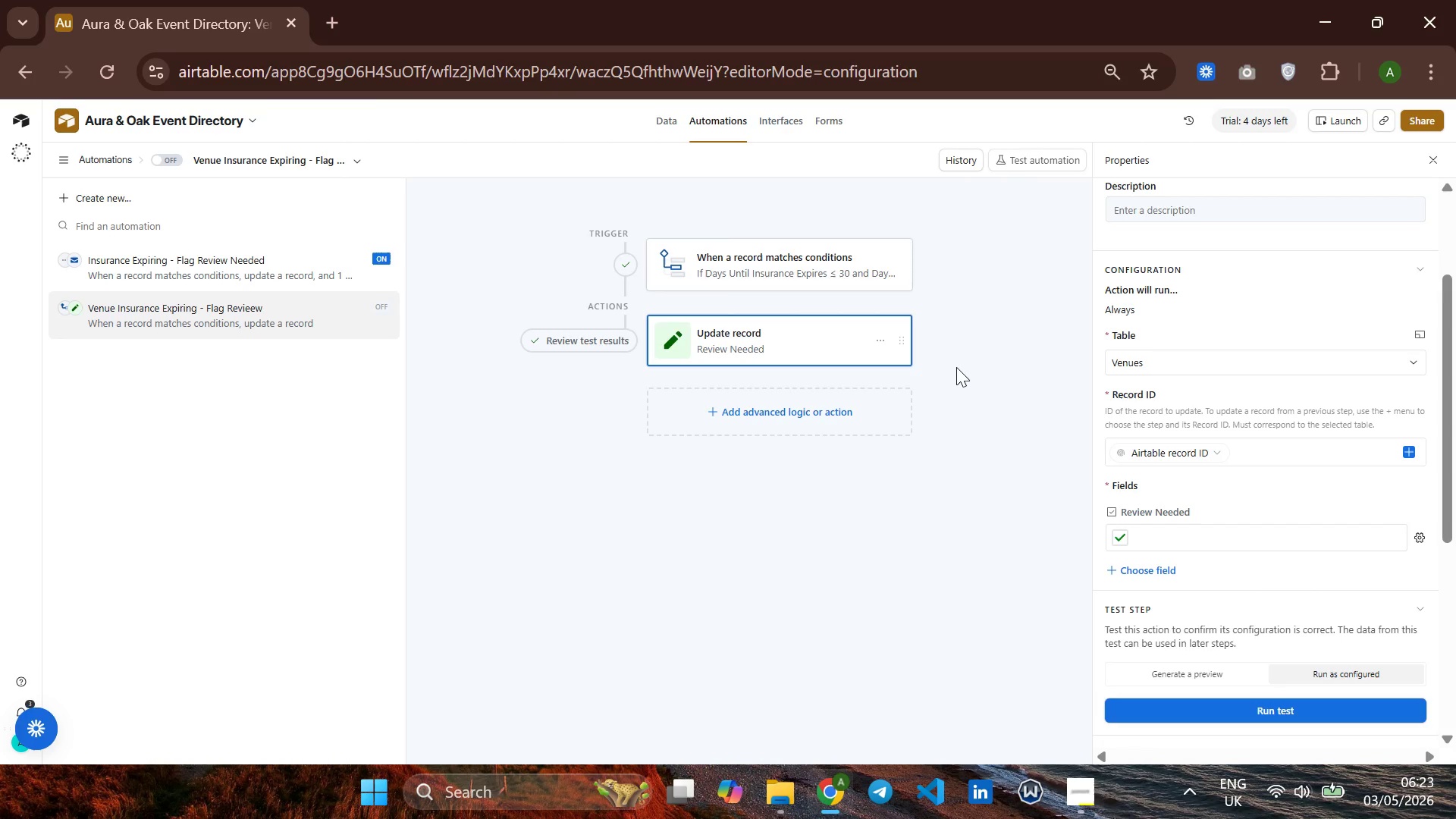 
wait(7.17)
 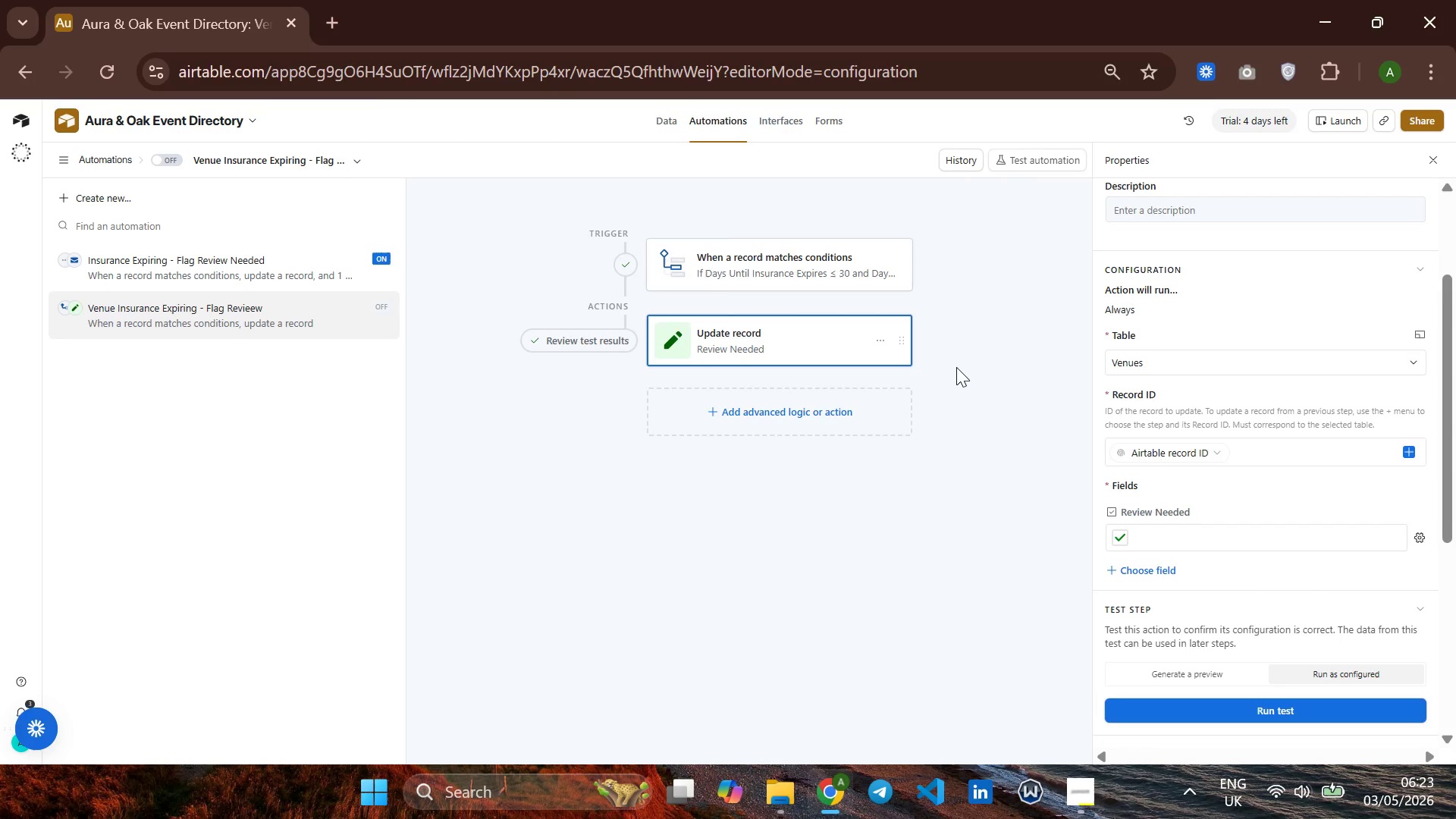 
left_click([789, 431])
 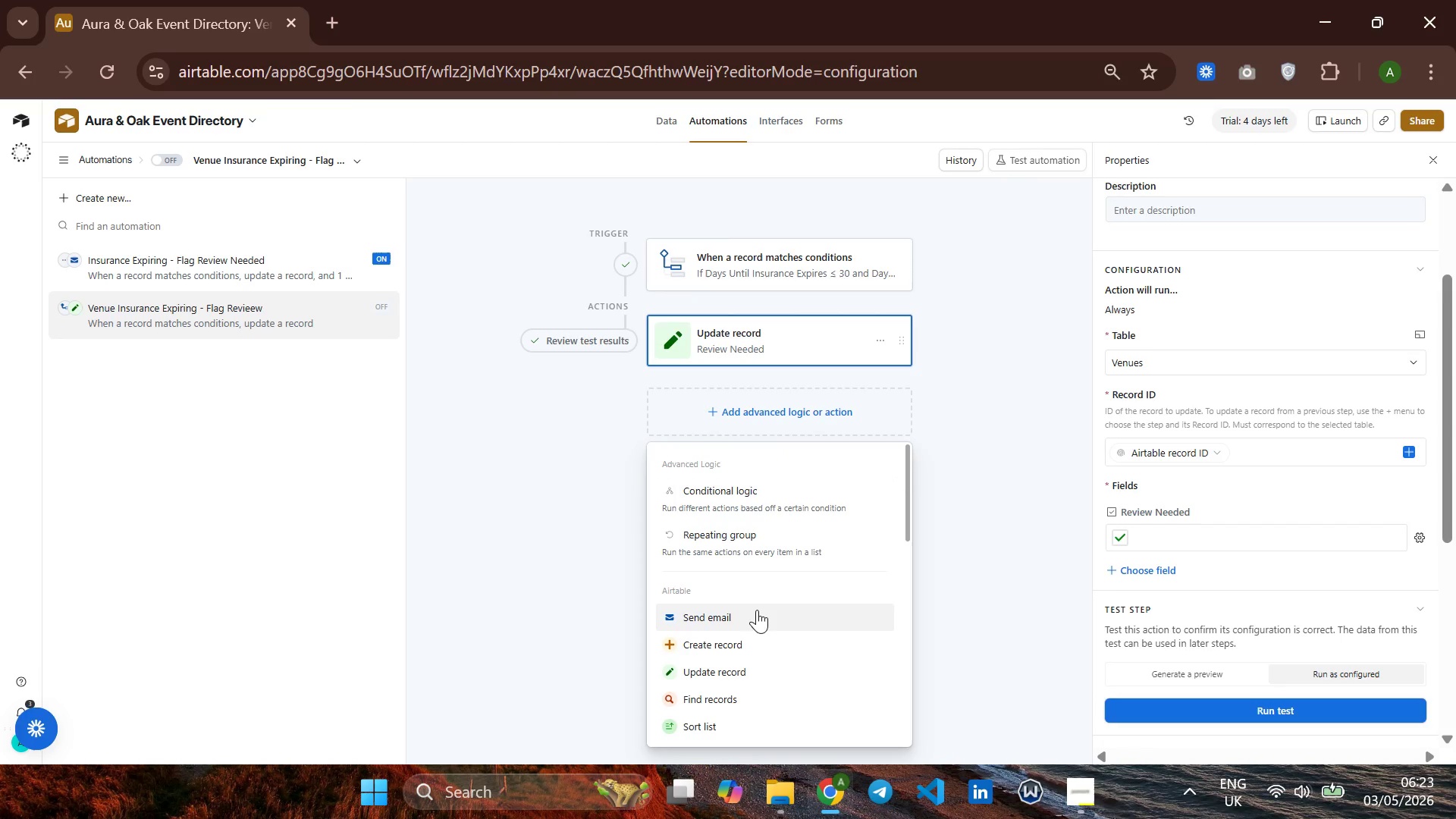 
left_click([761, 610])
 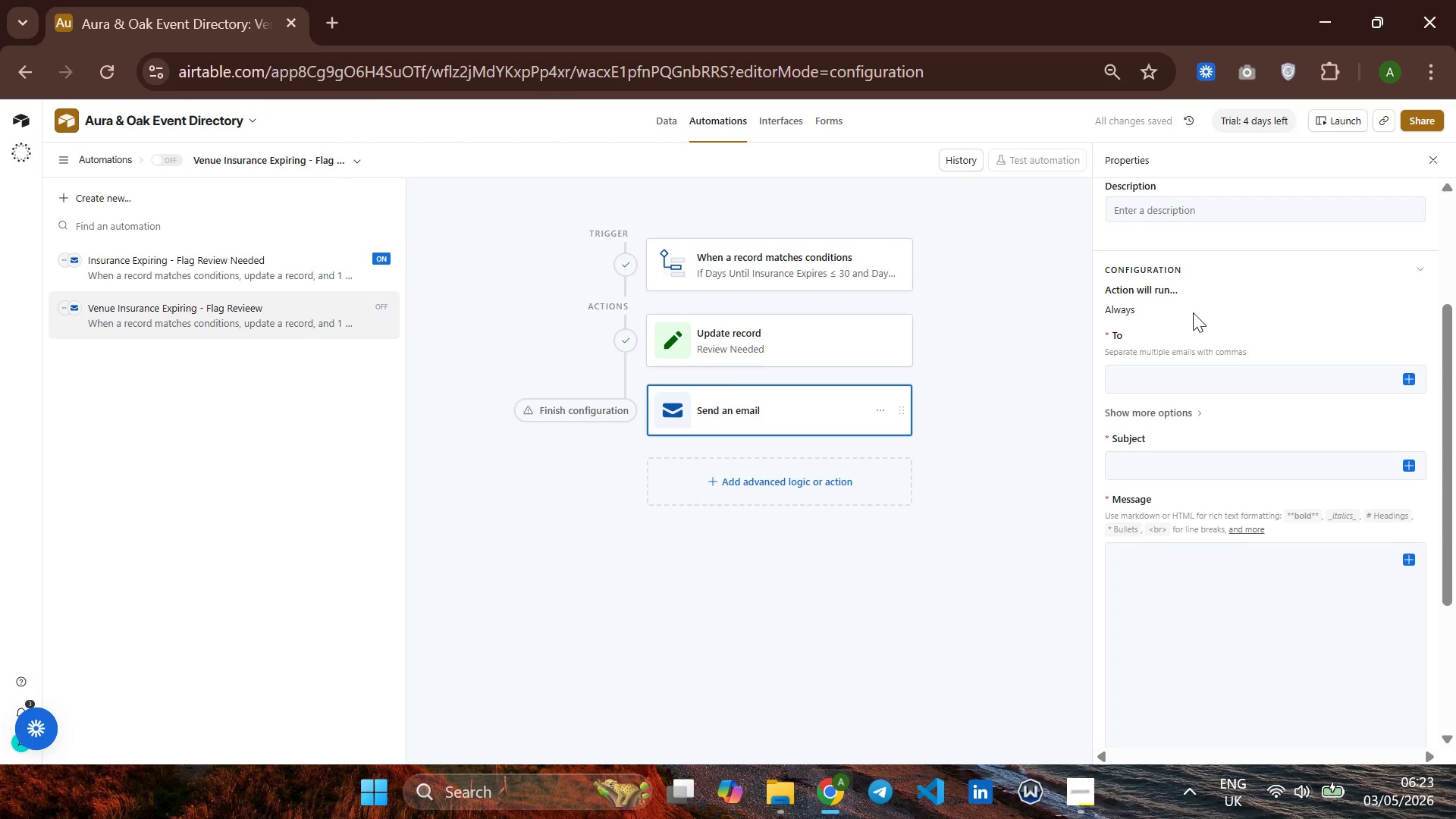 
wait(5.55)
 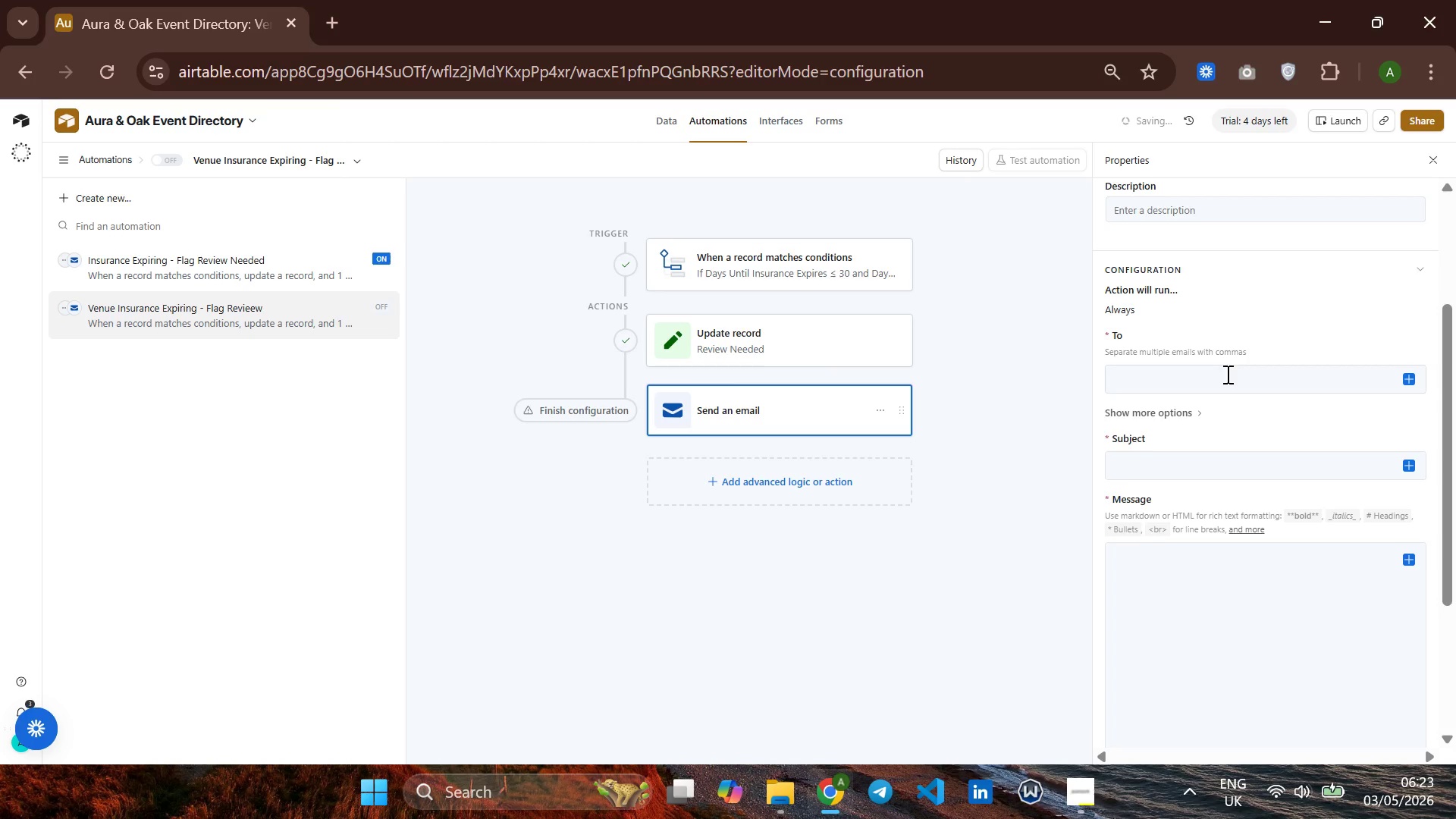 
left_click([1217, 373])
 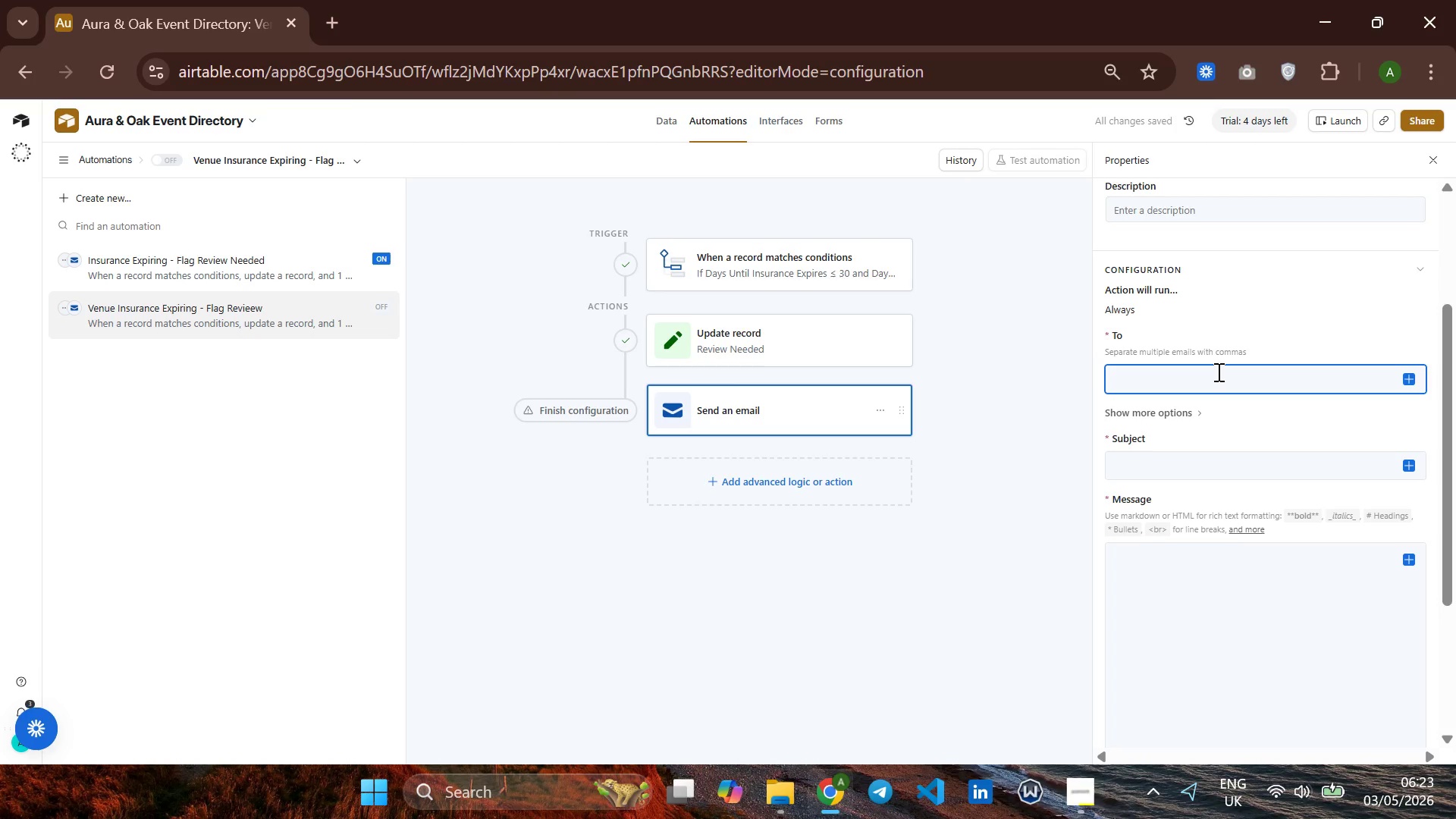 
type(manager )
key(Backspace)
type(~test.com)
 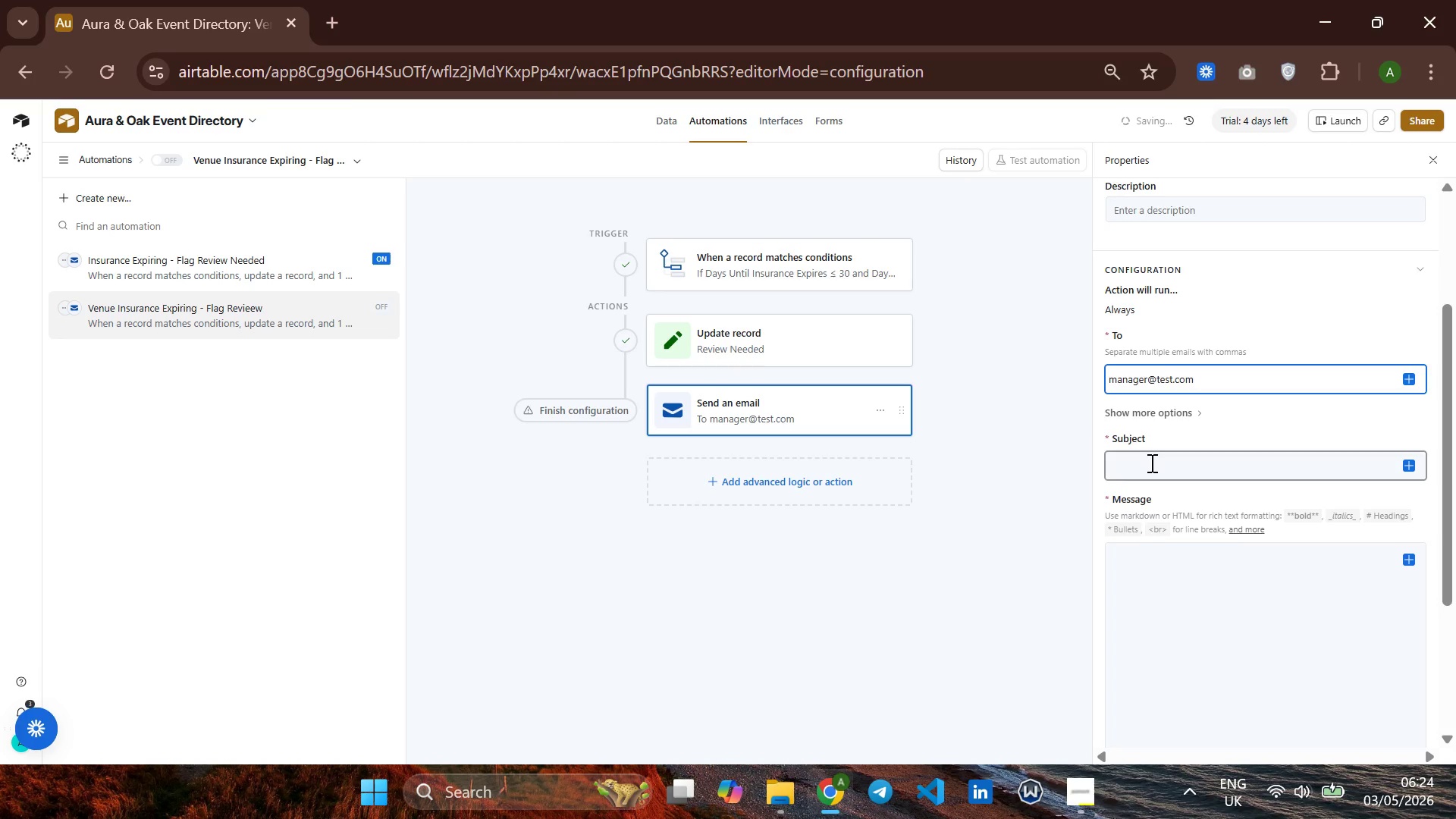 
left_click([1150, 463])
 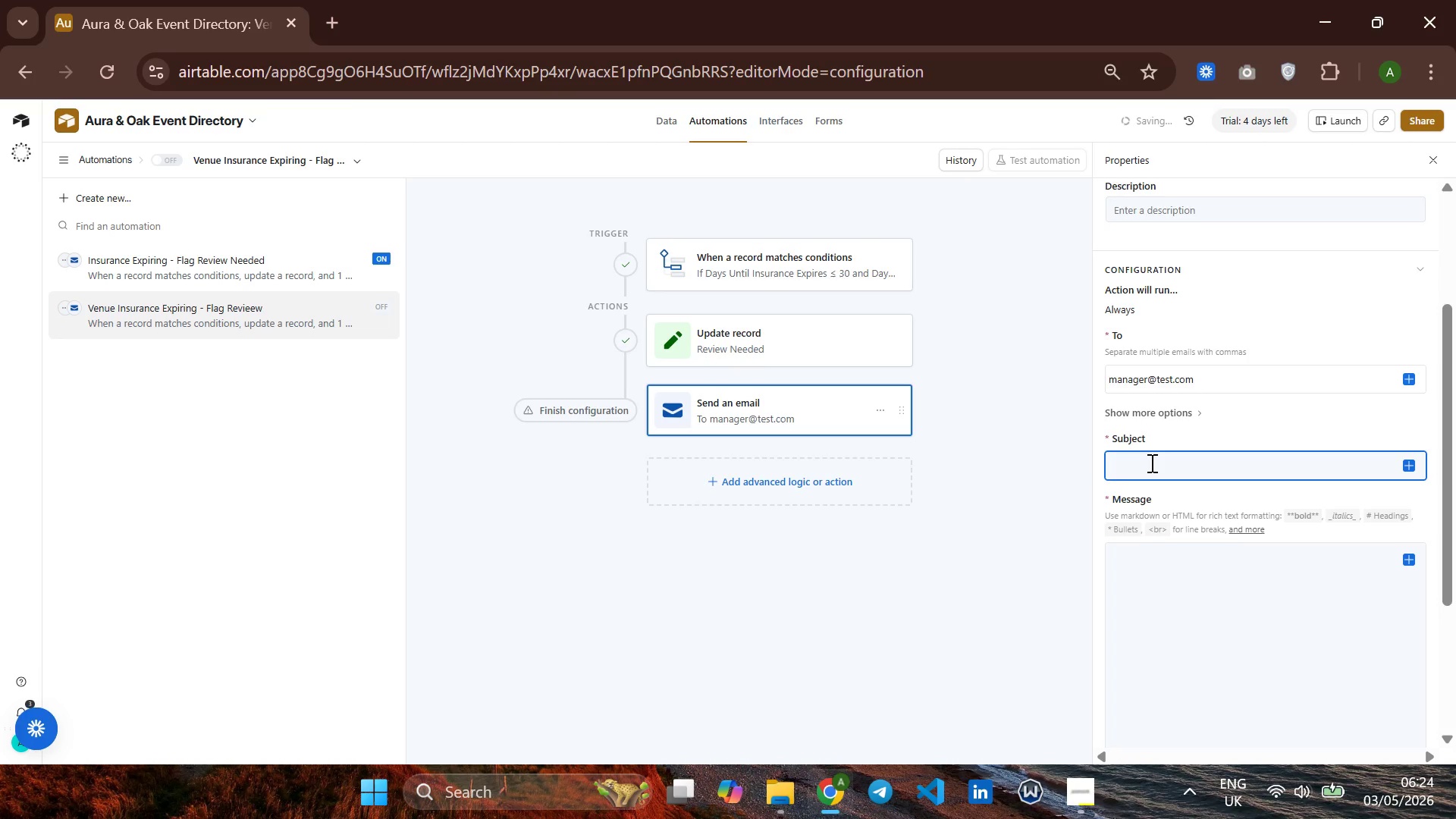 
type(Insi)
key(Backspace)
type(urance Expiring Sooon)
key(Backspace)
key(Backspace)
type(n)
 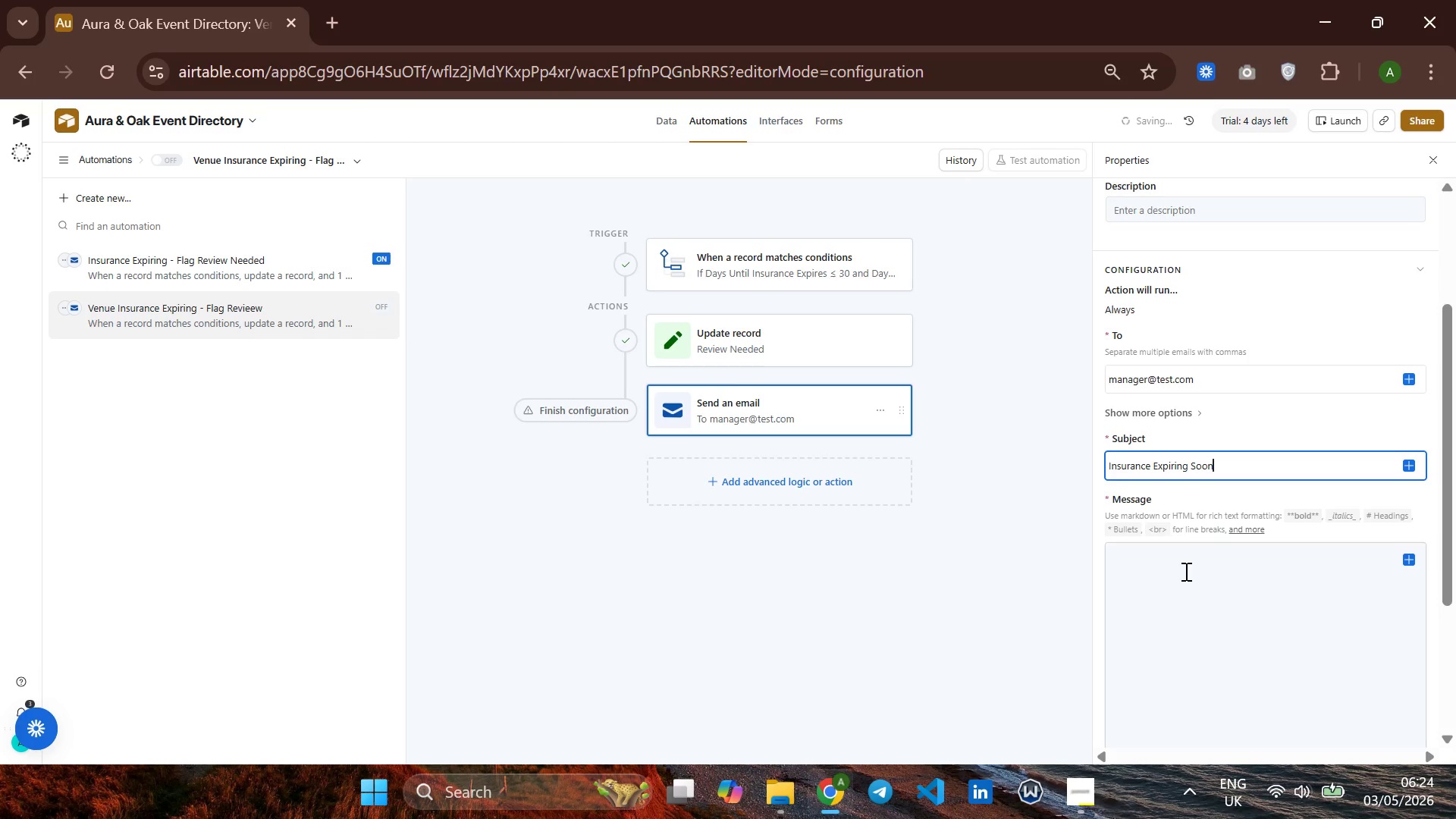 
left_click([1176, 573])
 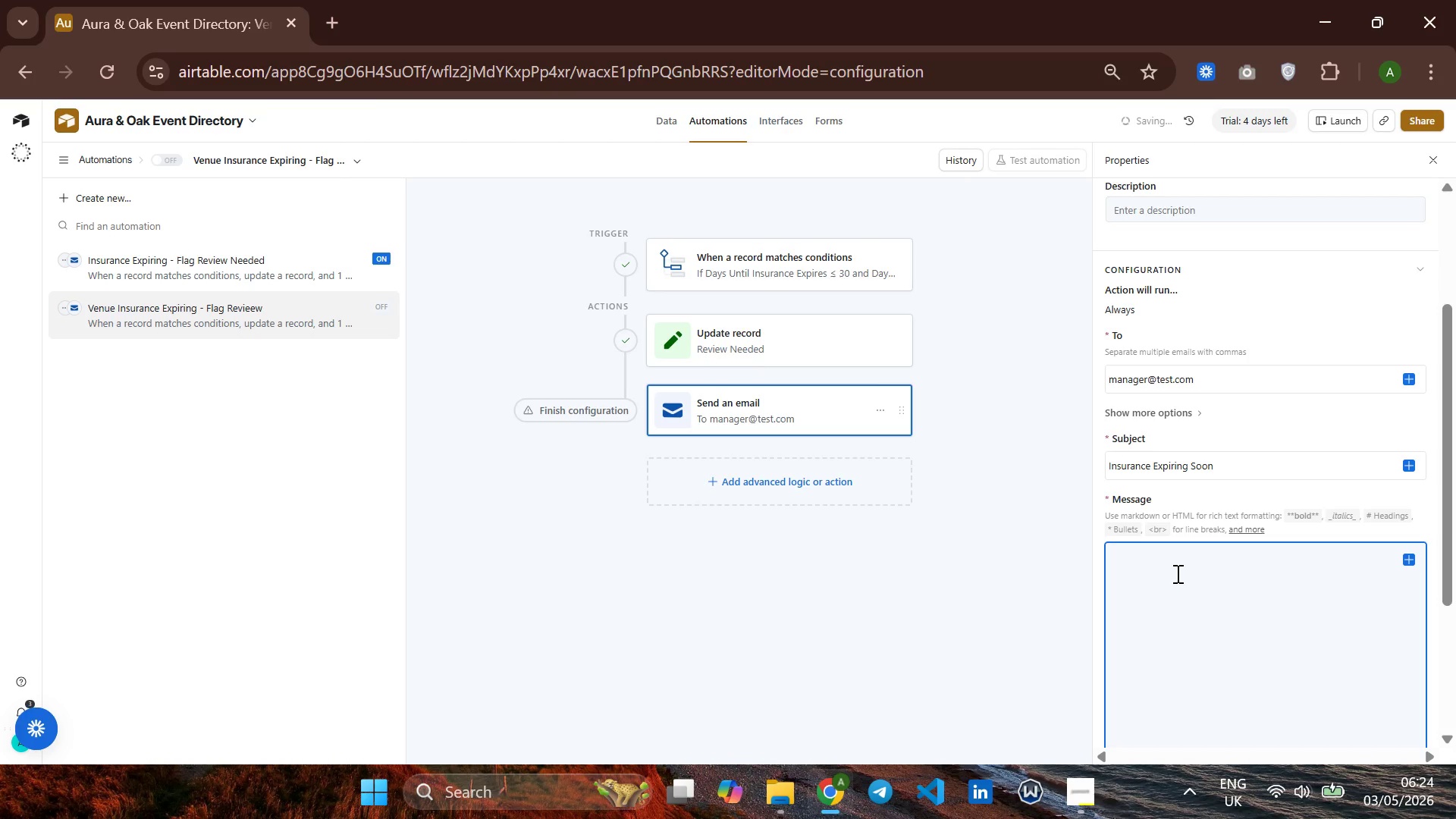 
type(A v)
key(Backspace)
type(Vendor`s insurance os)
key(Backspace)
key(Backspace)
type(is expiring wui)
key(Backspace)
key(Backspace)
type(ithin e)
key(Backspace)
type(30 days and requires immediate rewiew)
 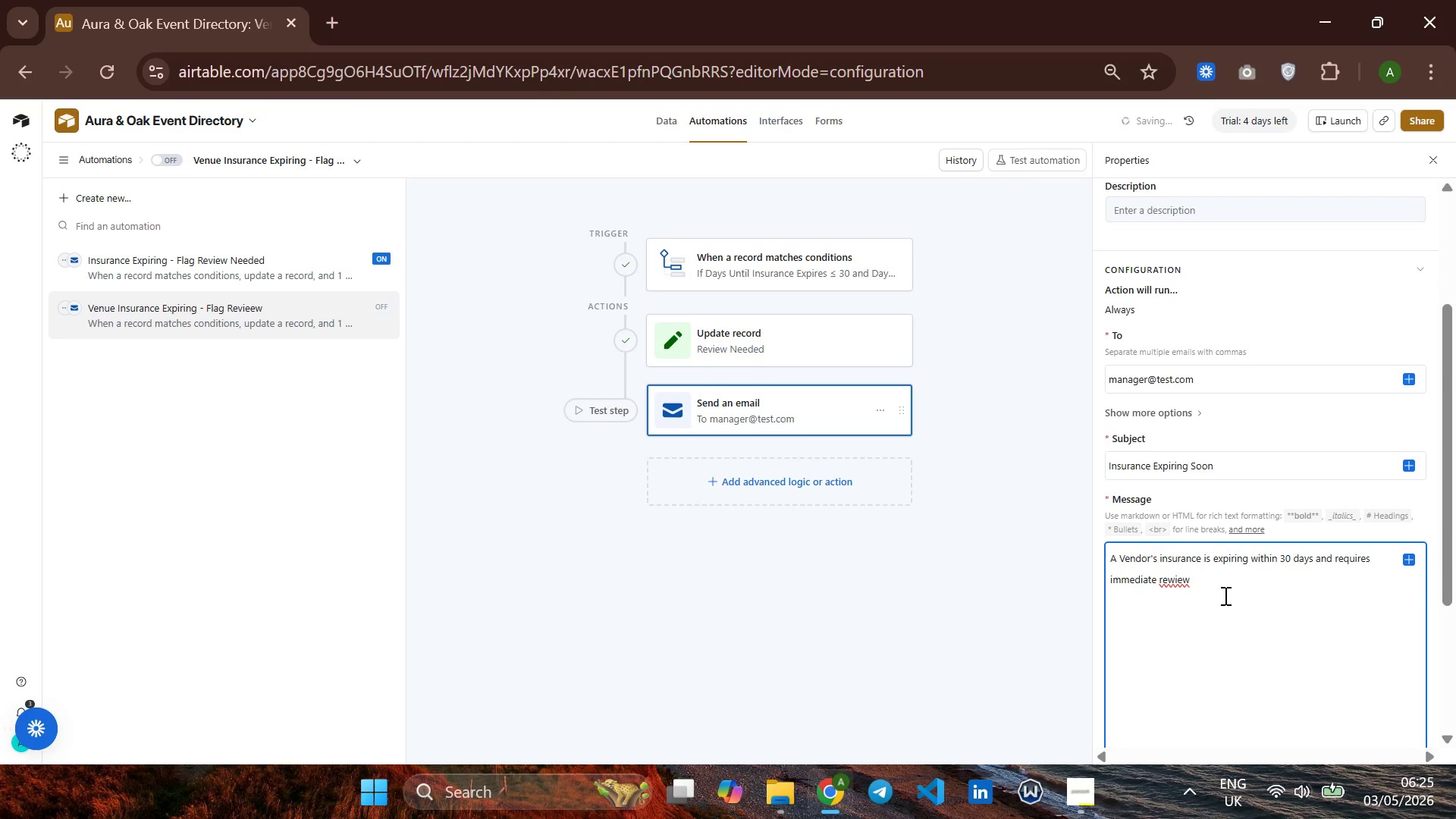 
key(Backspace)
key(Backspace)
key(Backspace)
key(Backspace)
type(view.)
 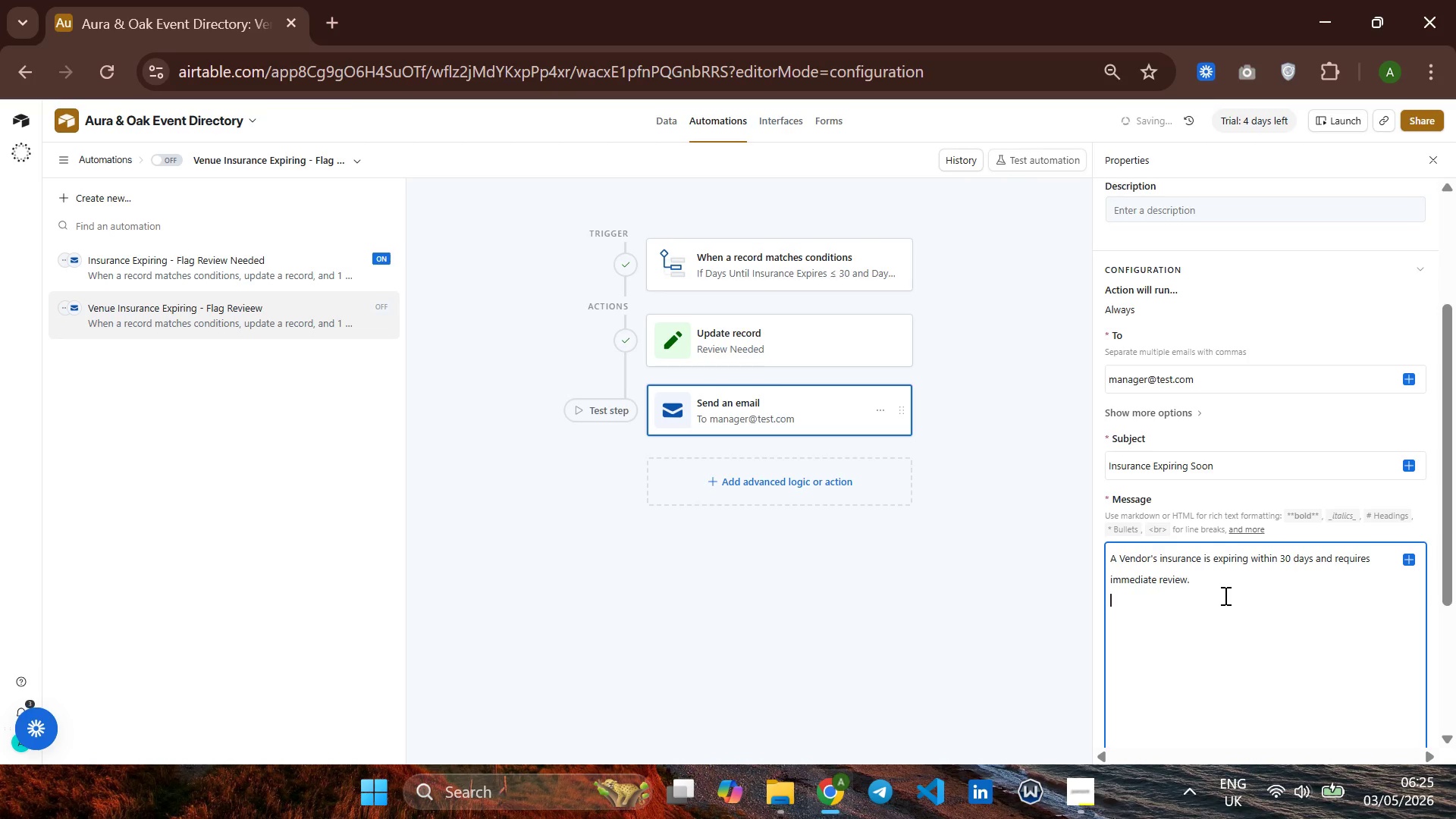 
key(Enter)
 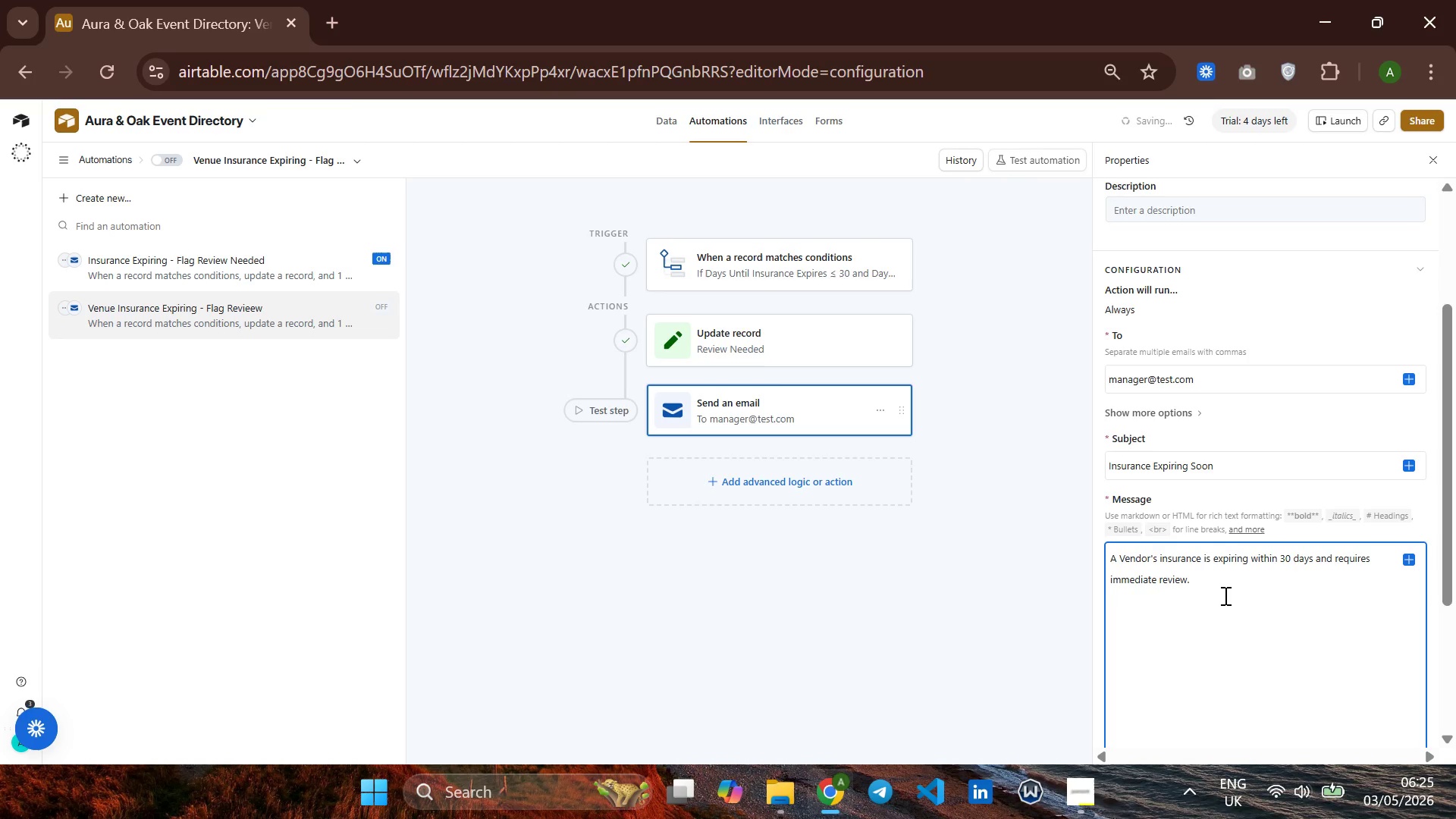 
key(Enter)
 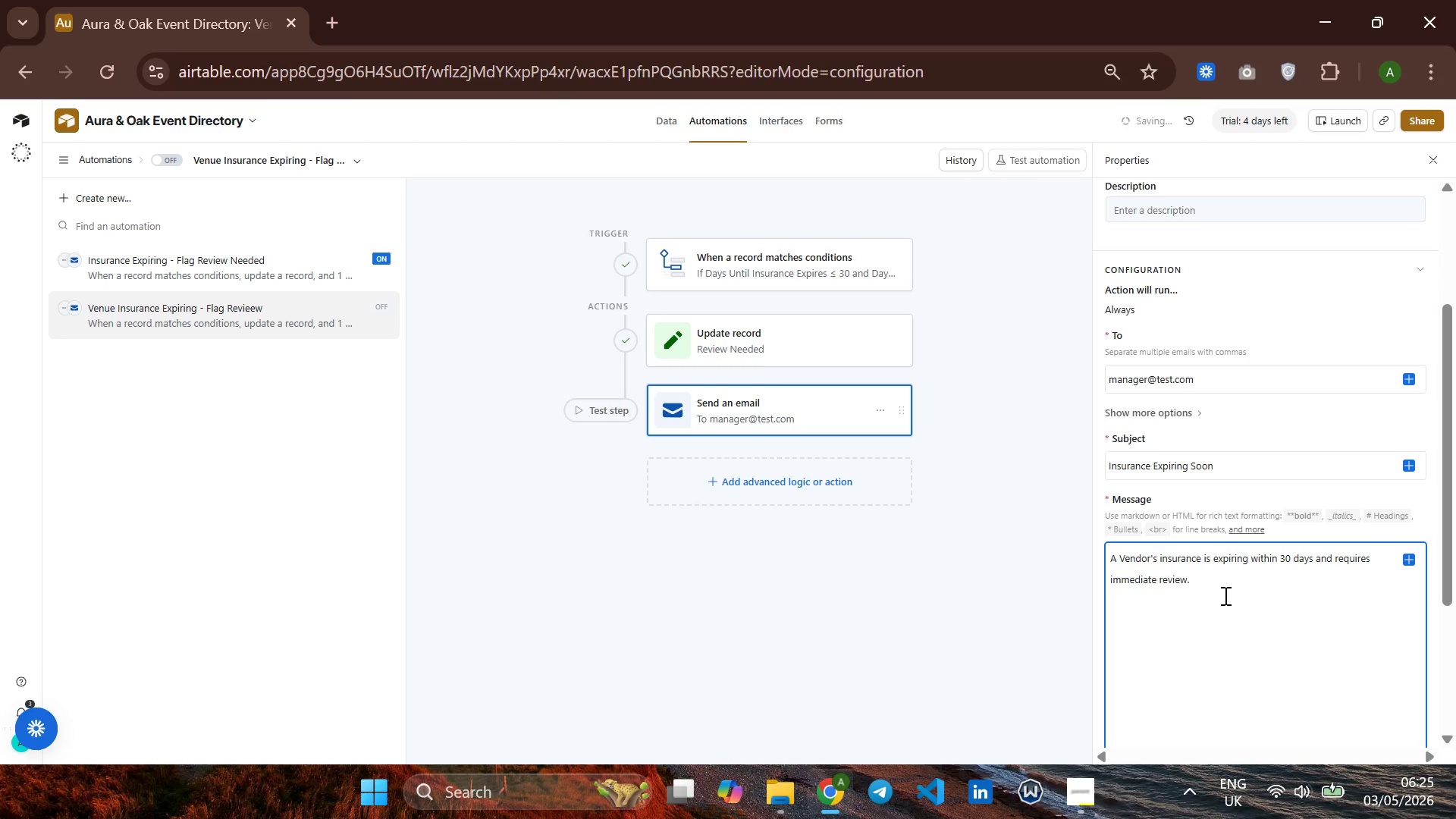 
type(Vendor : )
 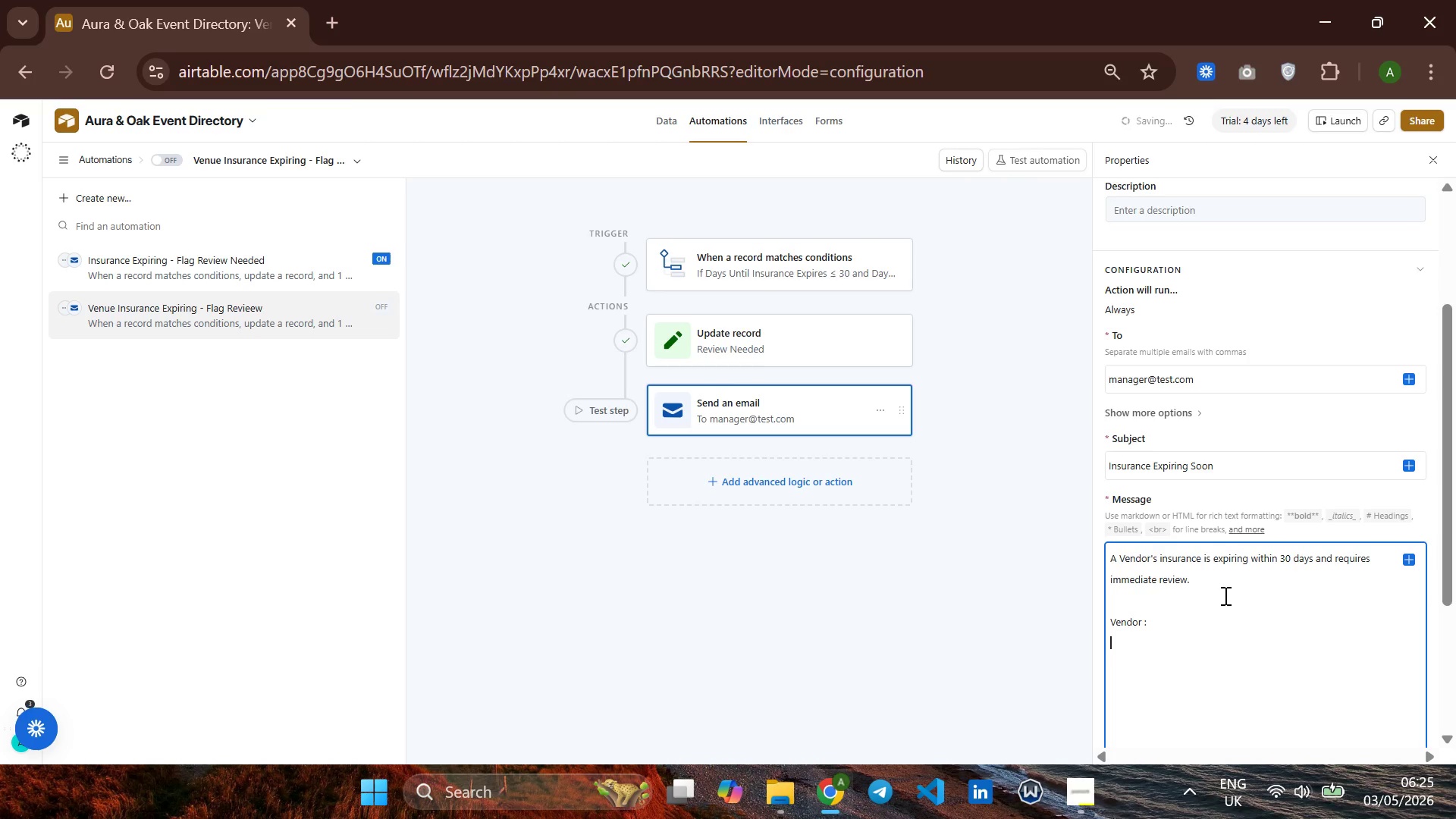 
 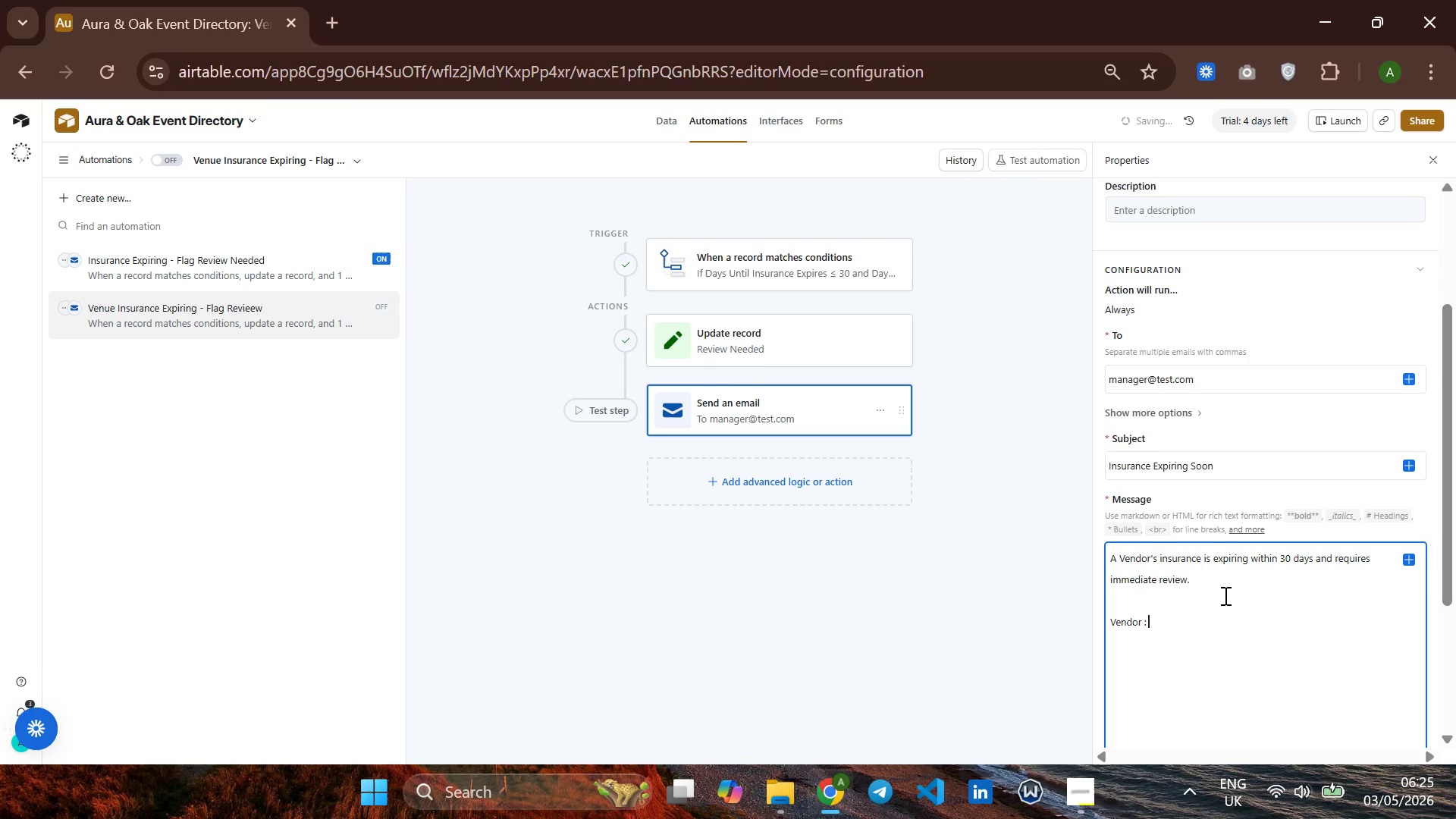 
key(Enter)
 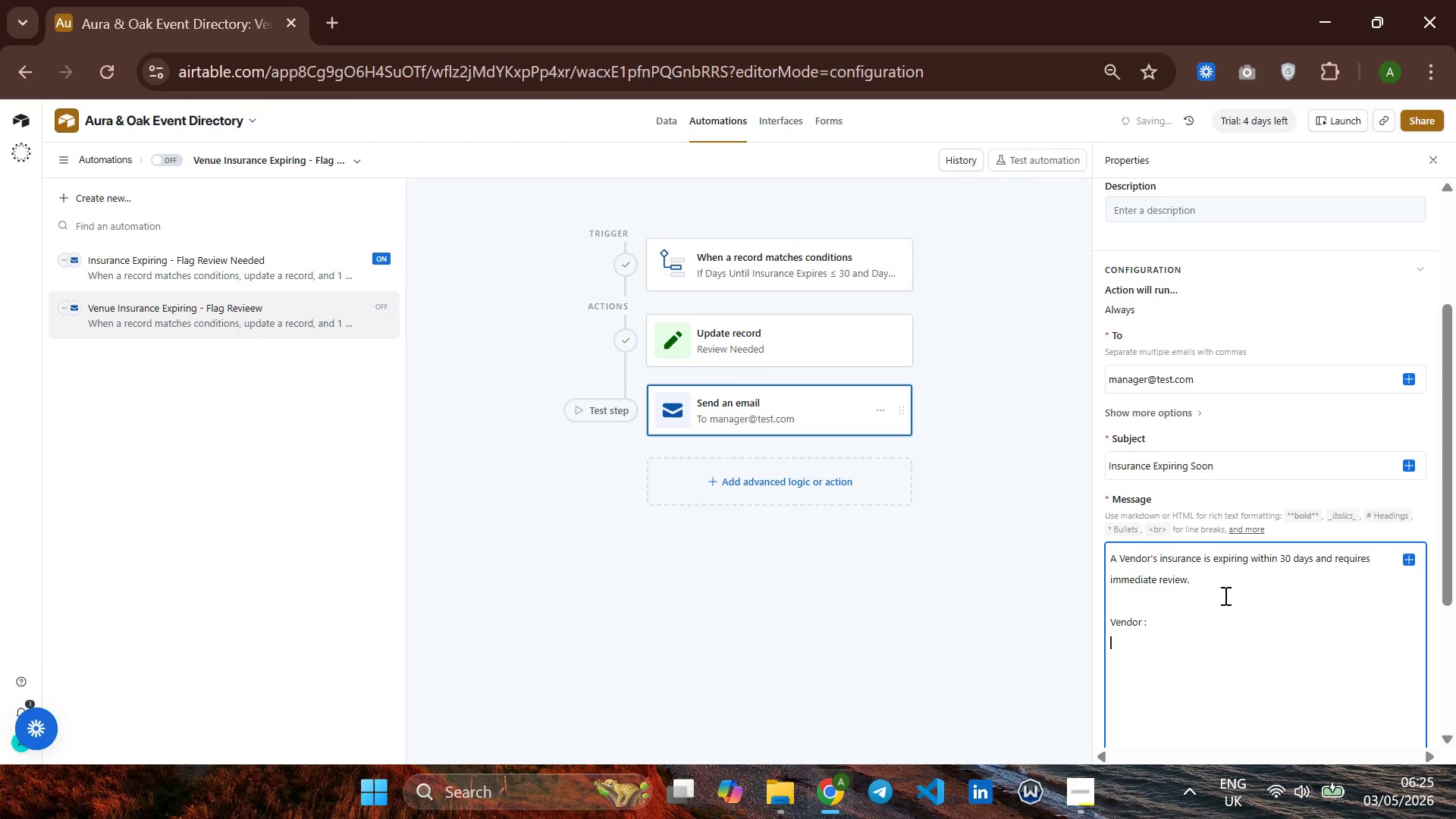 
type(Category : )
 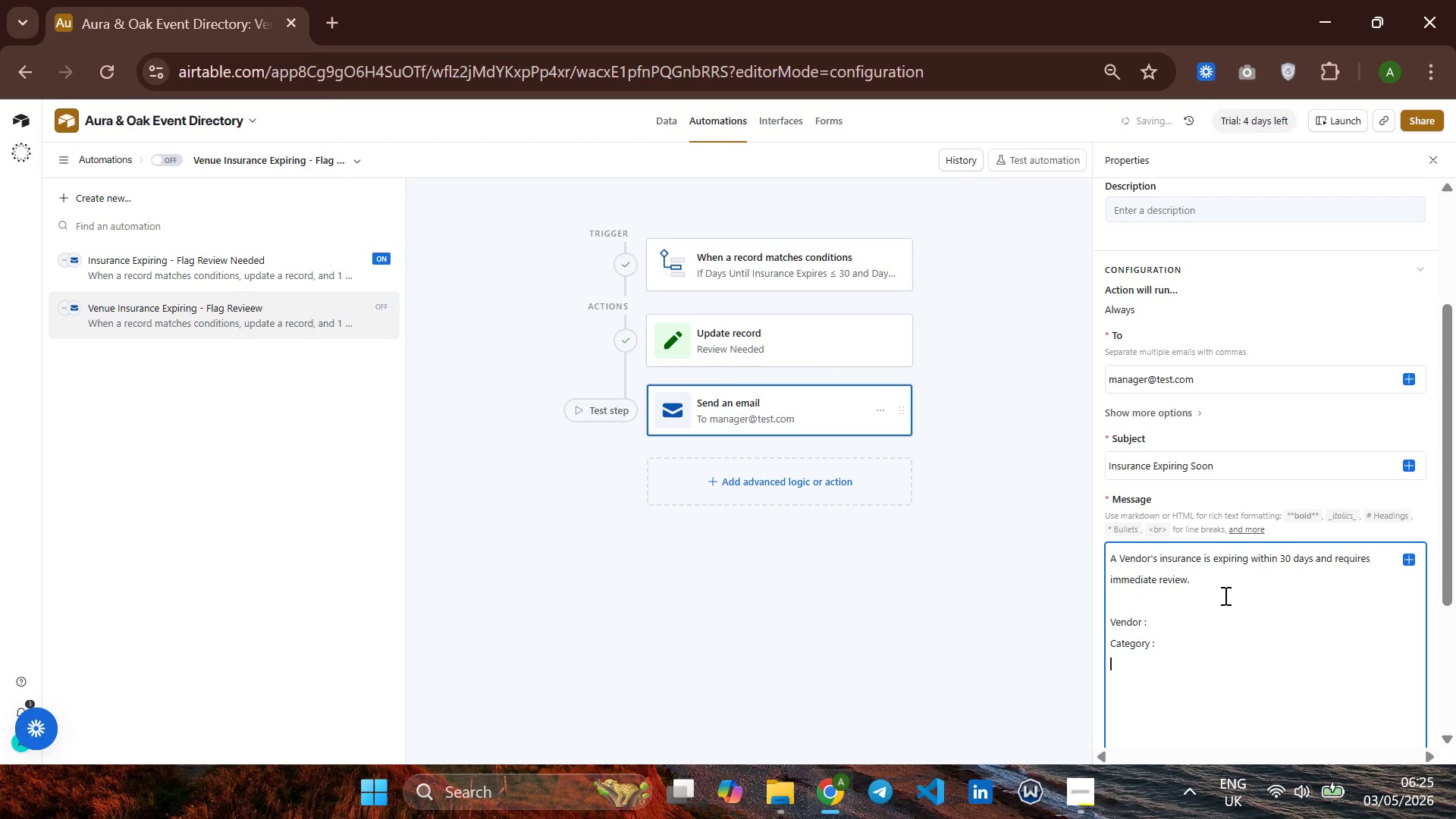 
 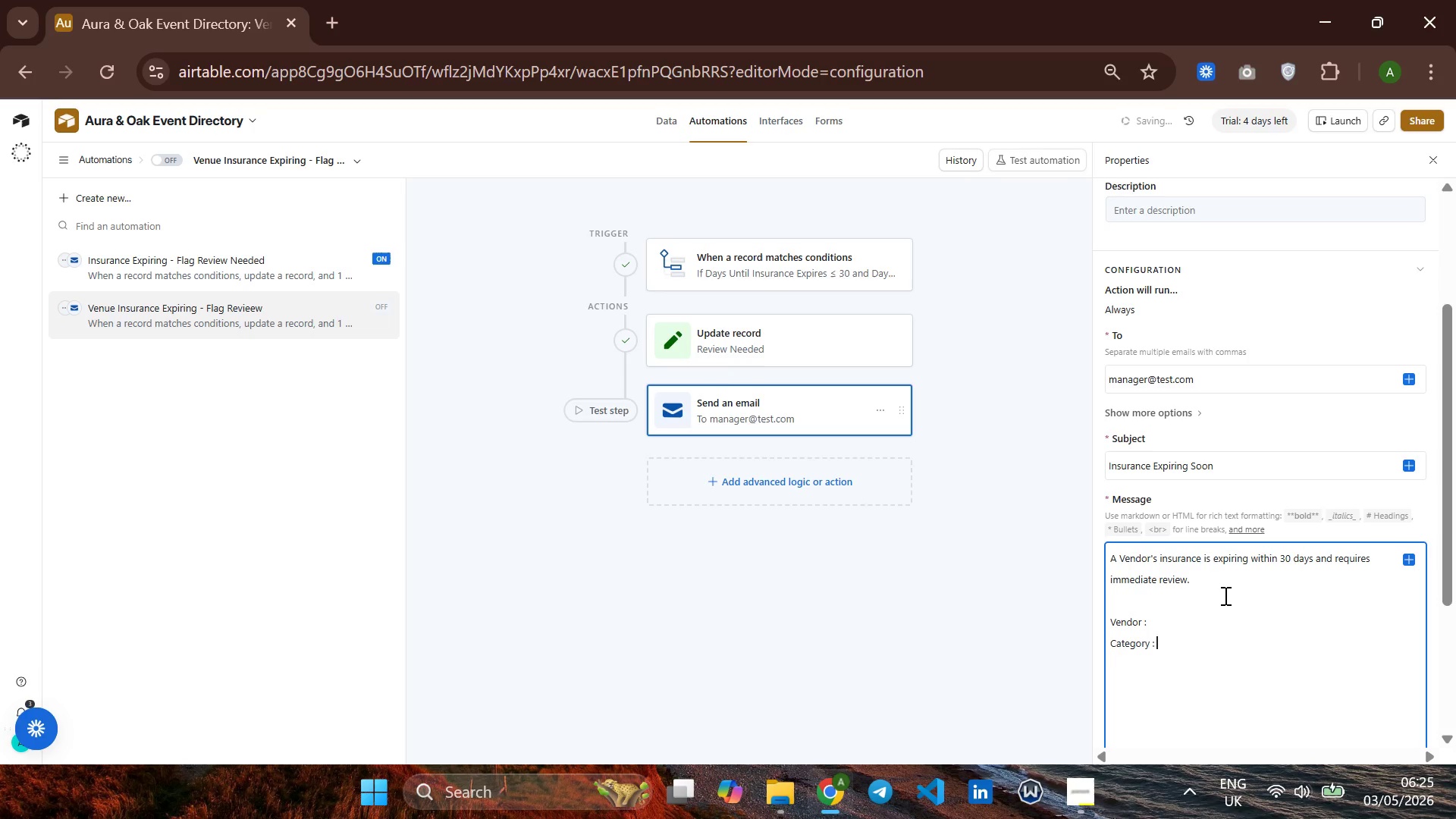 
key(Enter)
 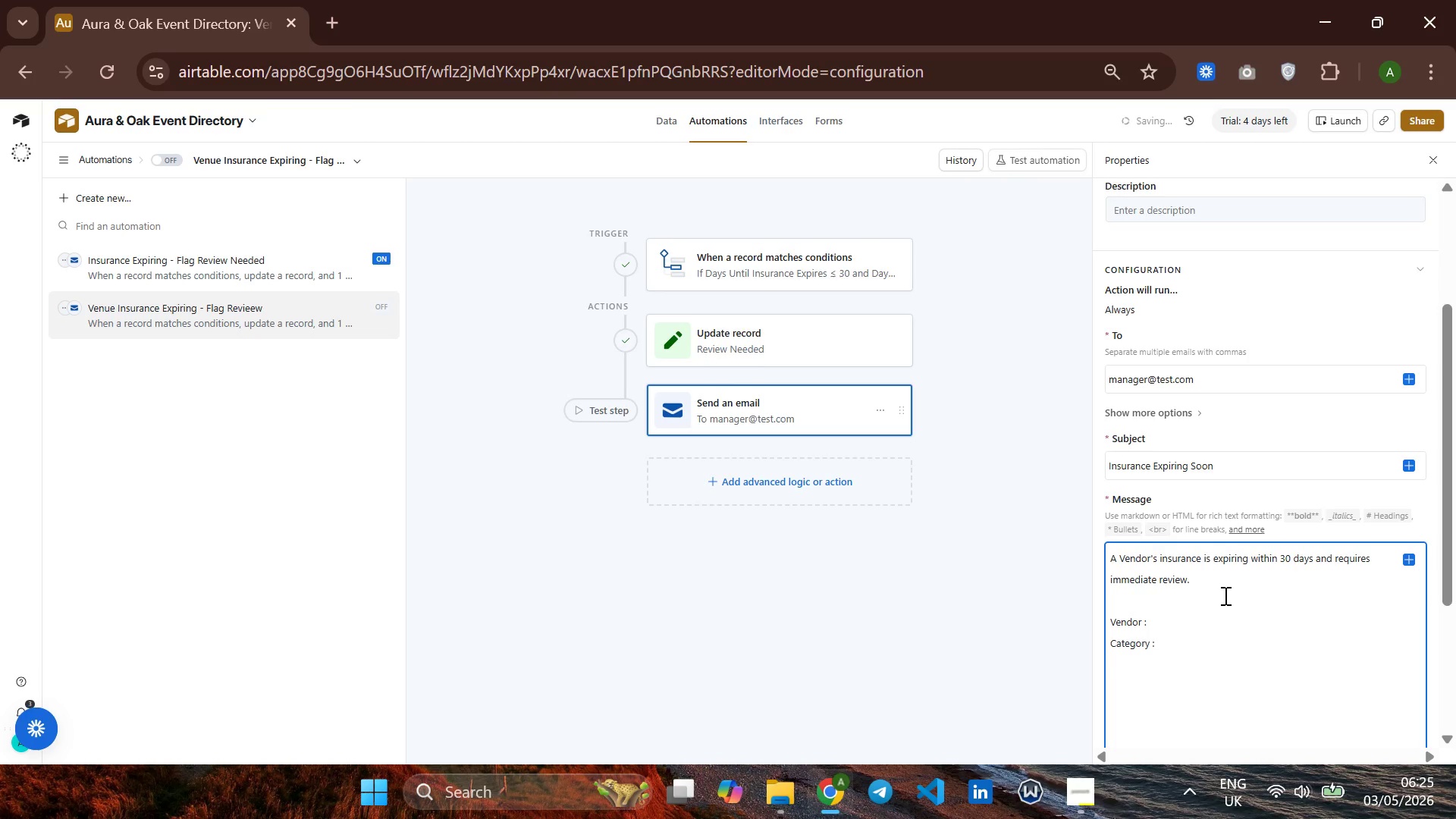 
type(Contact : Insurance Expiration :)
 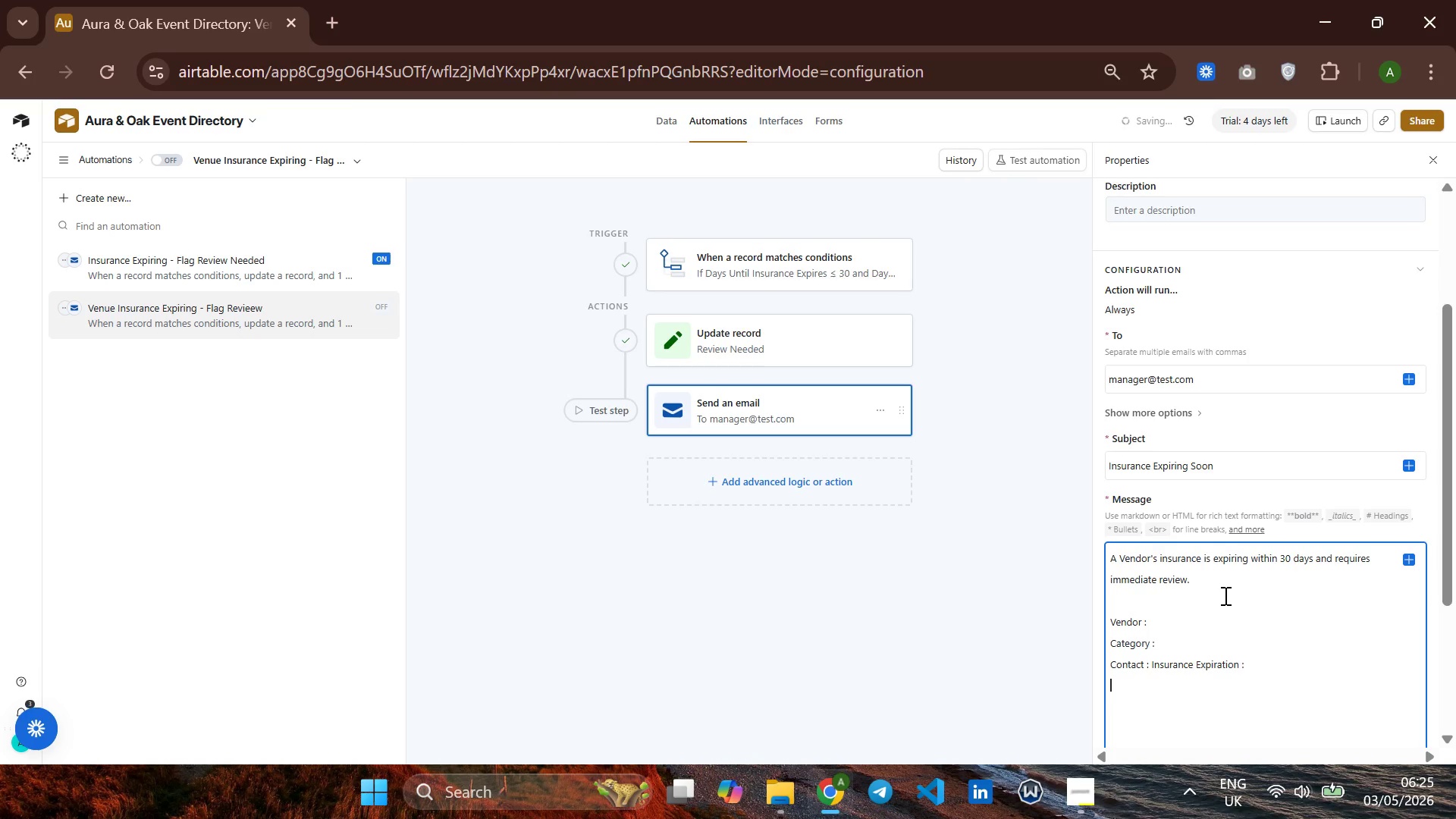 
 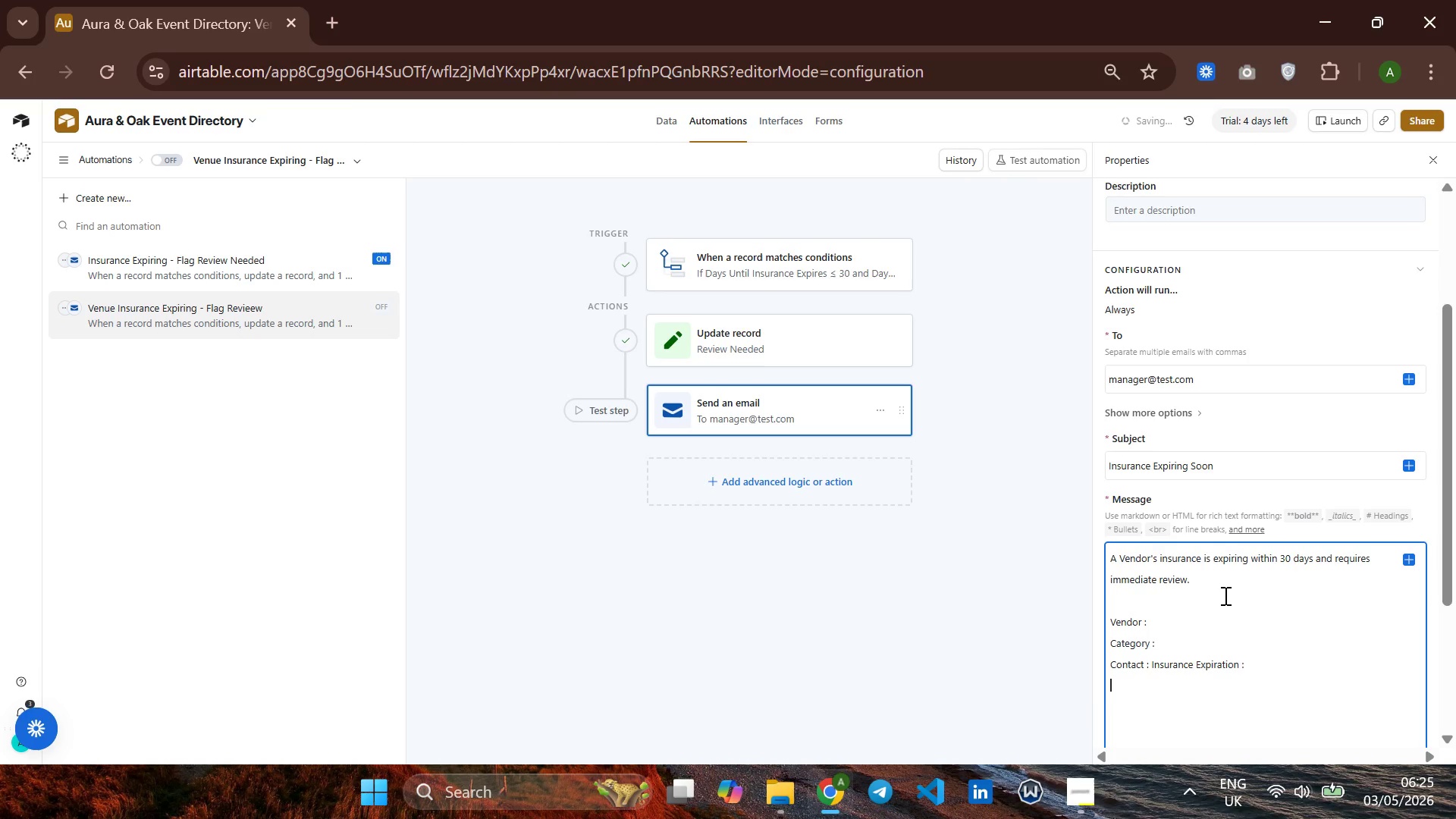 
key(Enter)
 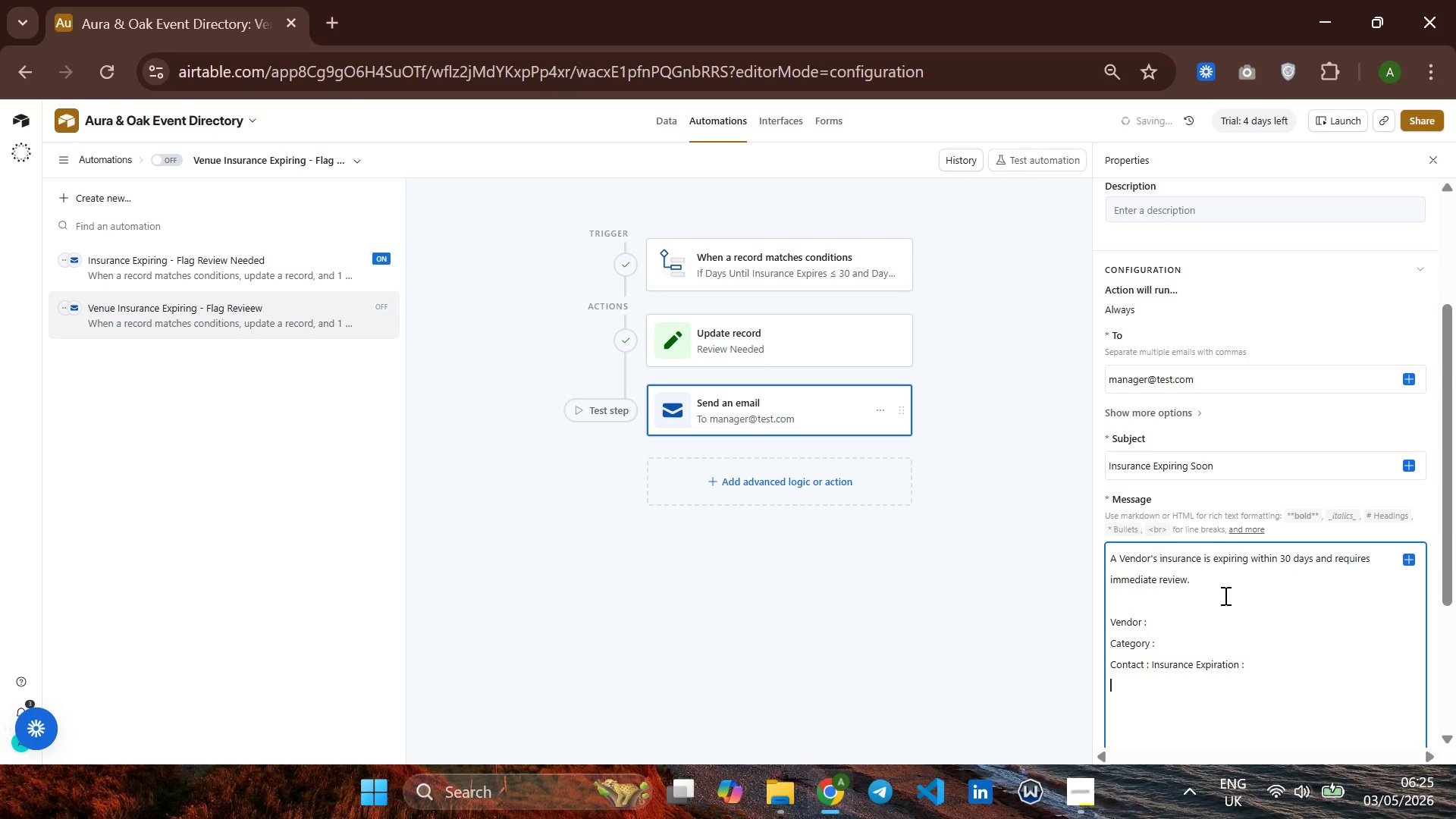 
key(ArrowUp)
 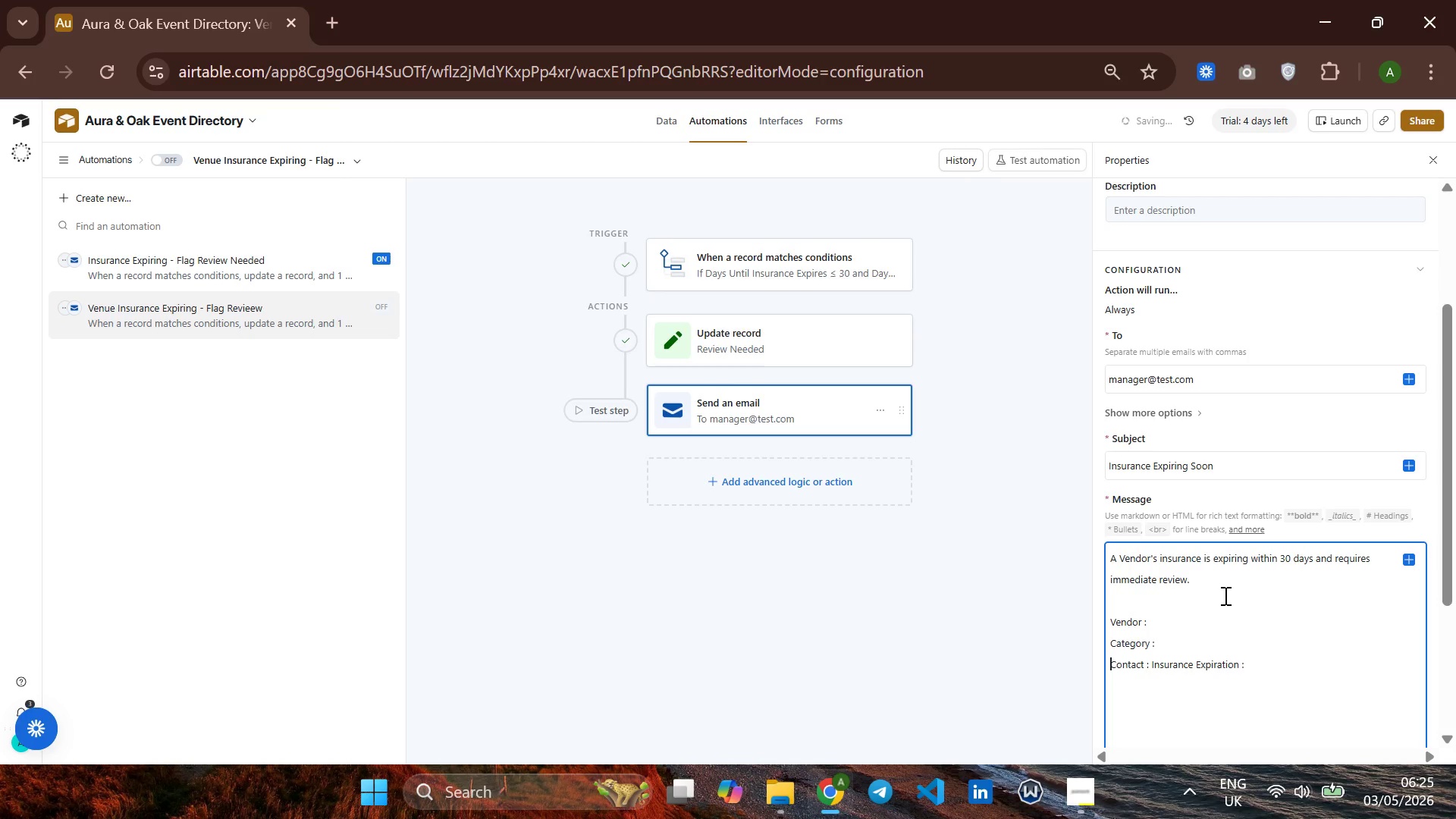 
key(ArrowUp)
 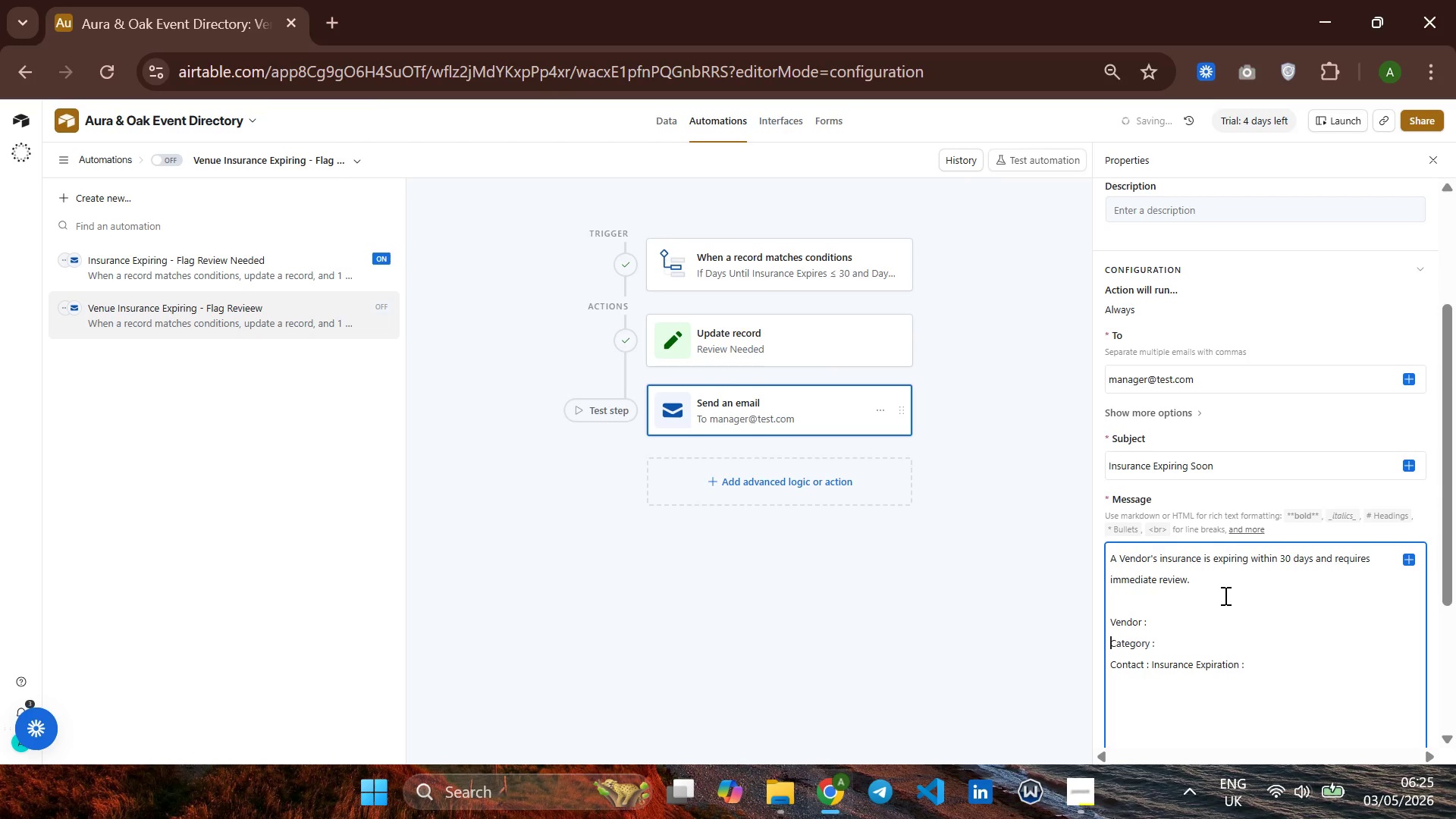 
key(ArrowRight)
 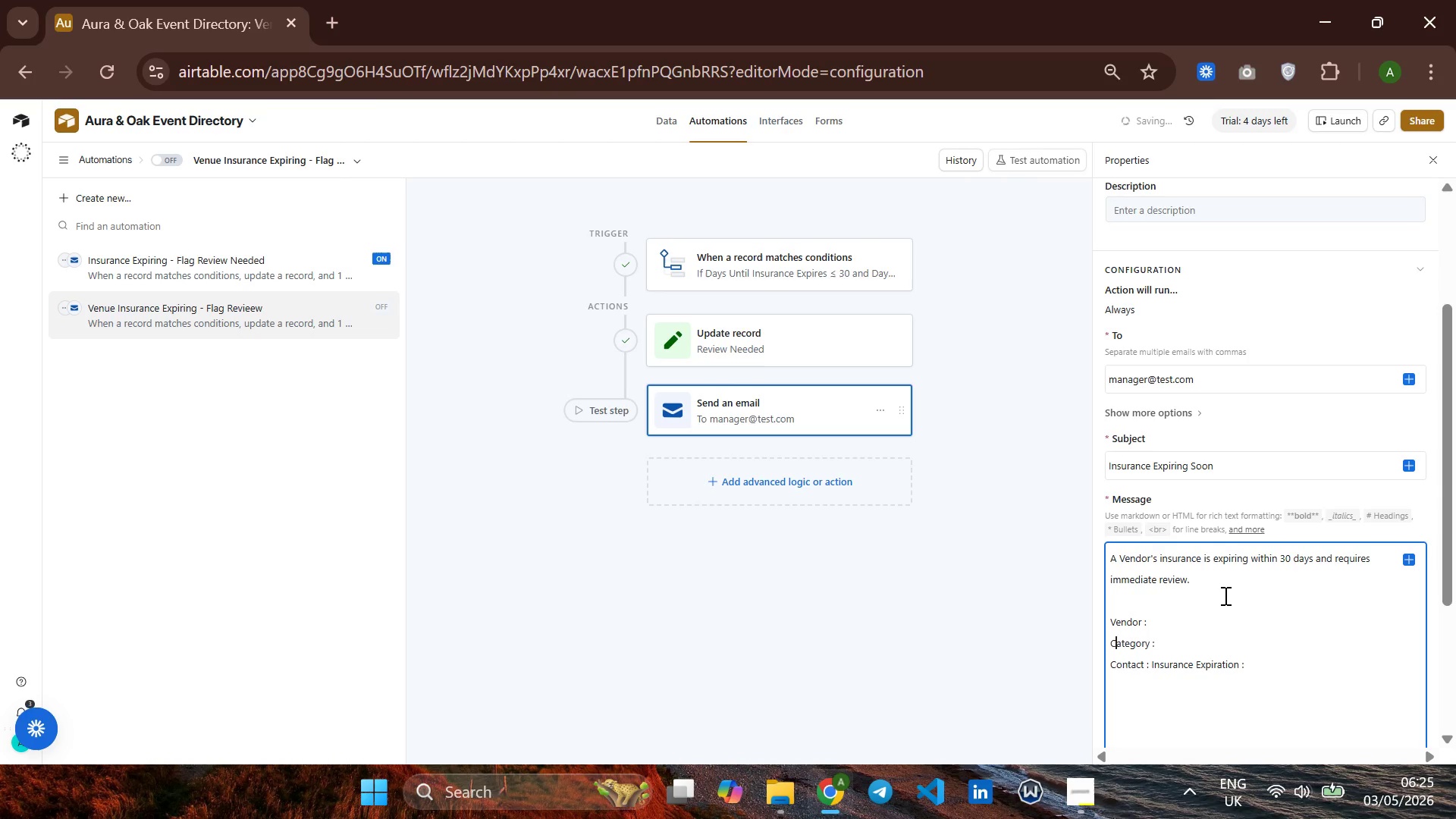 
key(ArrowDown)
 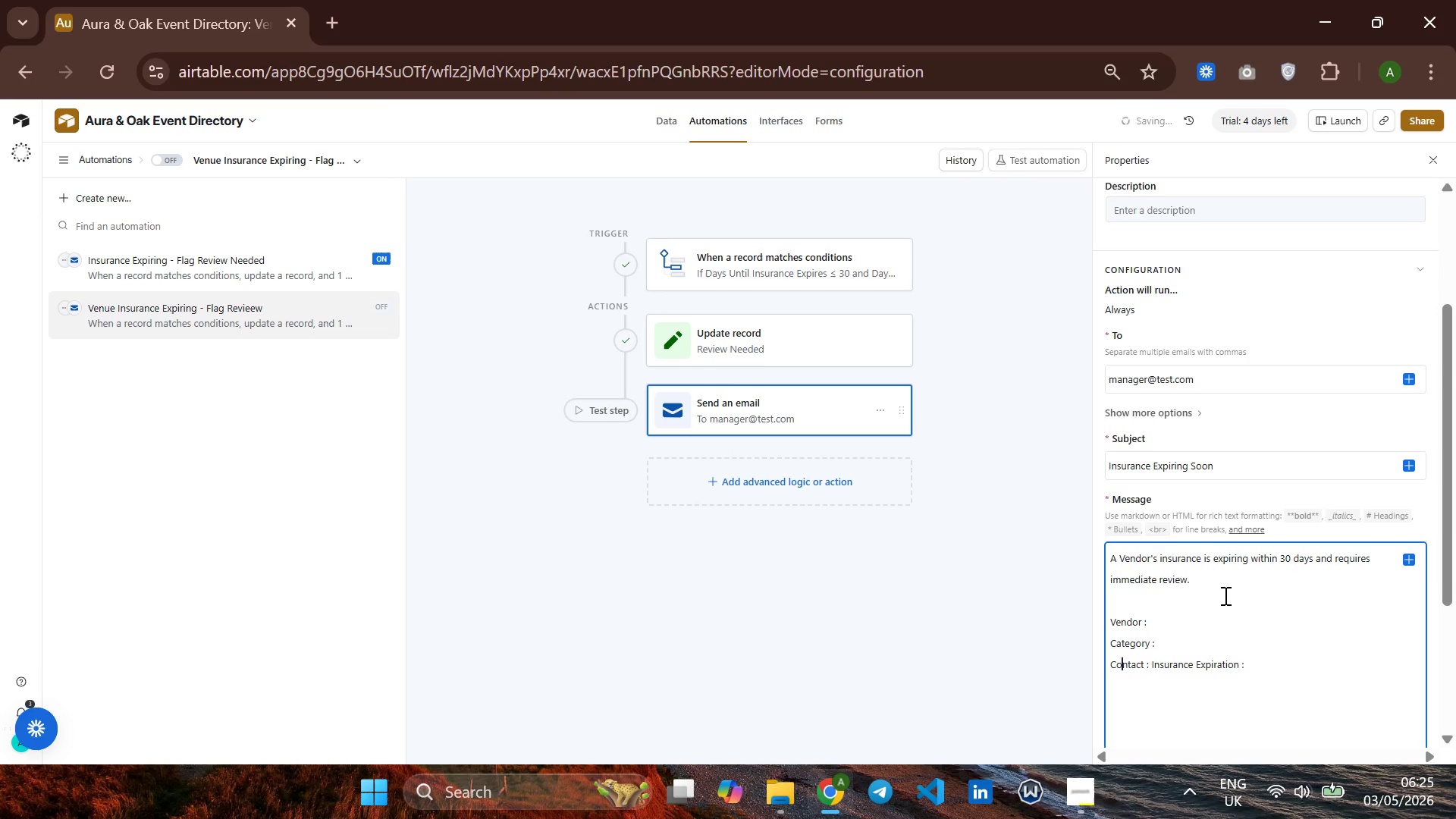 
key(ArrowRight)
 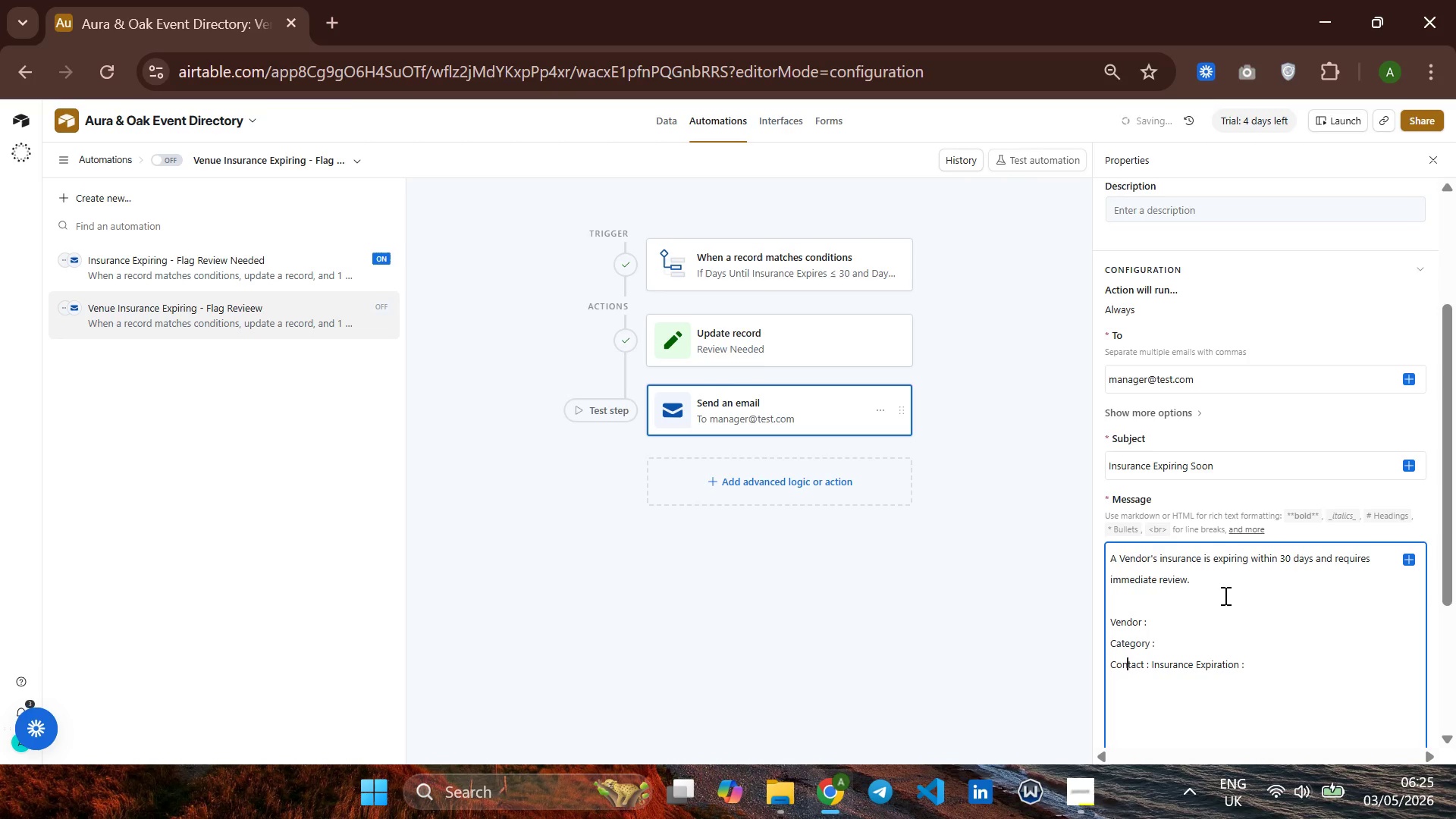 
key(ArrowRight)
 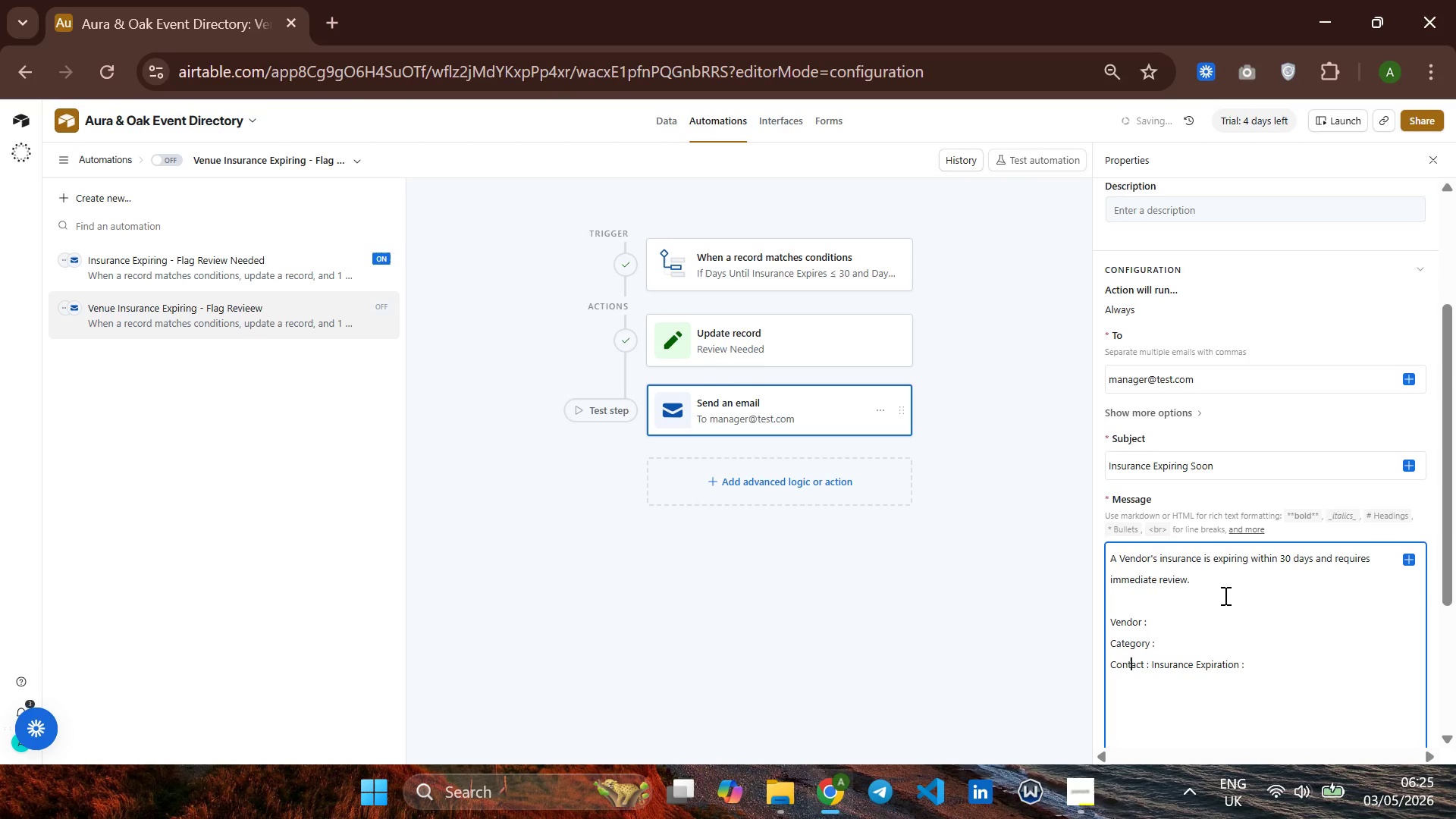 
key(ArrowRight)
 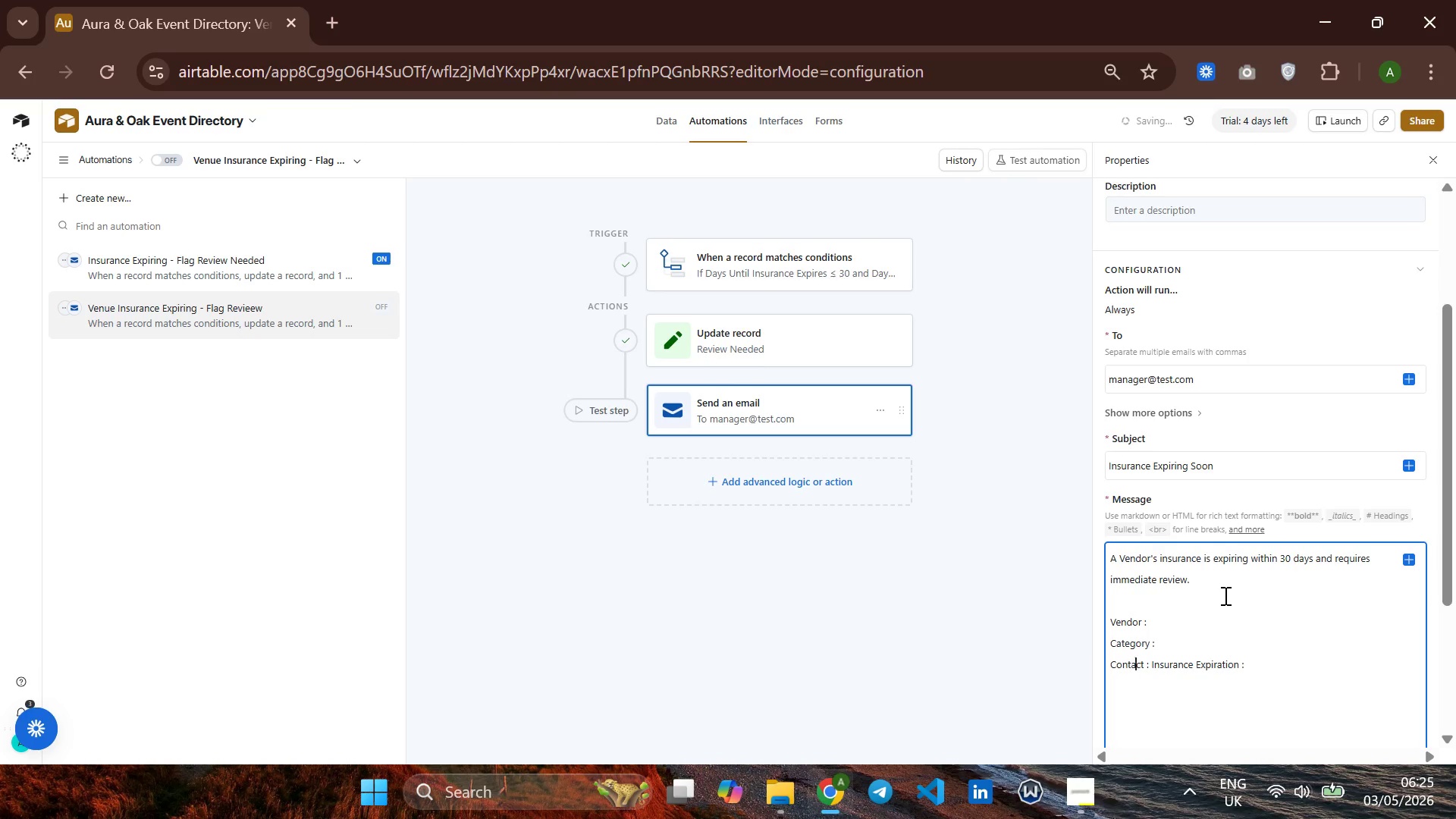 
key(ArrowRight)
 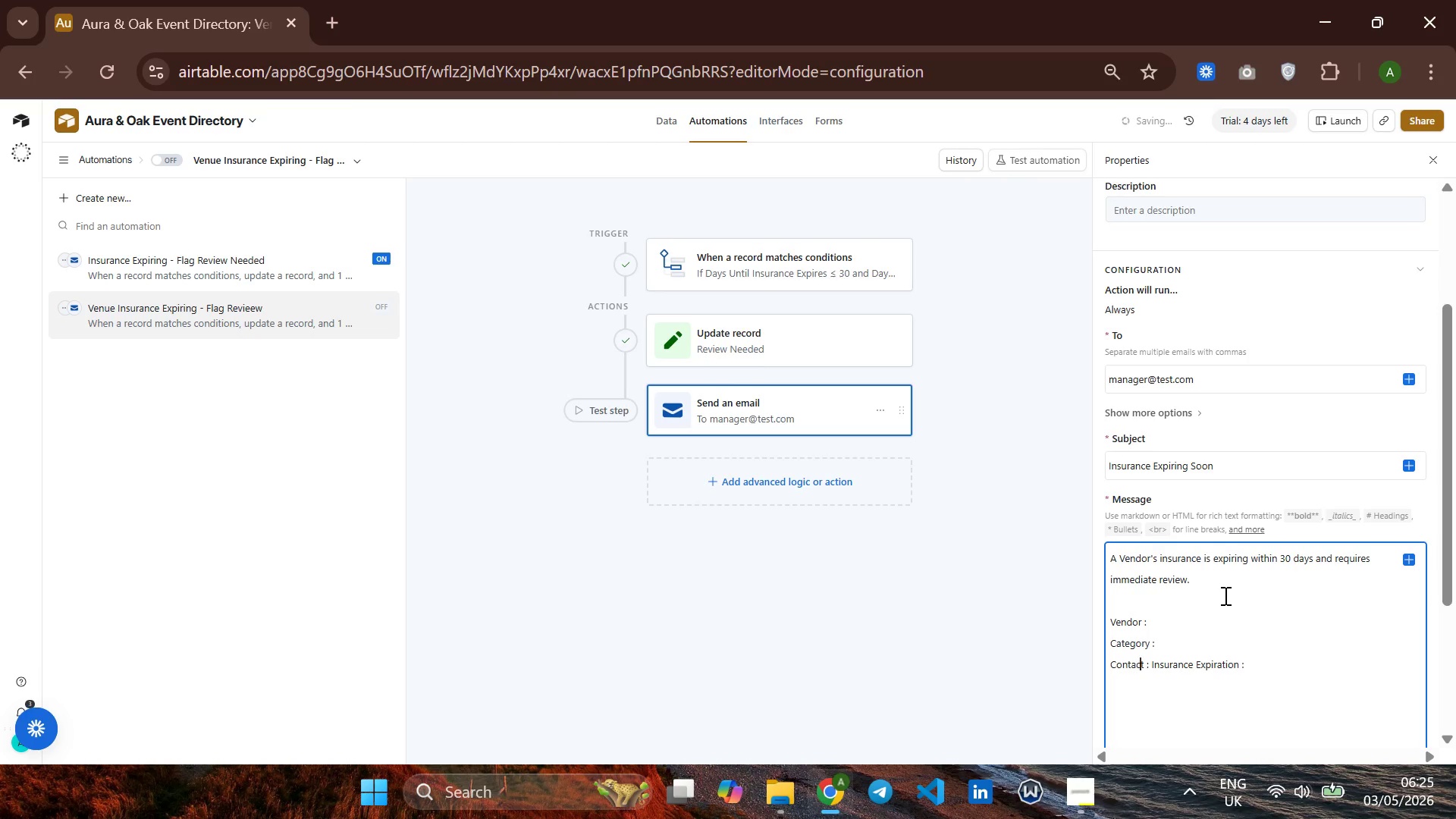 
key(ArrowRight)
 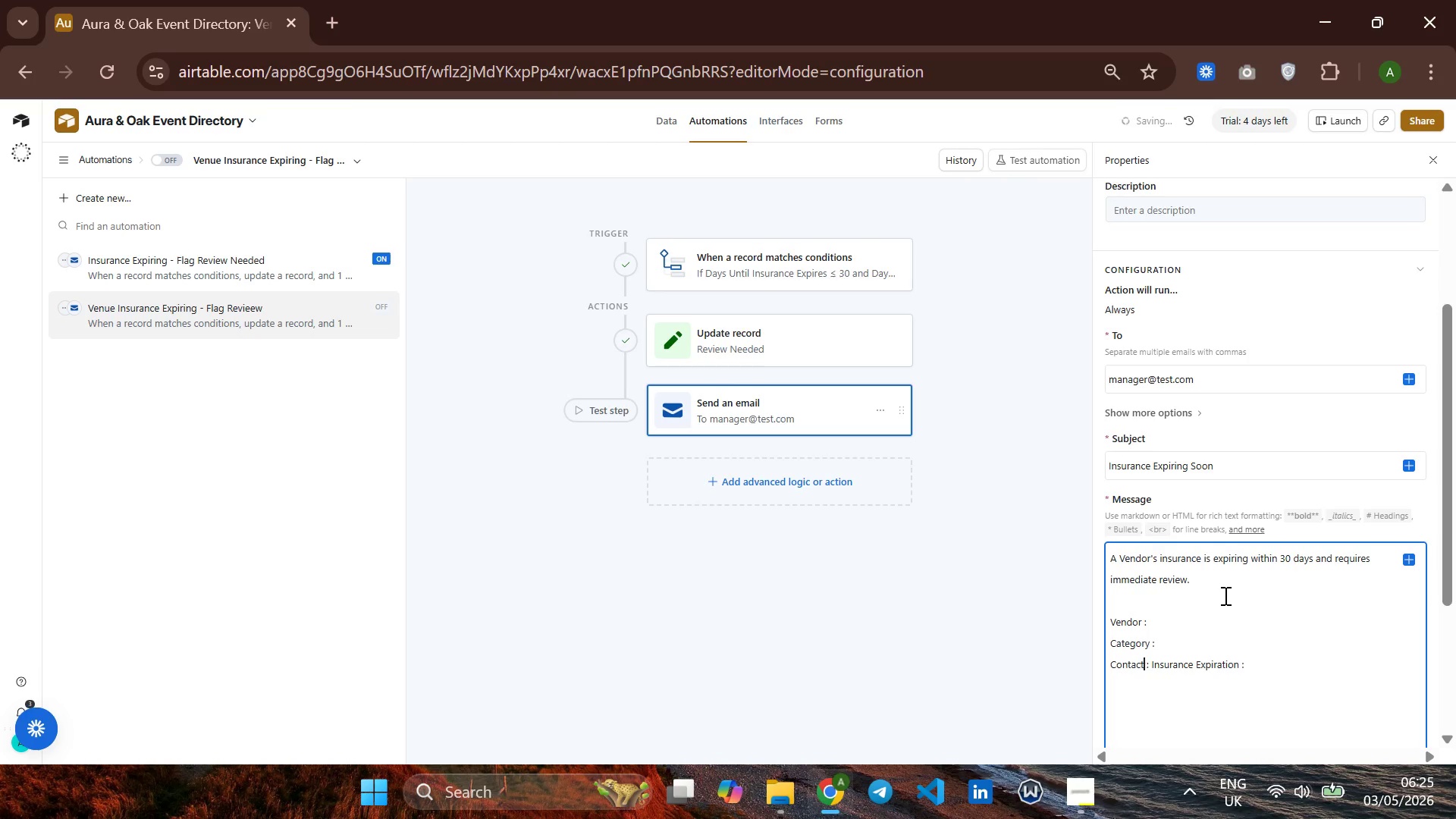 
key(ArrowRight)
 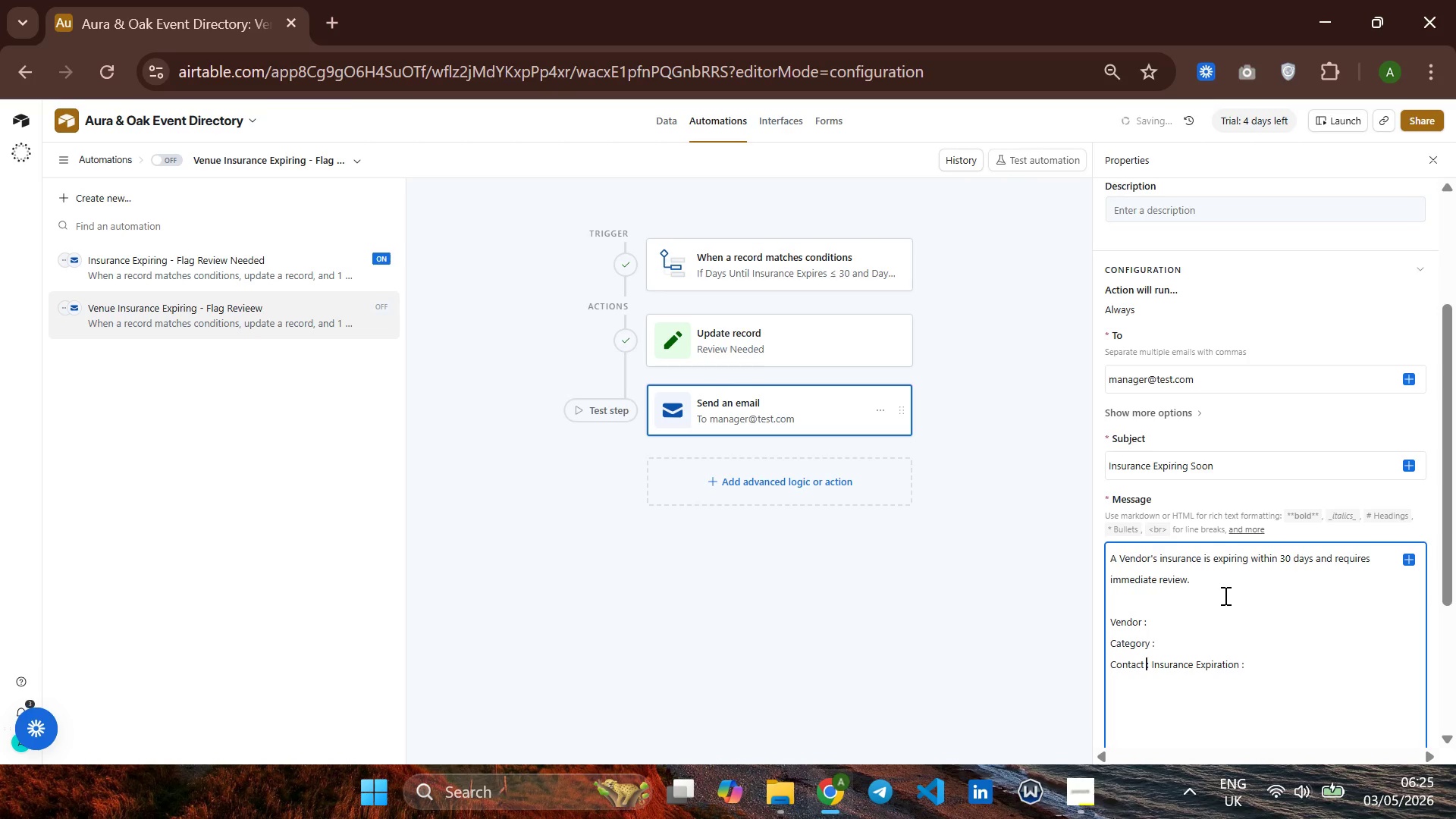 
key(ArrowRight)
 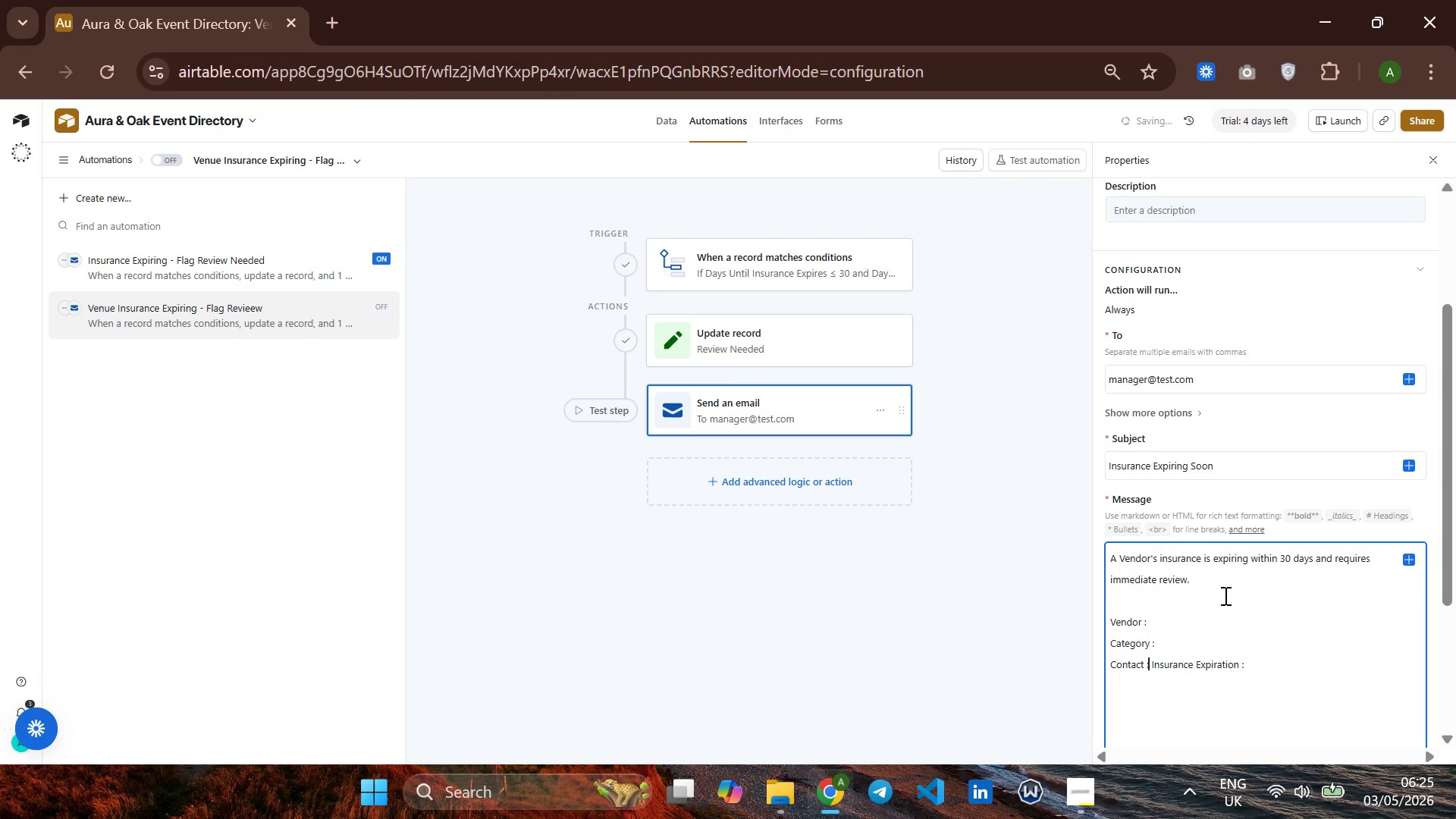 
key(ArrowRight)
 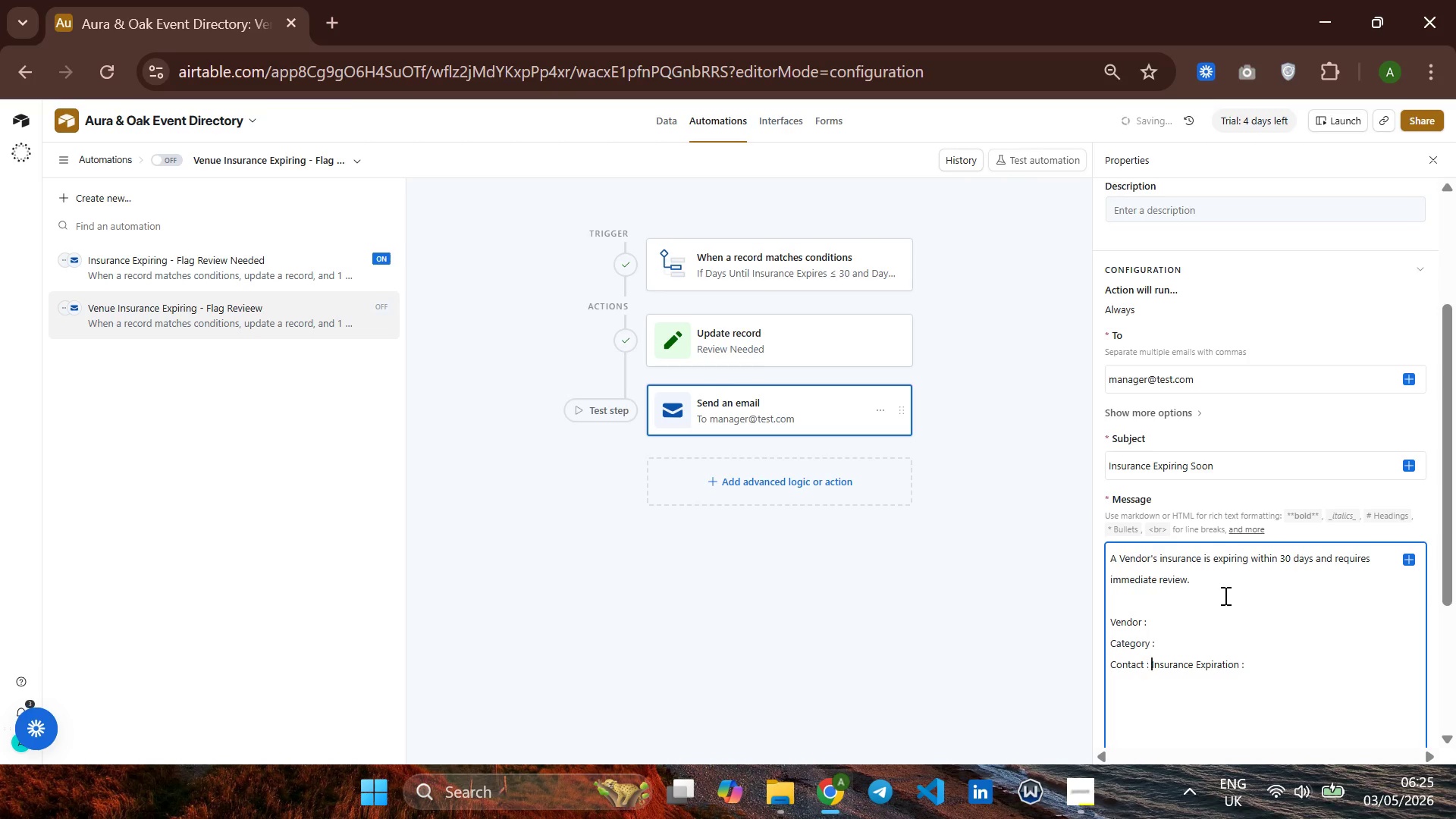 
key(ArrowRight)
 